 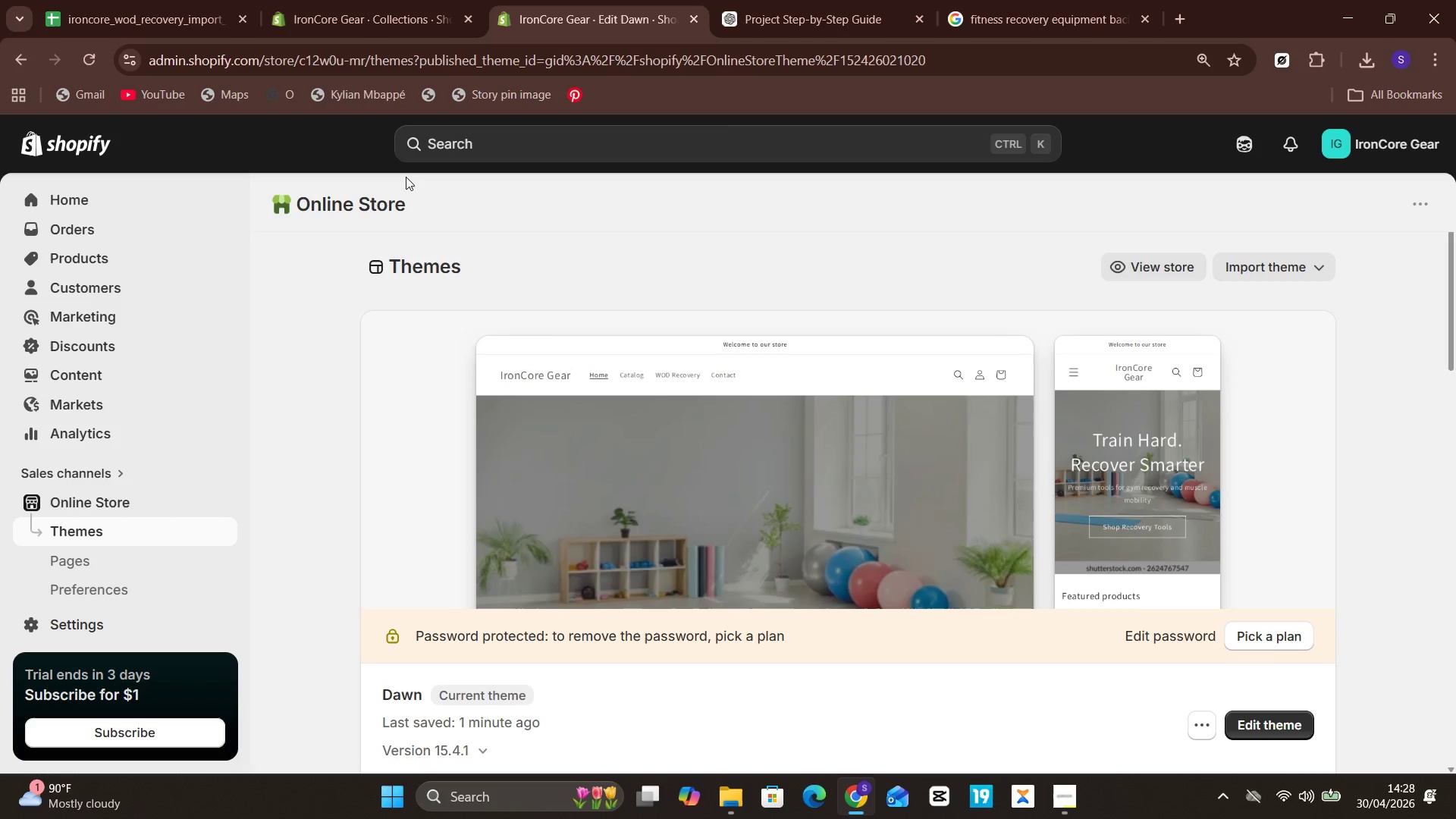 
left_click([102, 247])
 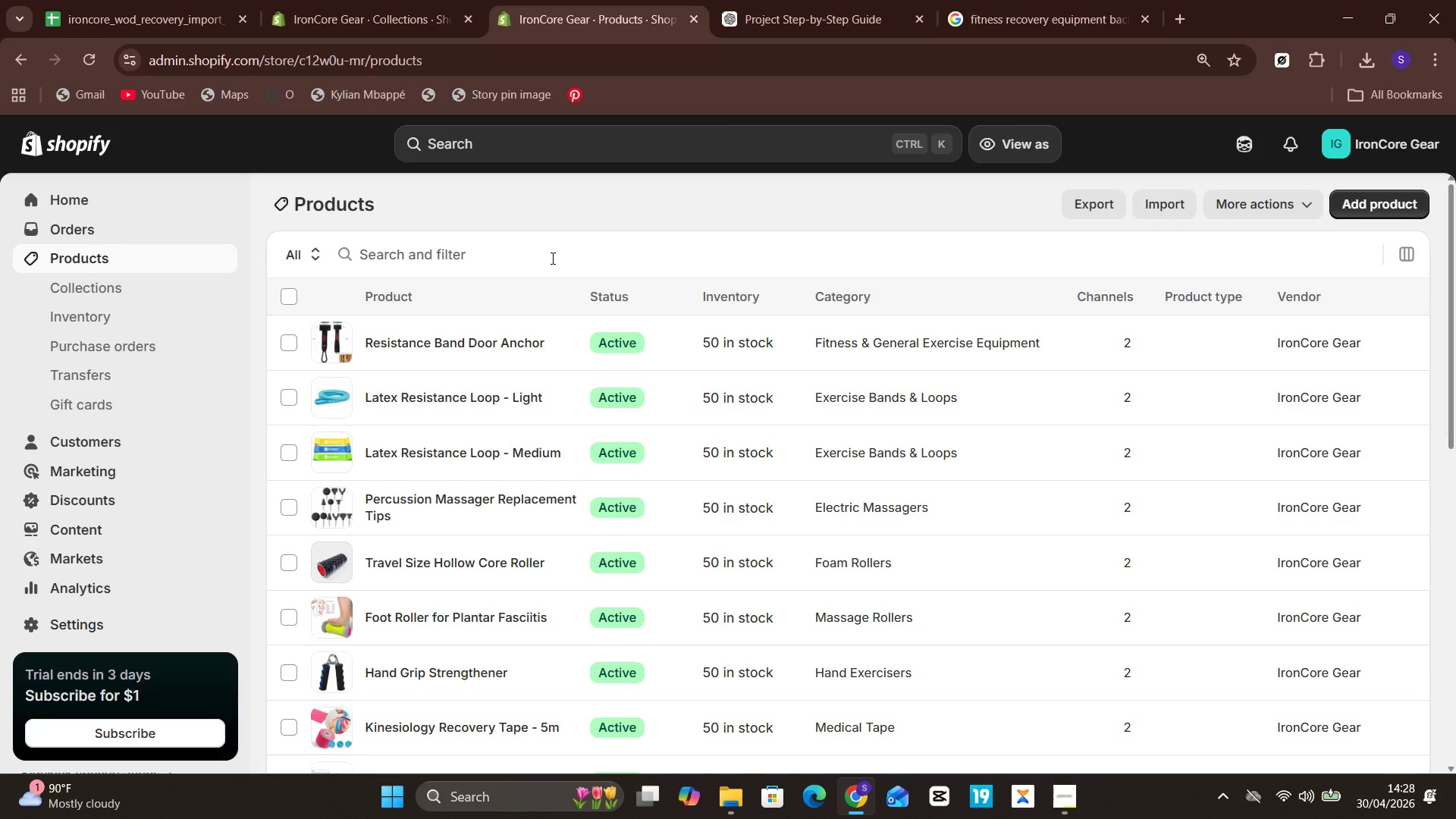 
wait(9.3)
 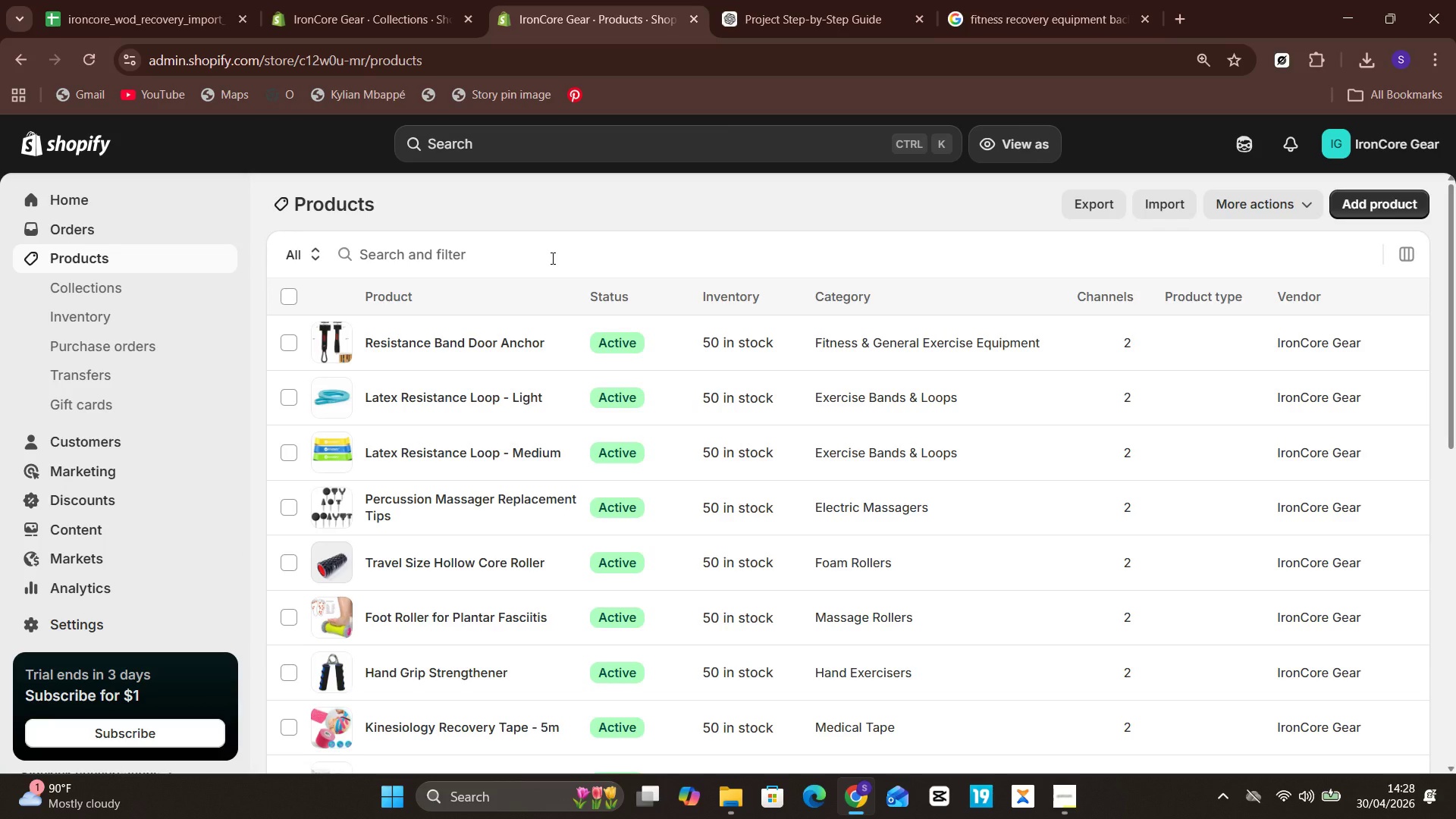 
left_click([1086, 204])
 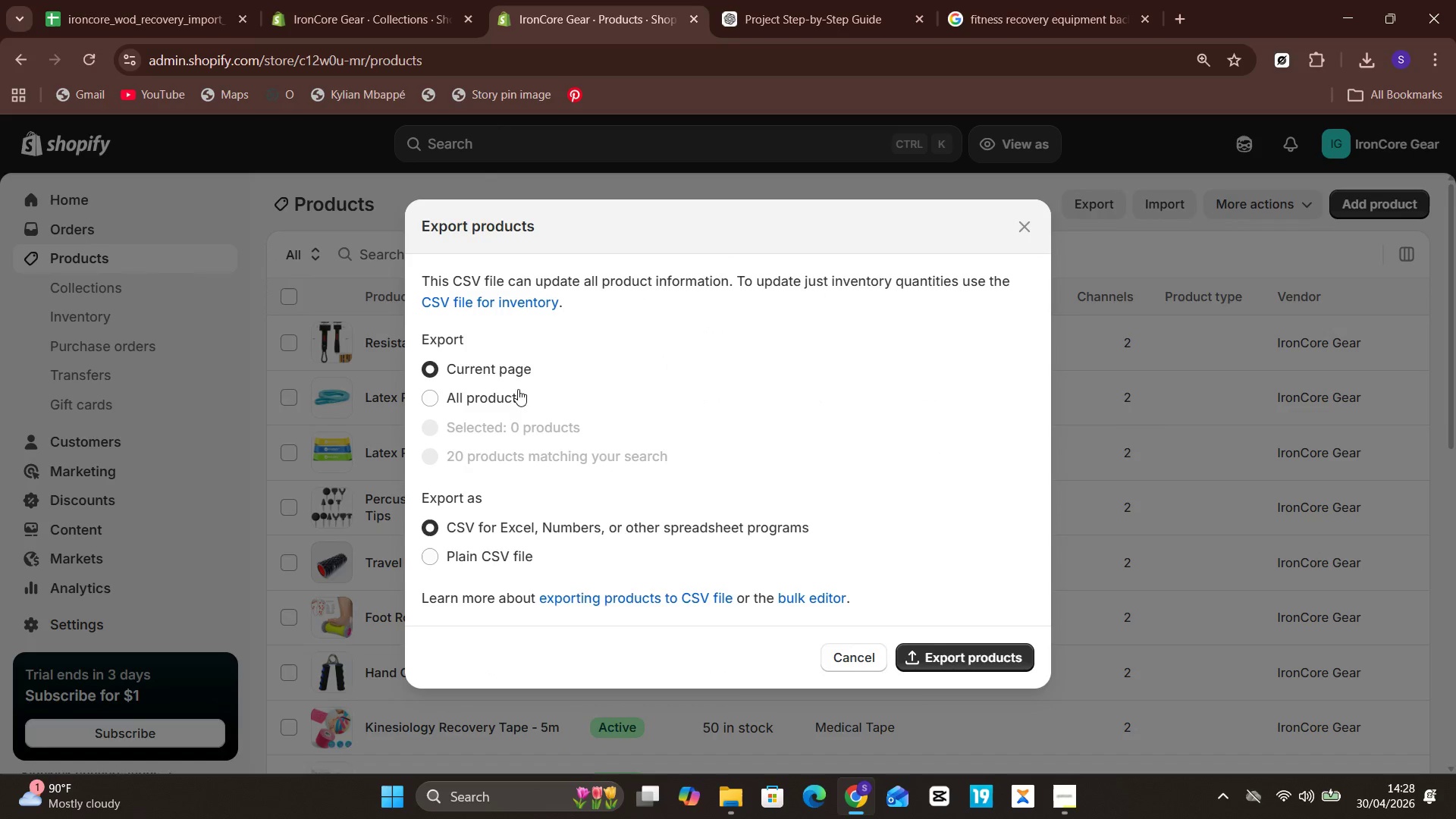 
left_click([480, 394])
 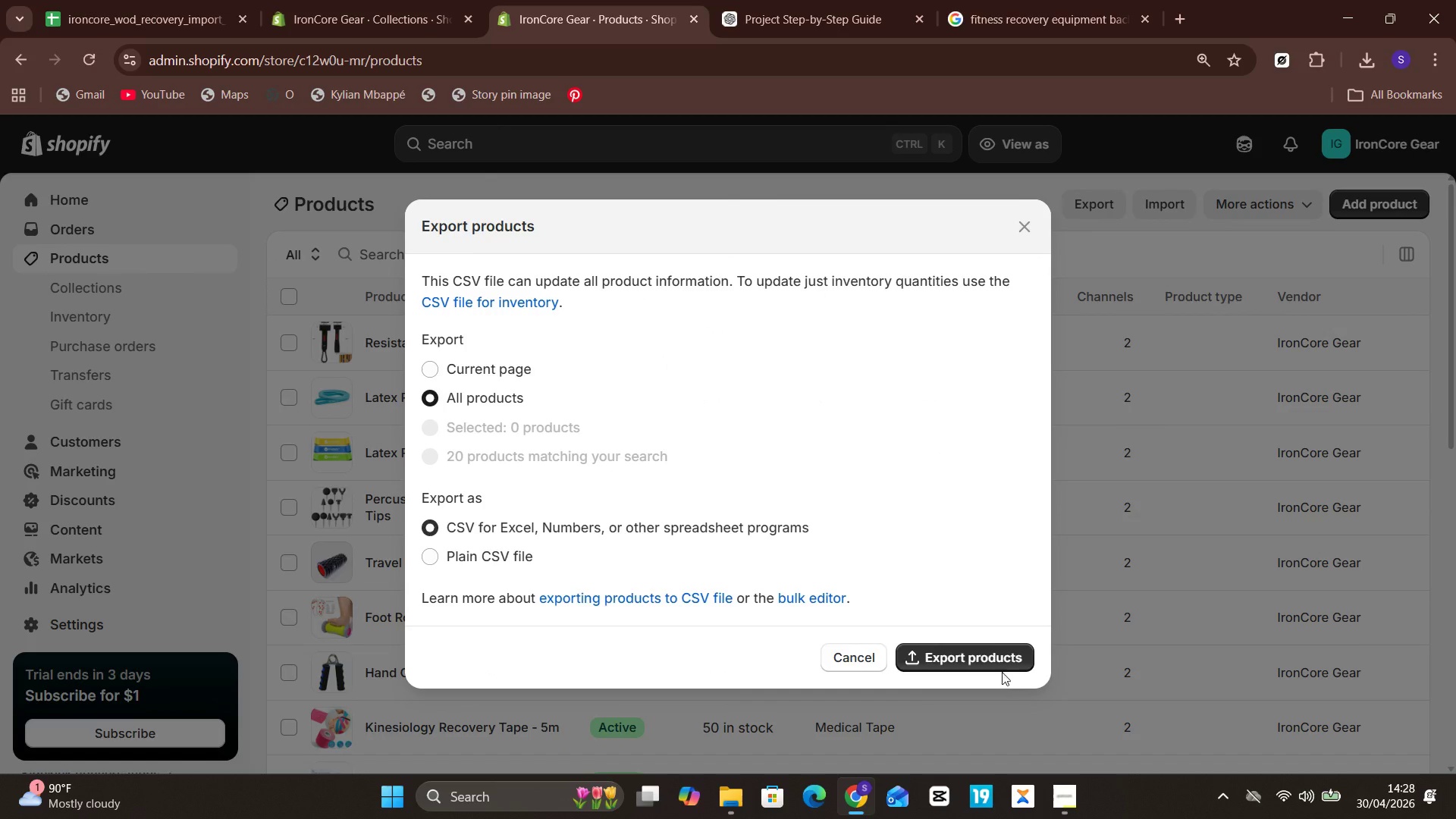 
left_click([999, 659])
 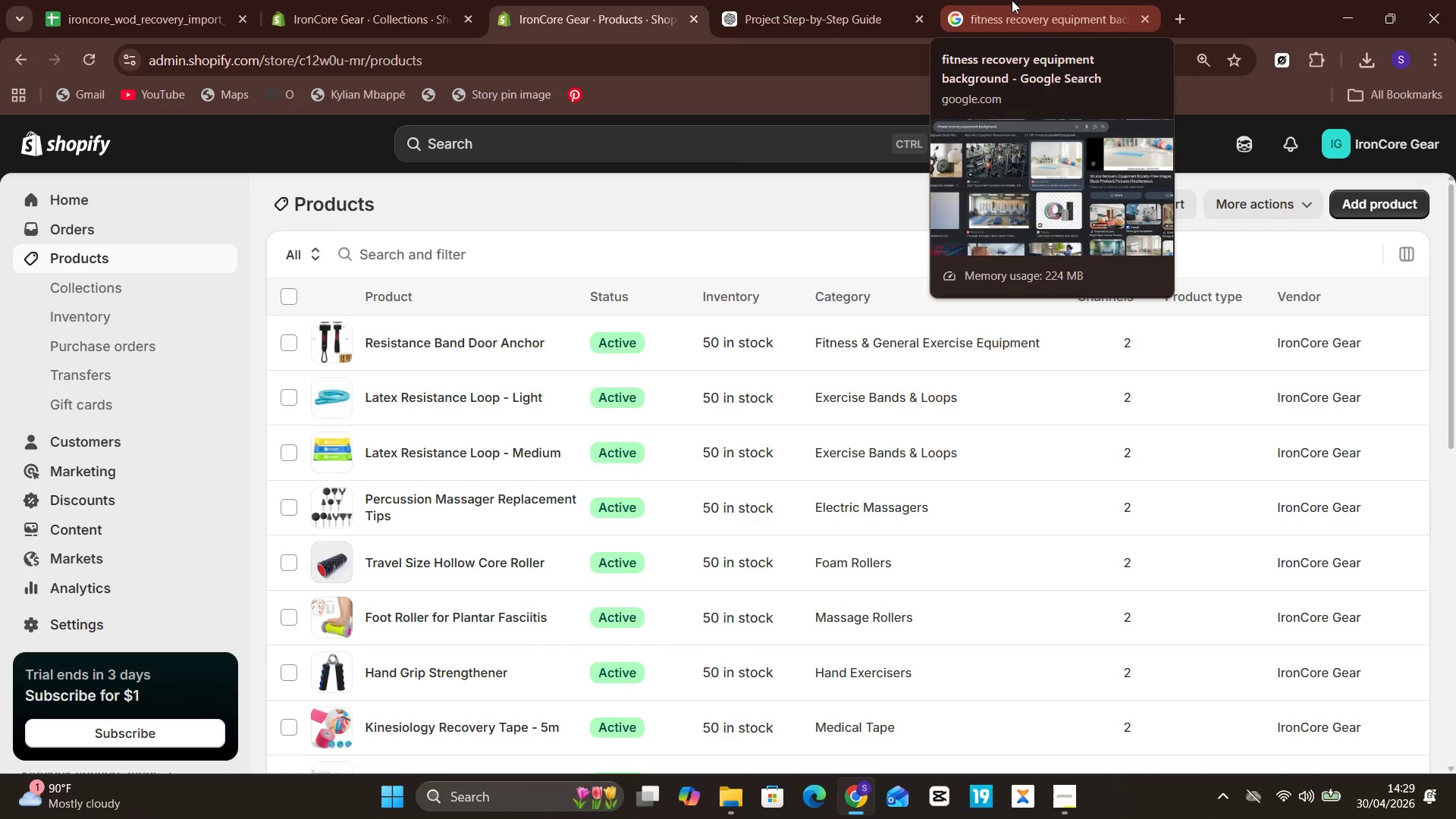 
wait(23.77)
 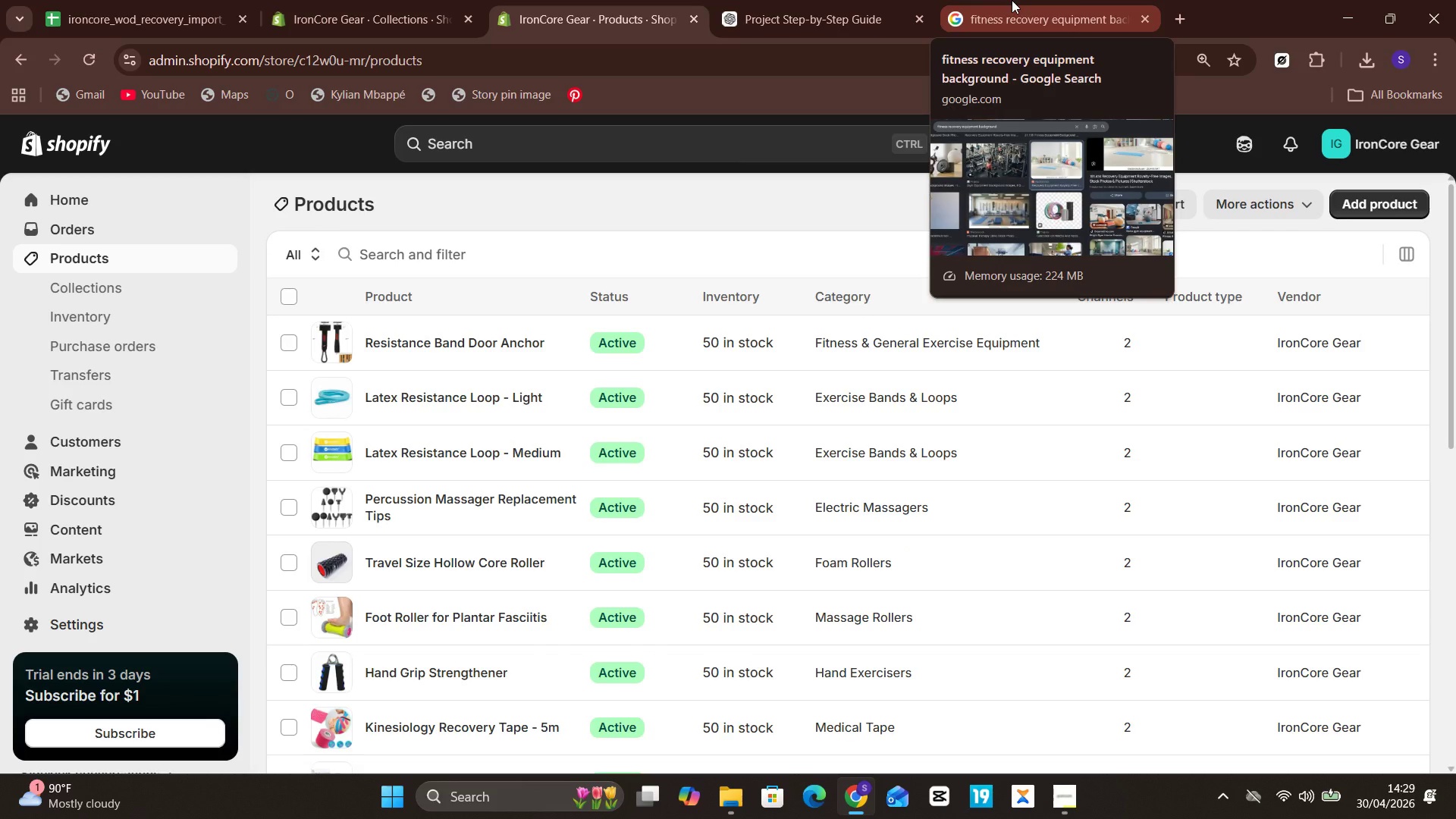 
left_click([1178, 24])
 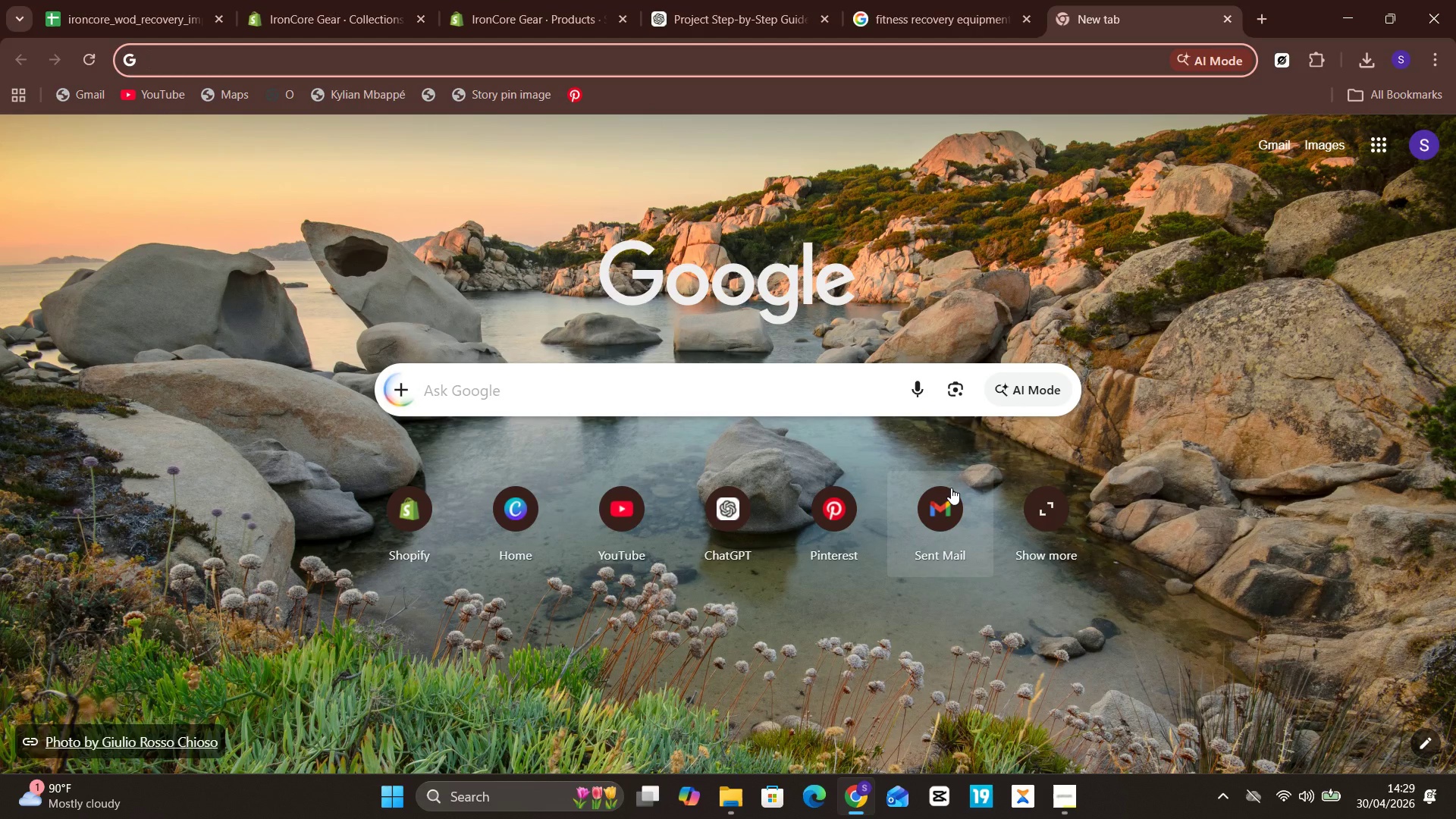 
left_click([945, 502])
 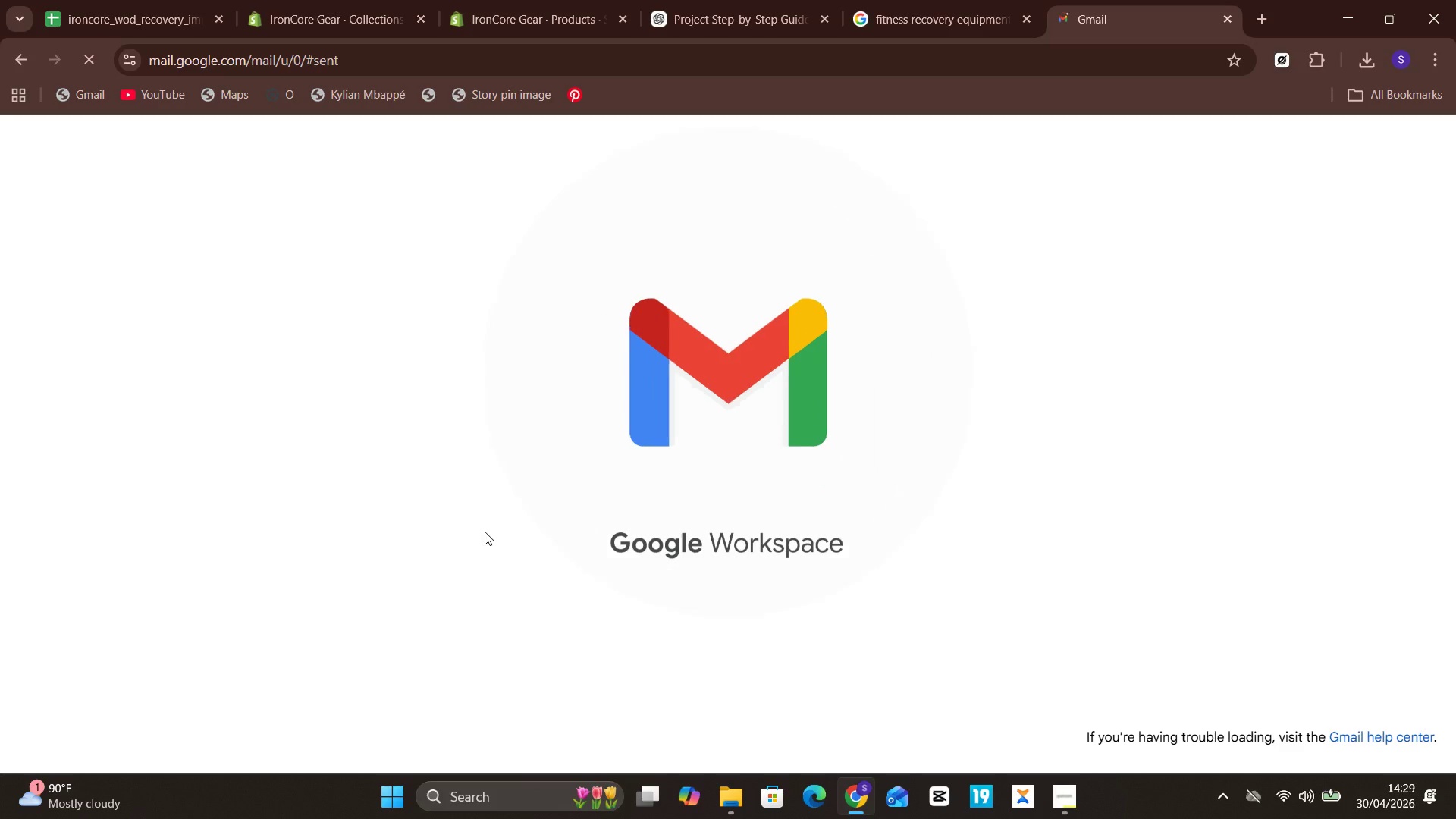 
mouse_move([260, 323])
 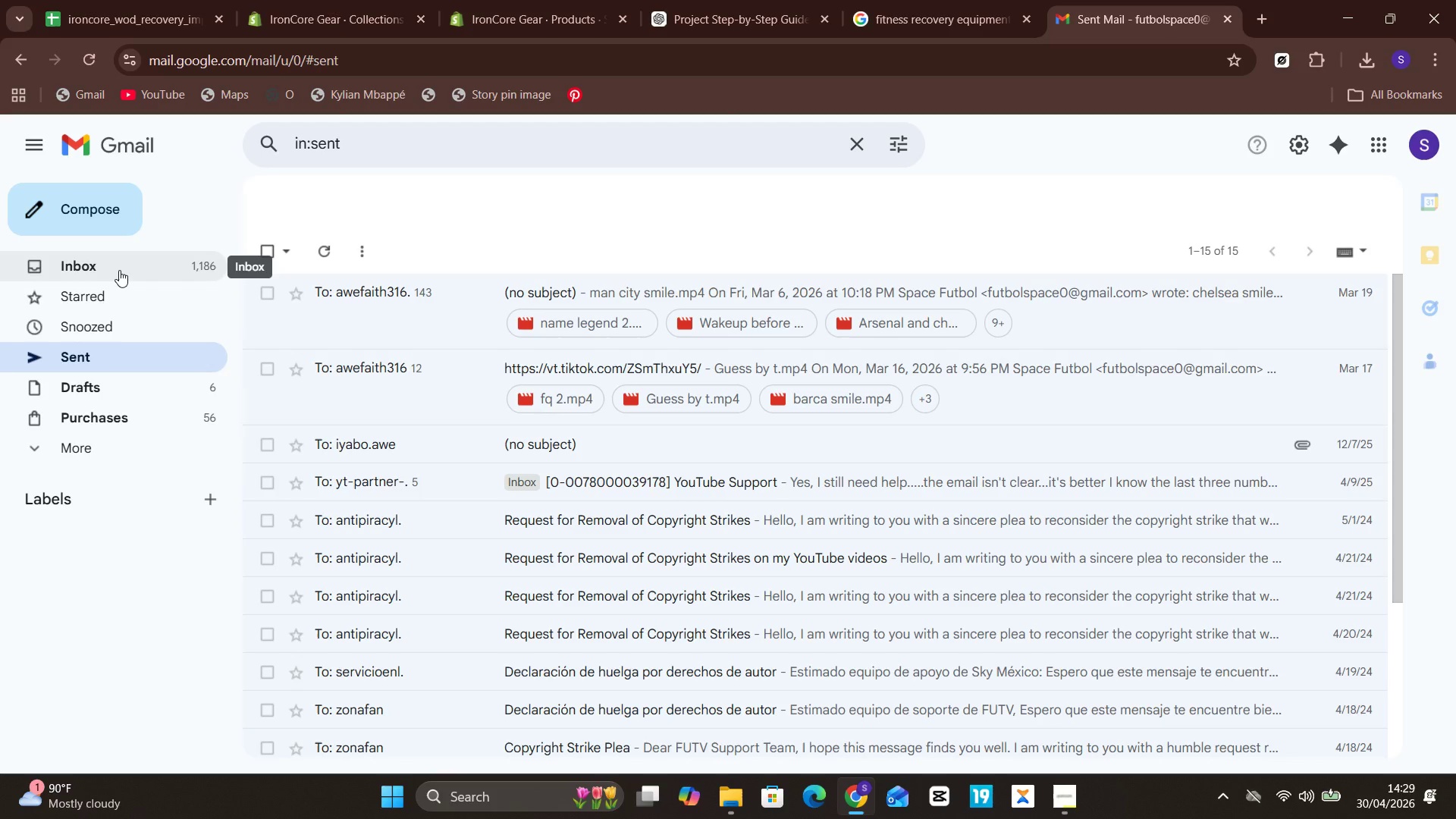 
left_click([118, 269])
 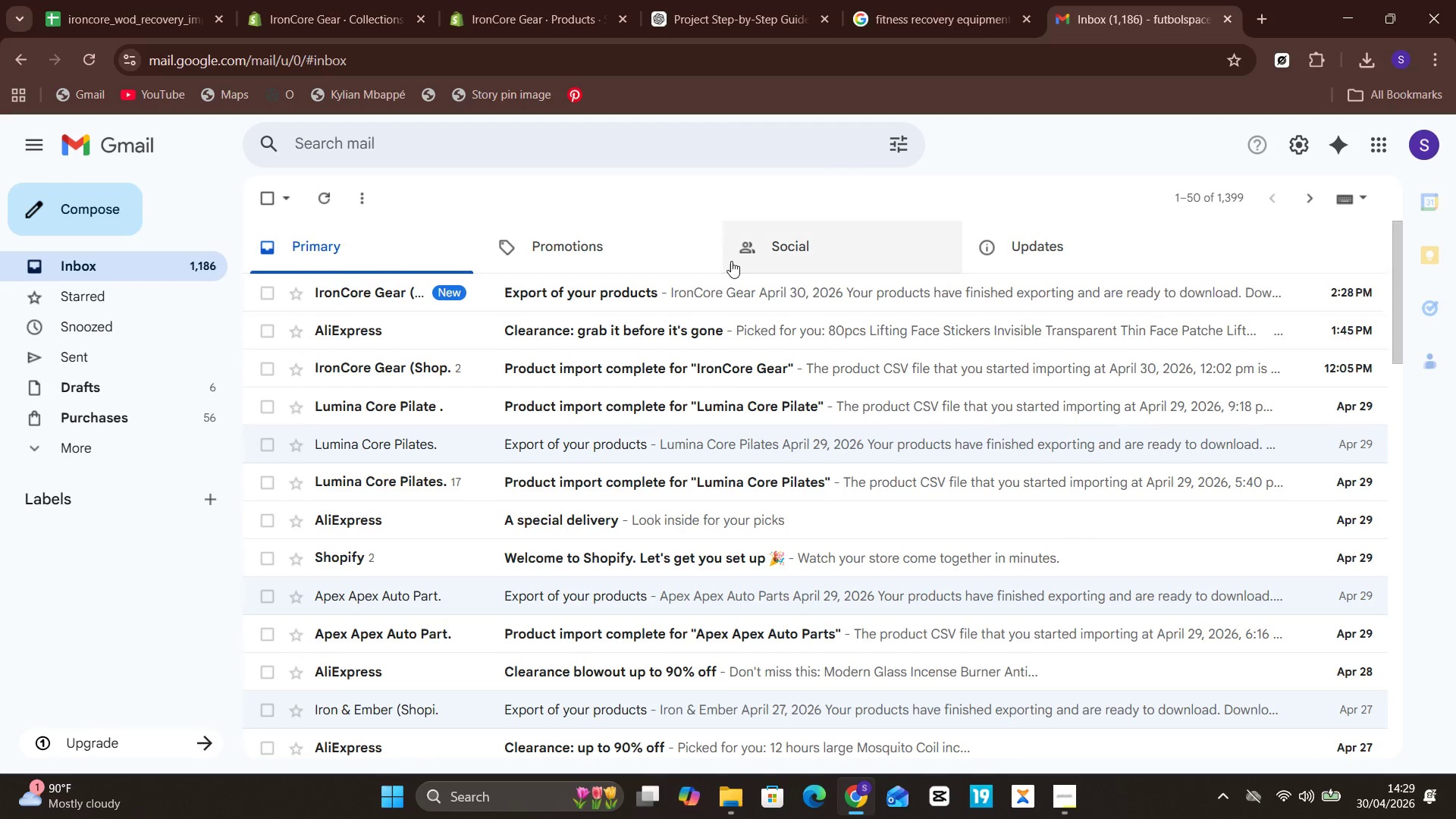 
left_click([689, 303])
 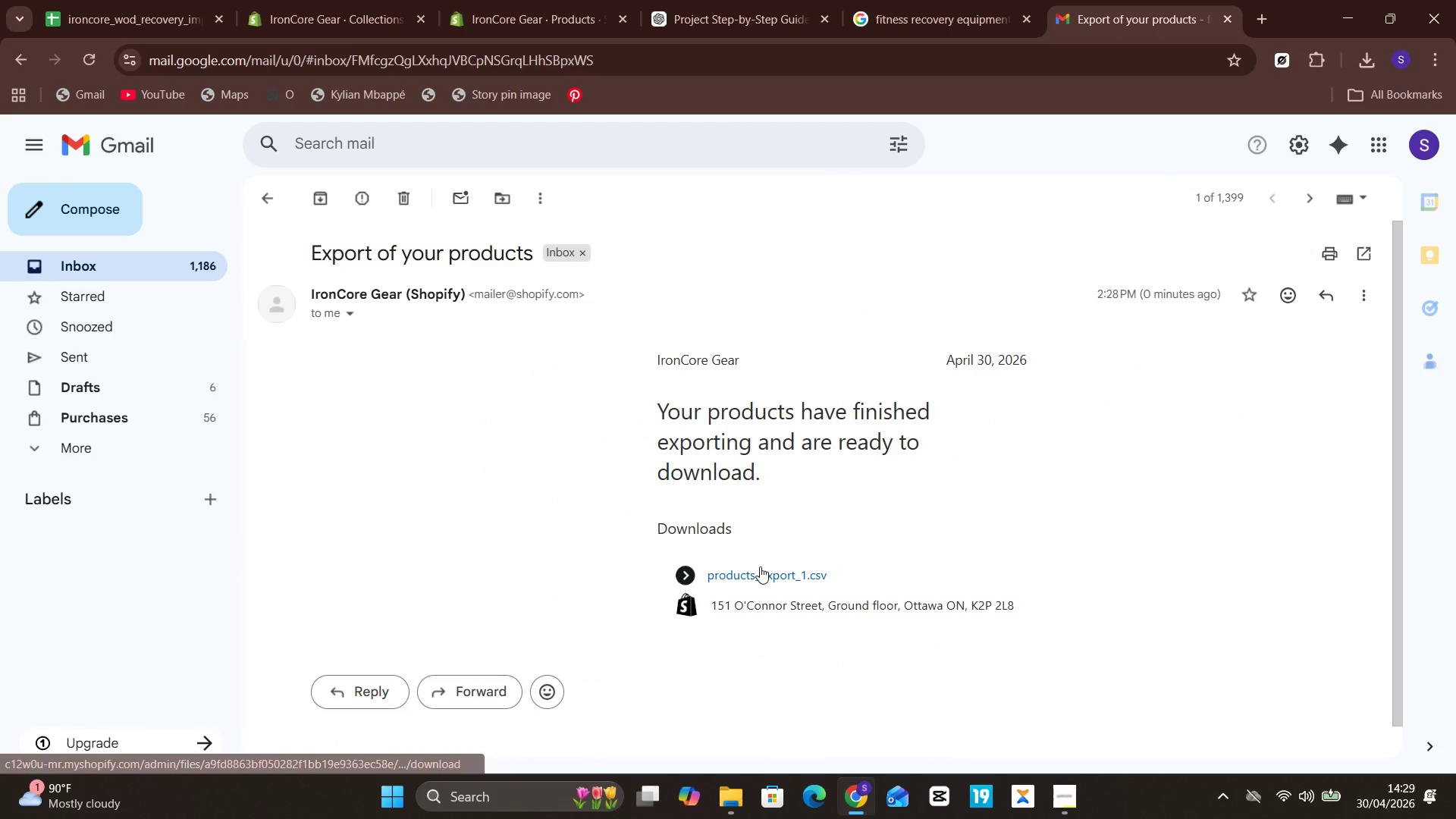 
left_click([760, 565])
 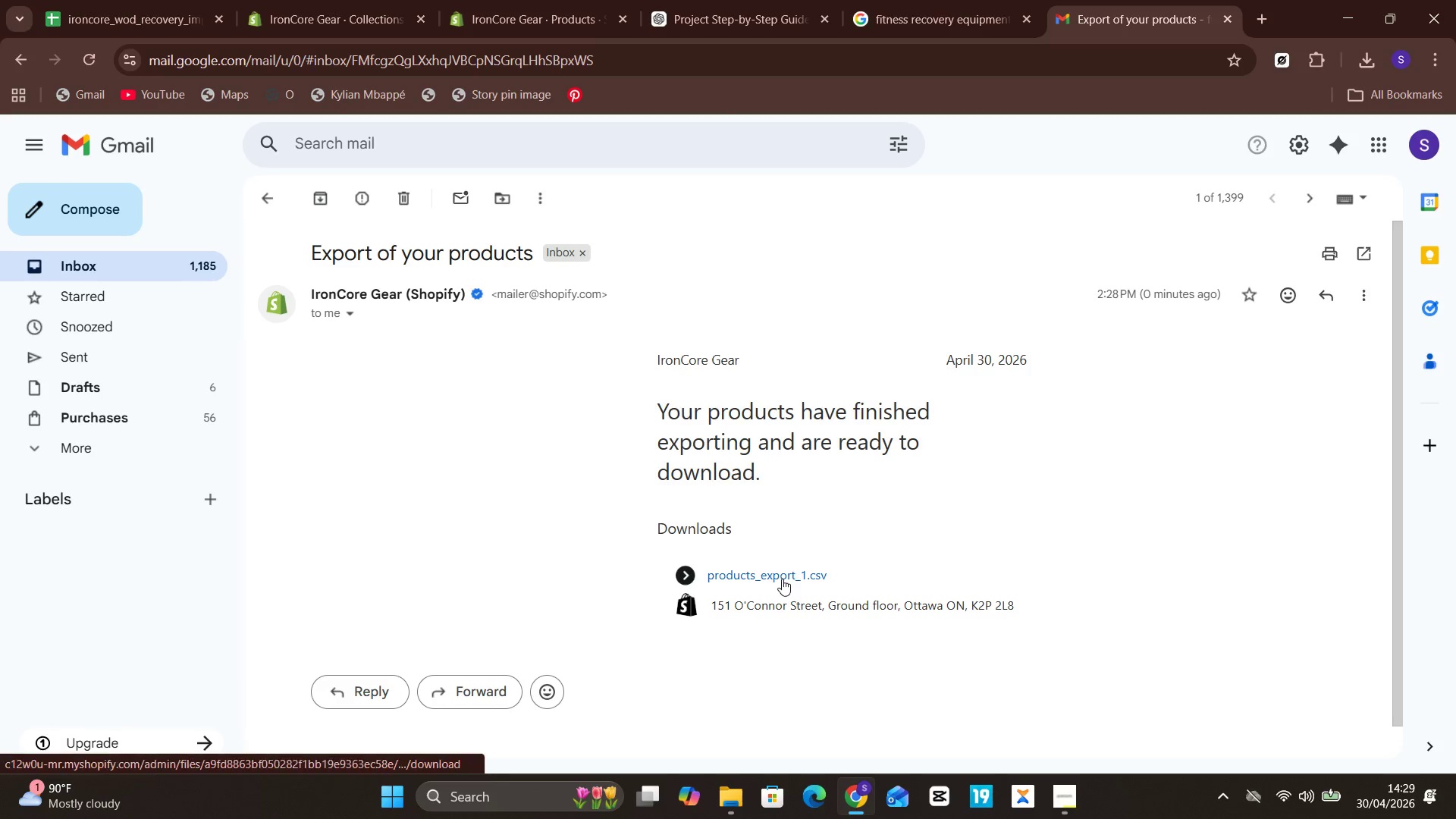 
wait(5.88)
 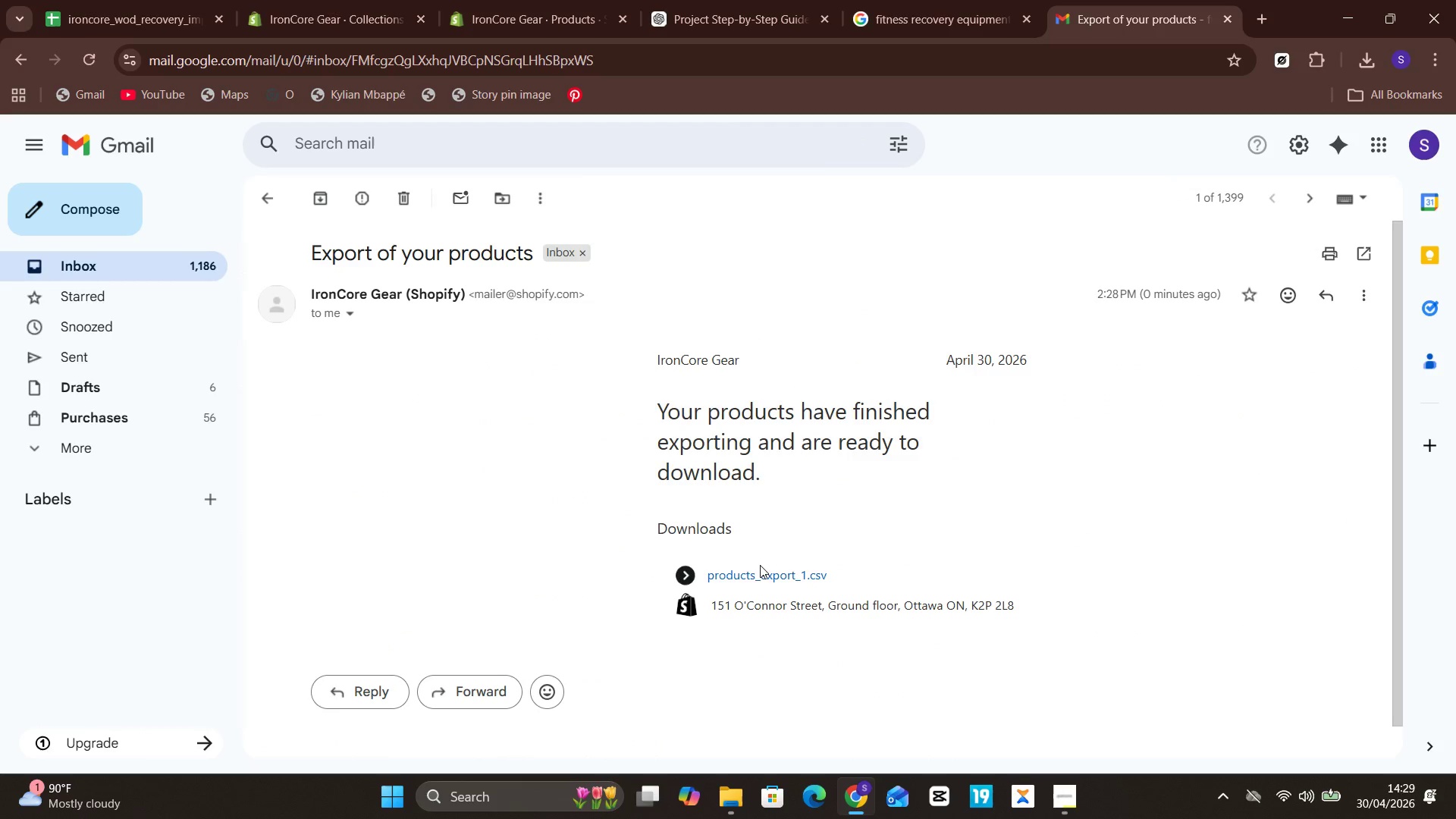 
left_click([782, 579])
 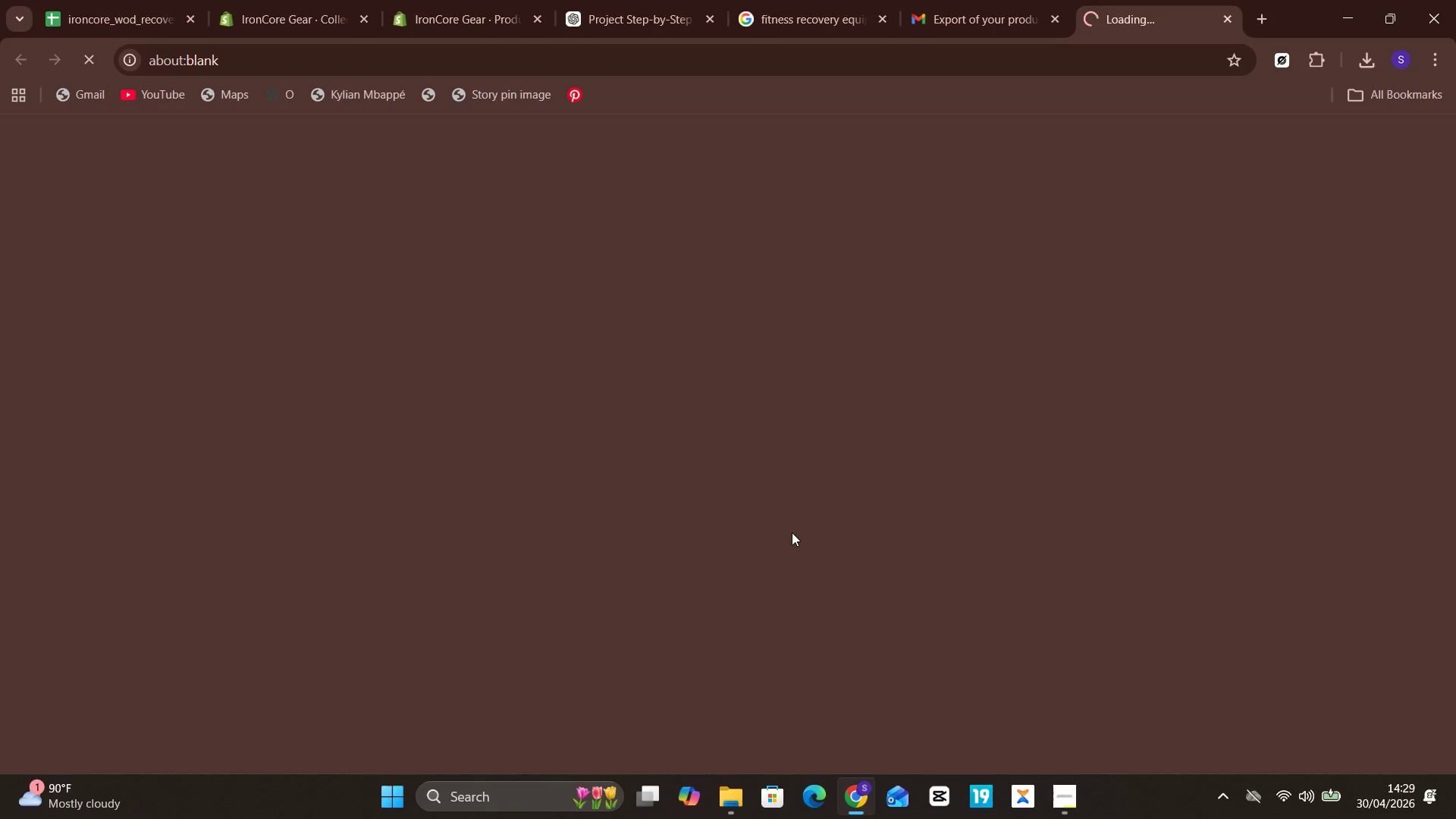 
mouse_move([963, 9])
 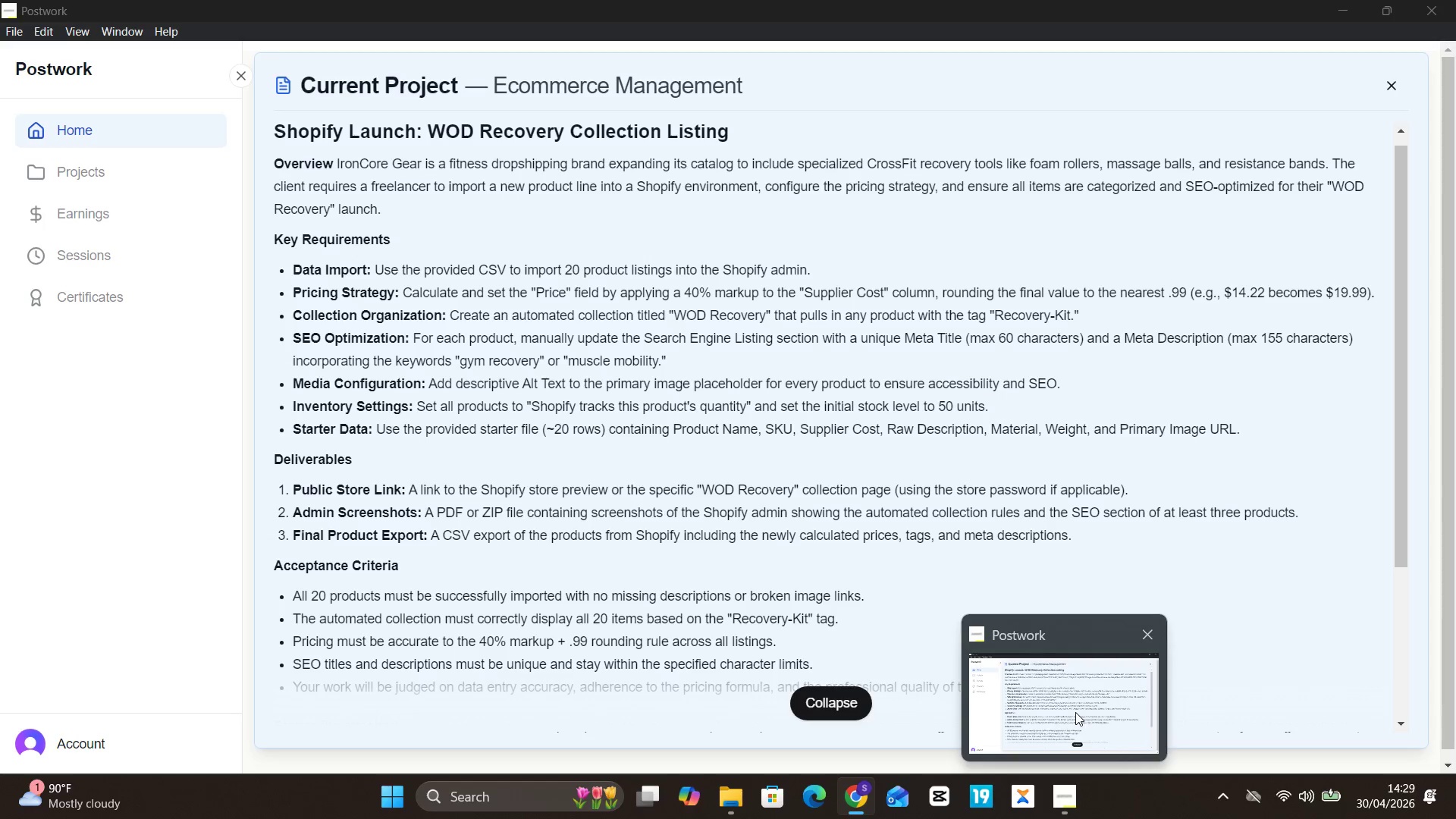 
wait(10.64)
 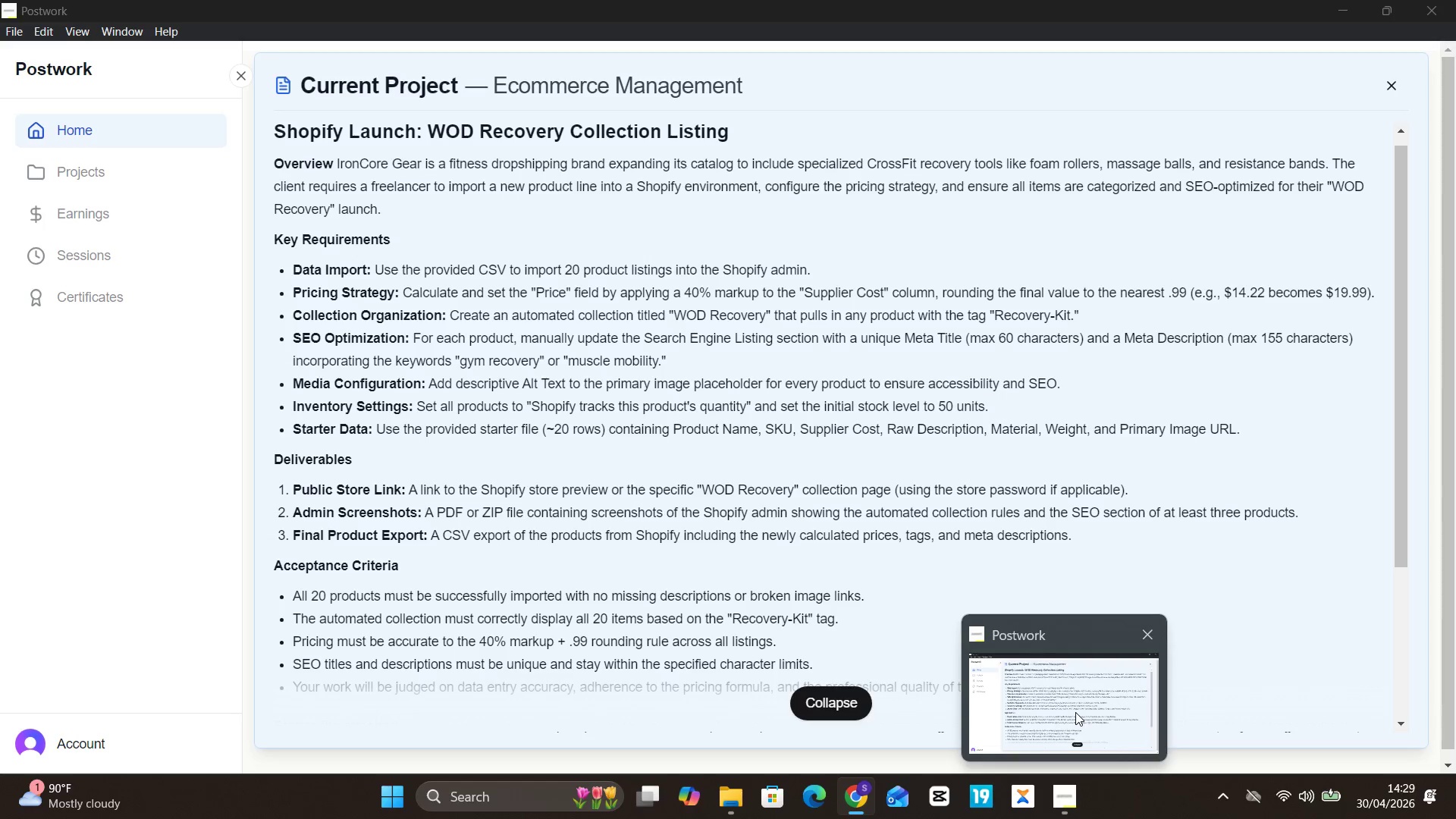 
left_click([734, 792])
 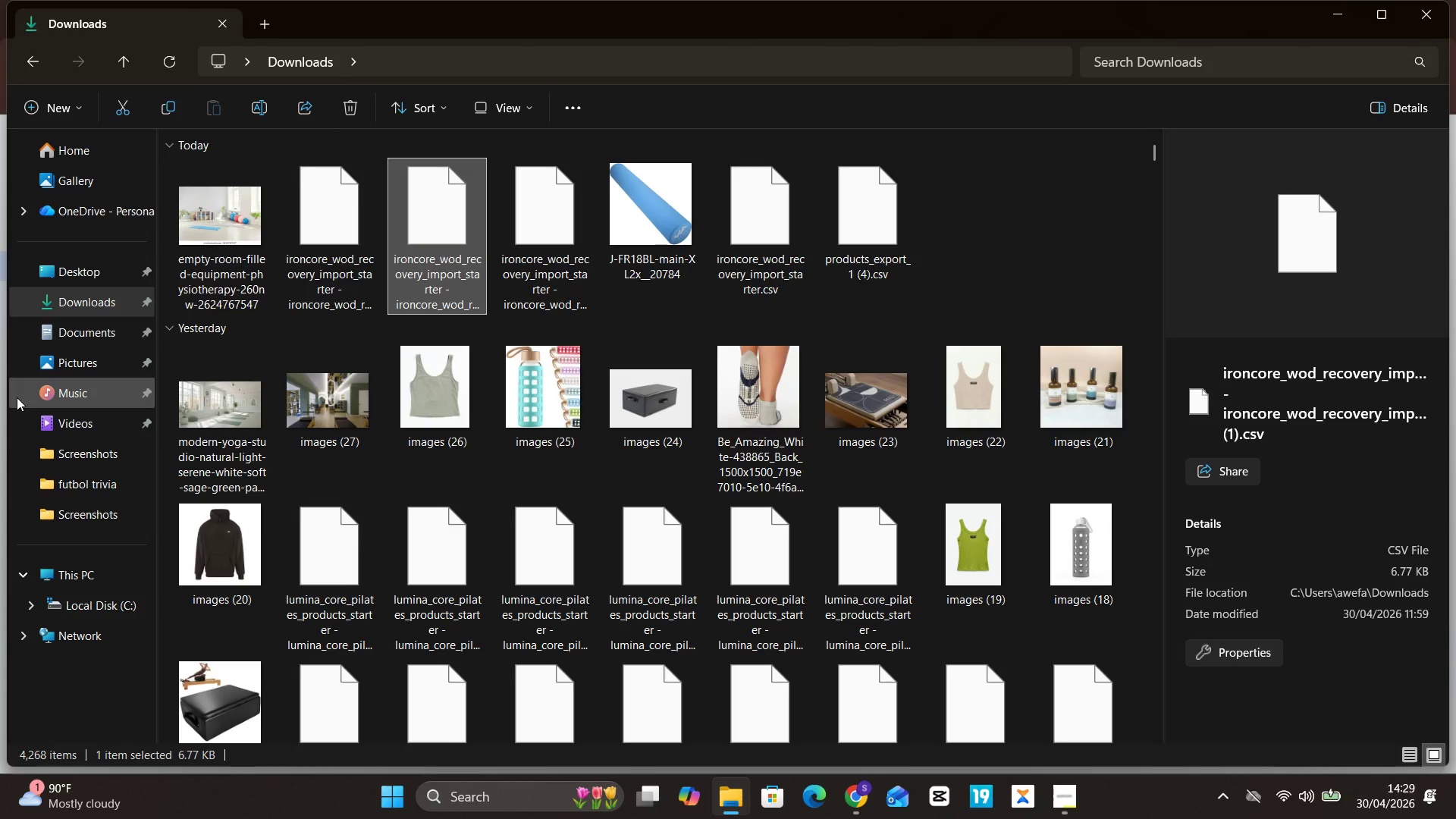 
left_click([17, 397])
 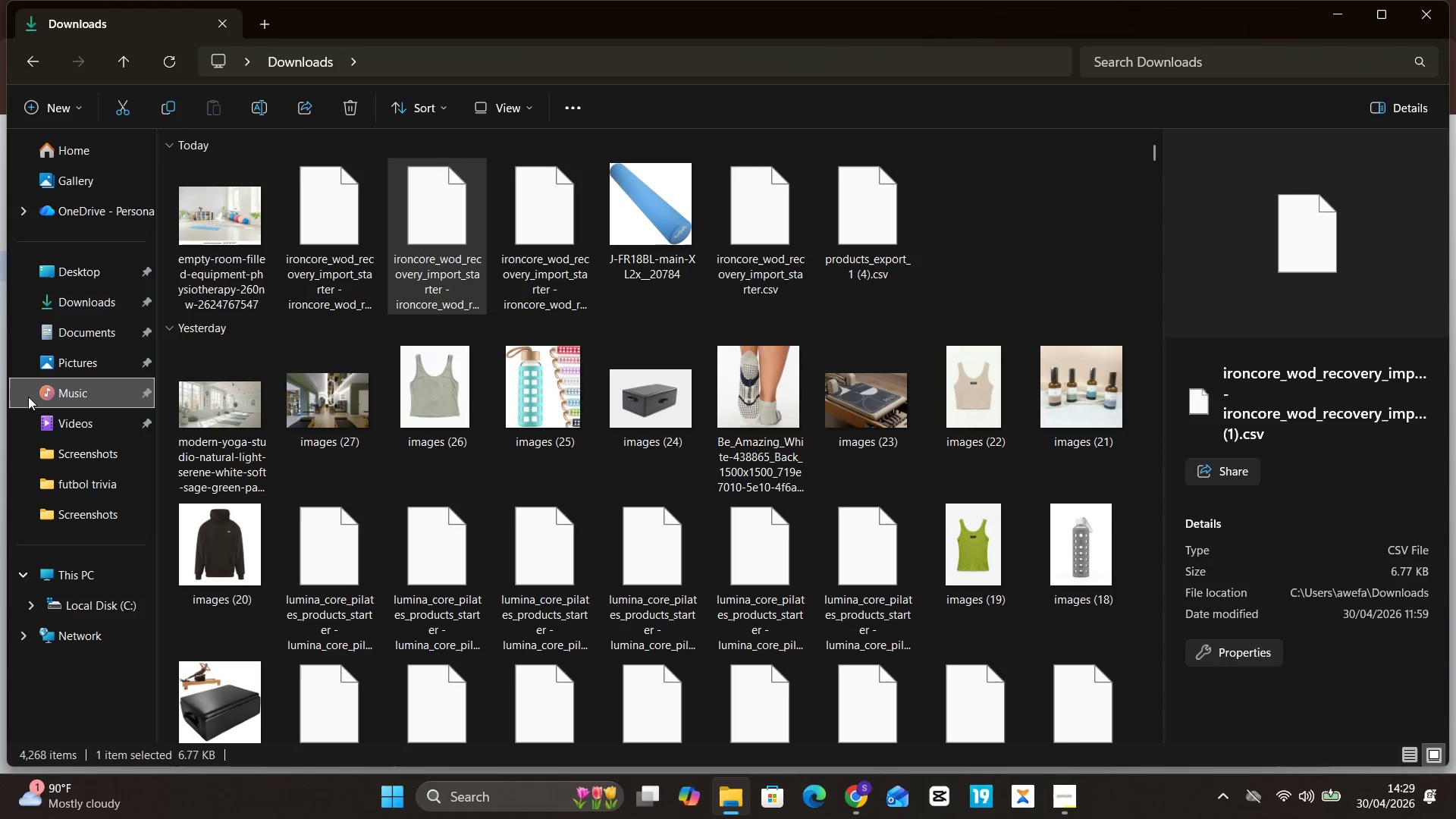 
left_click([30, 397])
 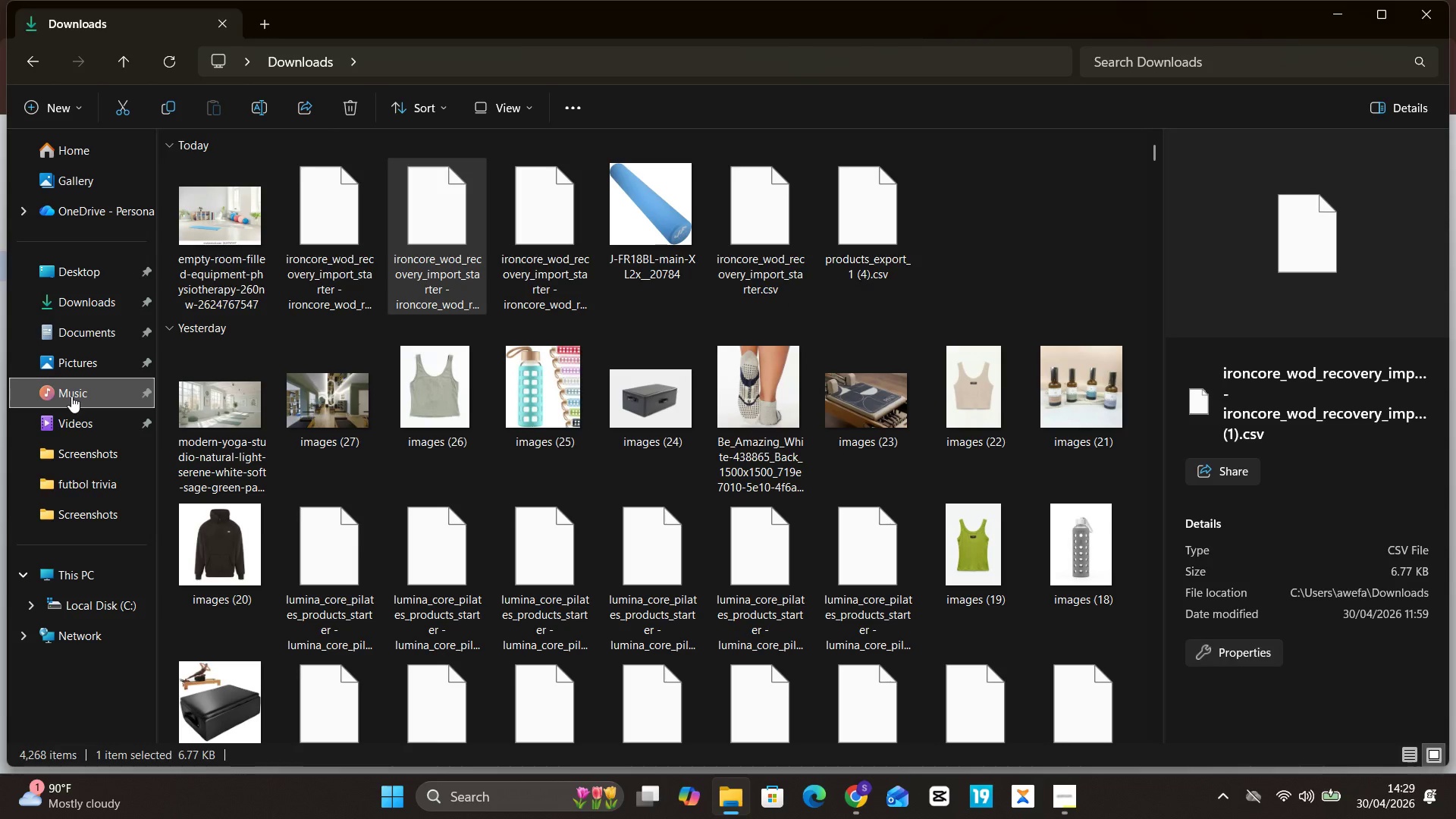 
double_click([71, 396])
 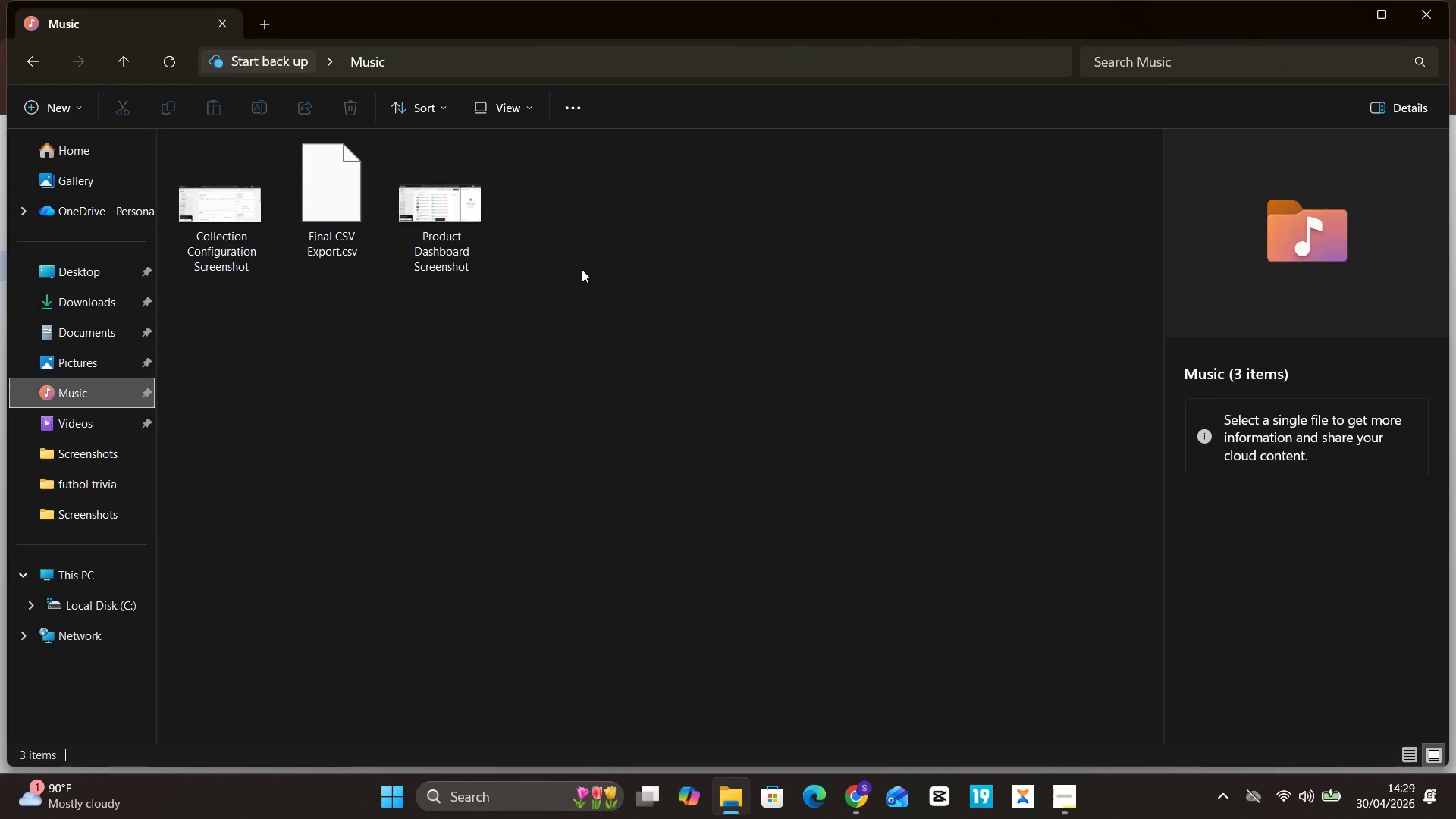 
left_click_drag(start_coordinate=[582, 269], to_coordinate=[215, 218])
 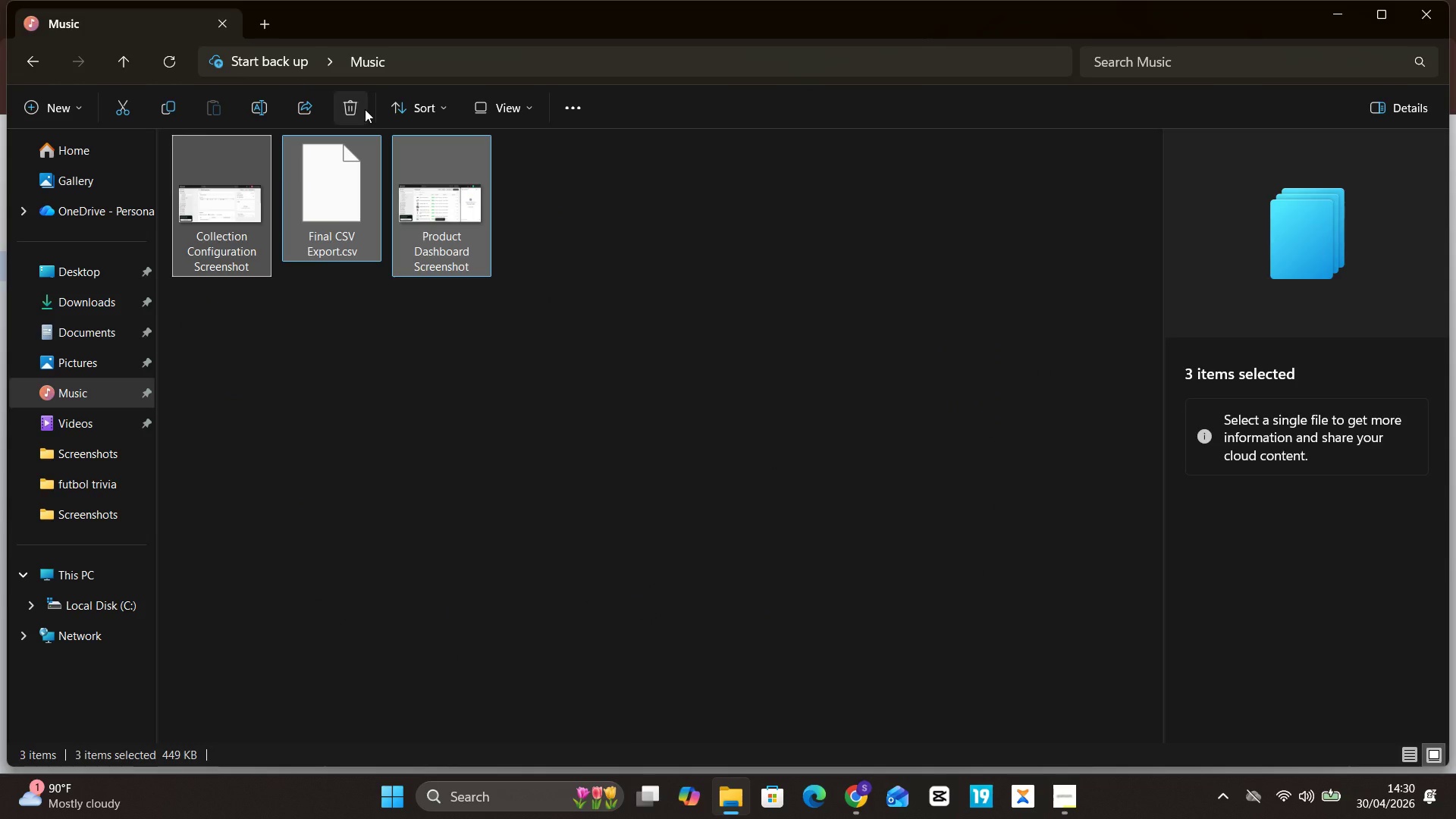 
left_click([346, 108])
 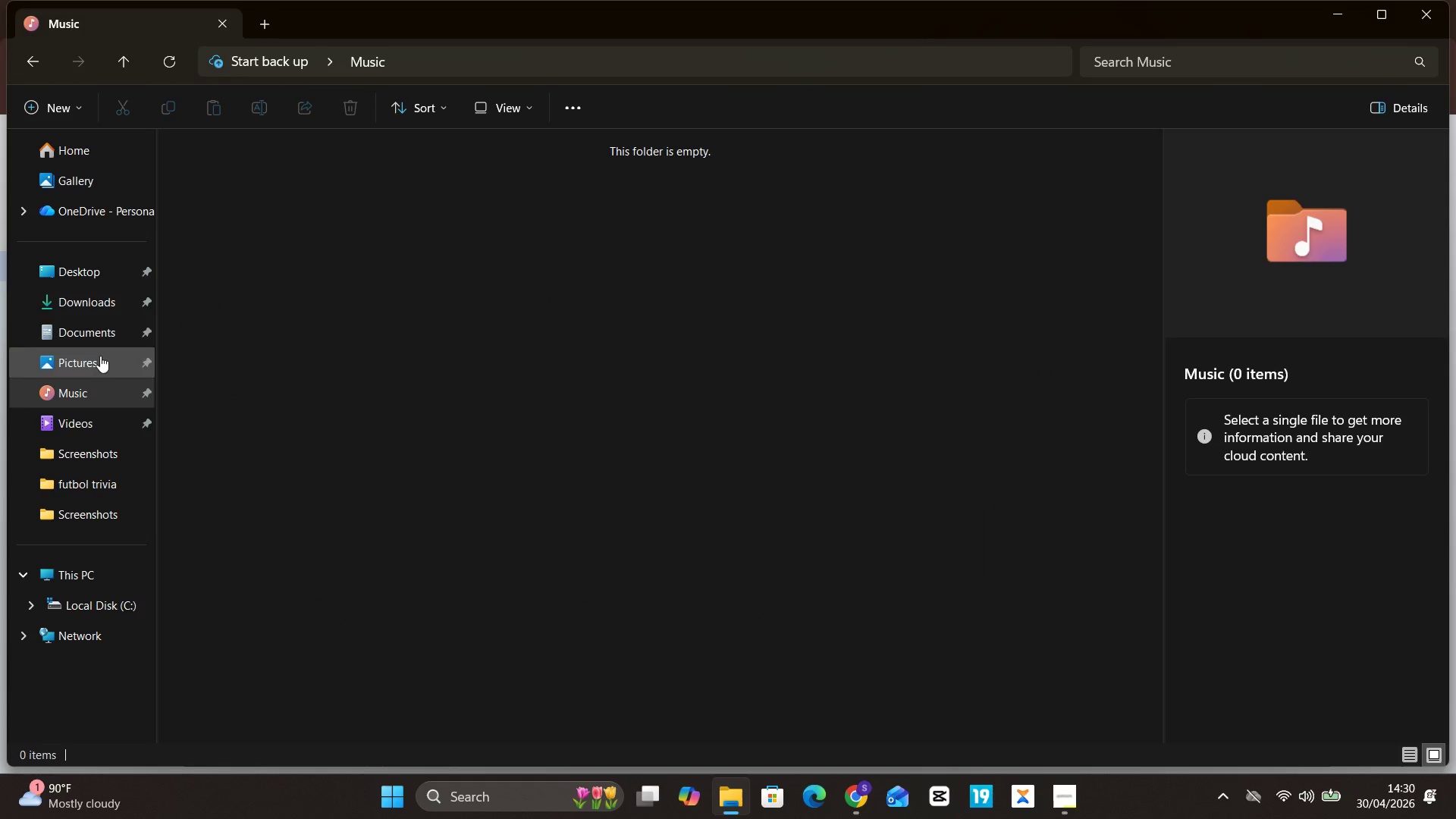 
left_click([96, 309])
 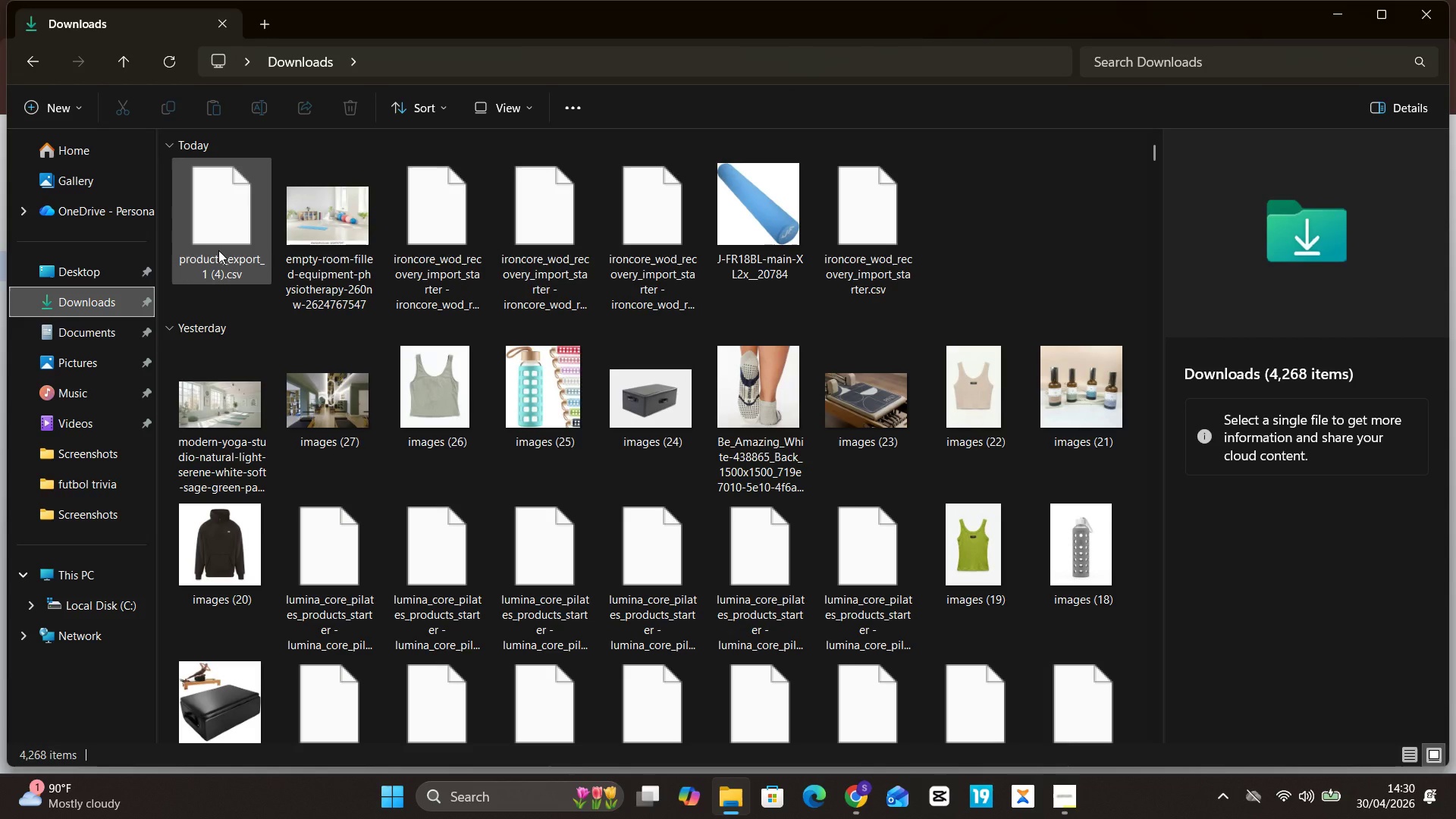 
left_click([224, 246])
 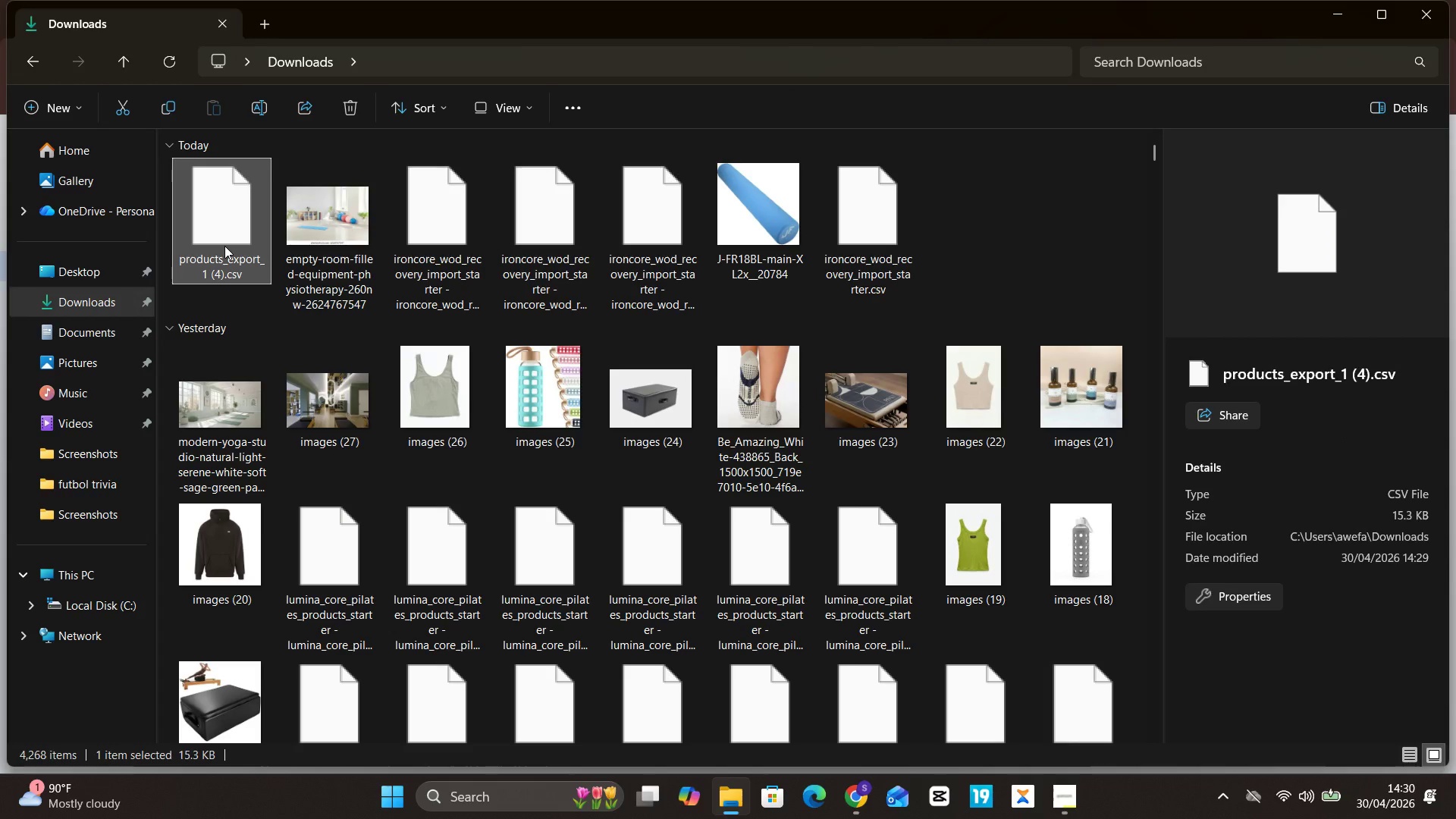 
right_click([224, 246])
 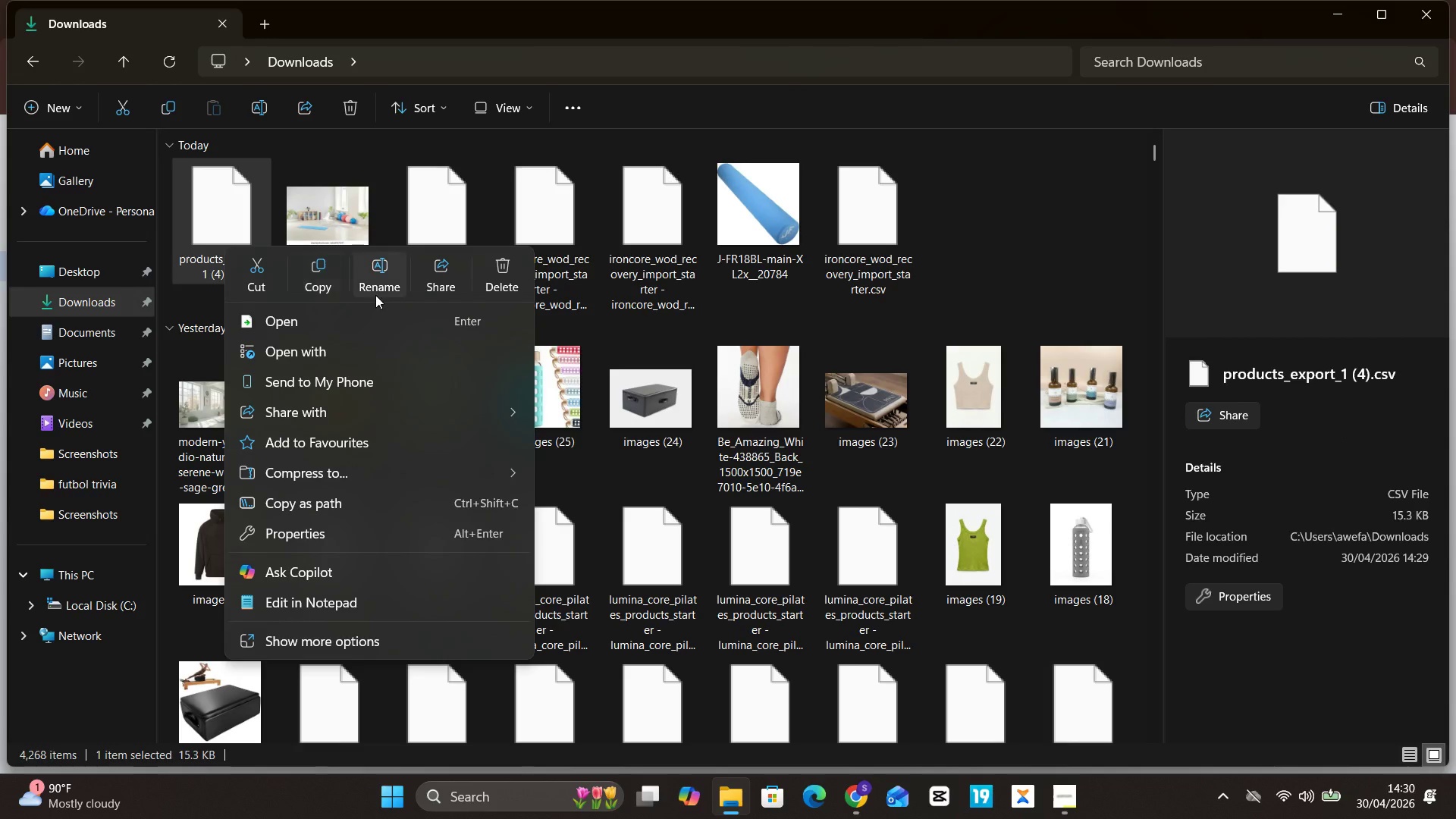 
left_click([393, 292])
 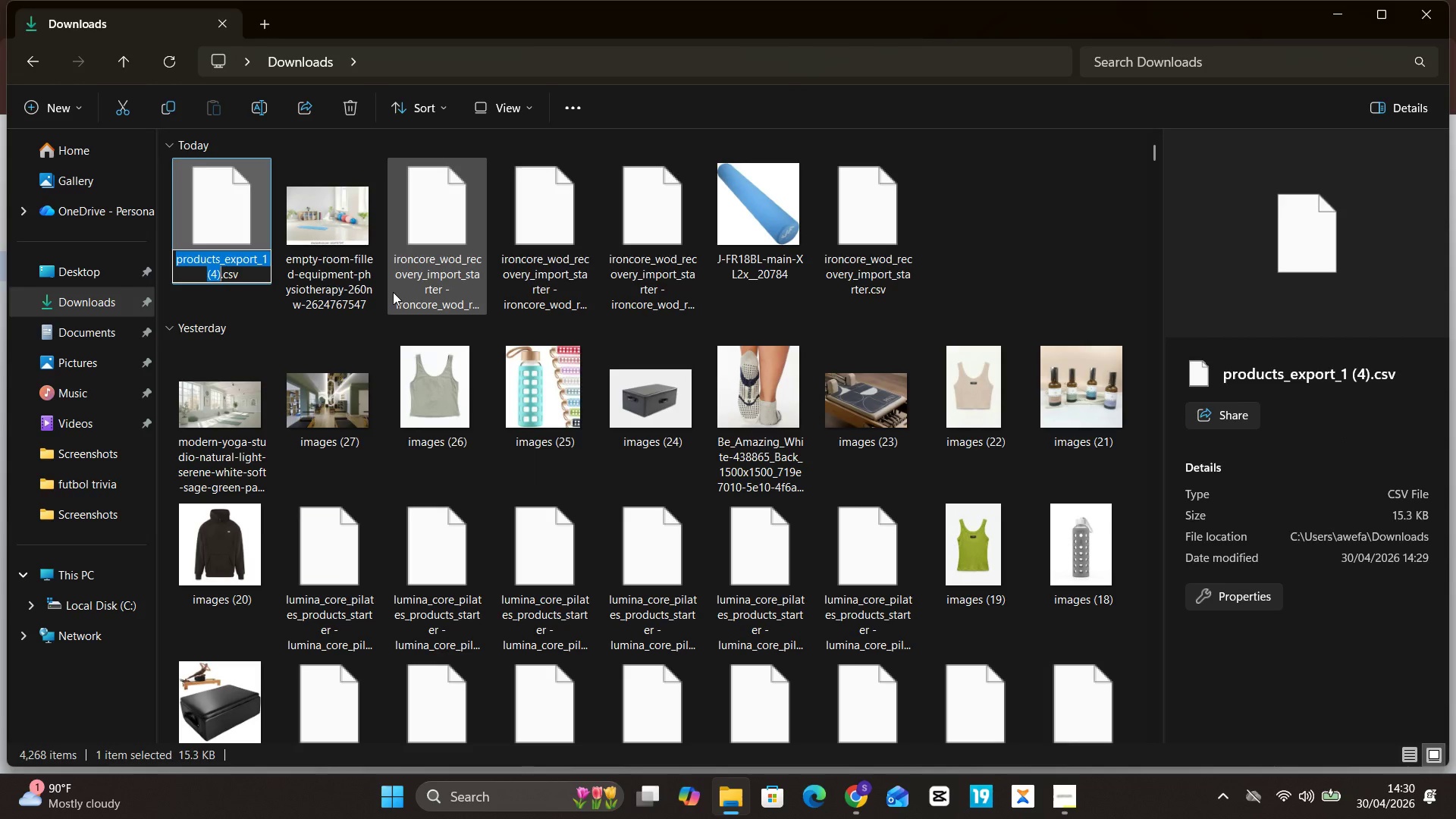 
key(Control+V)
 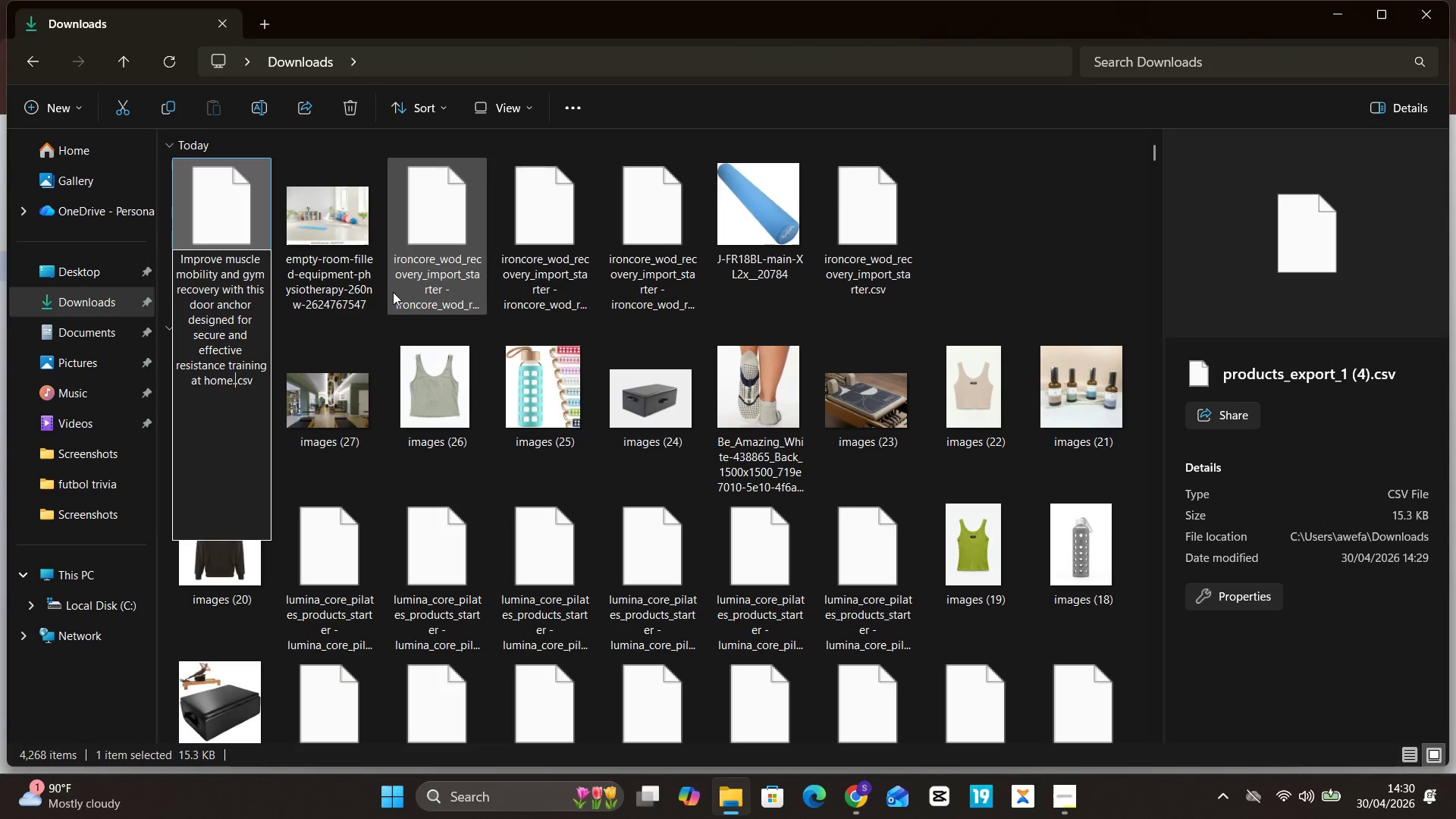 
key(Control+A)
 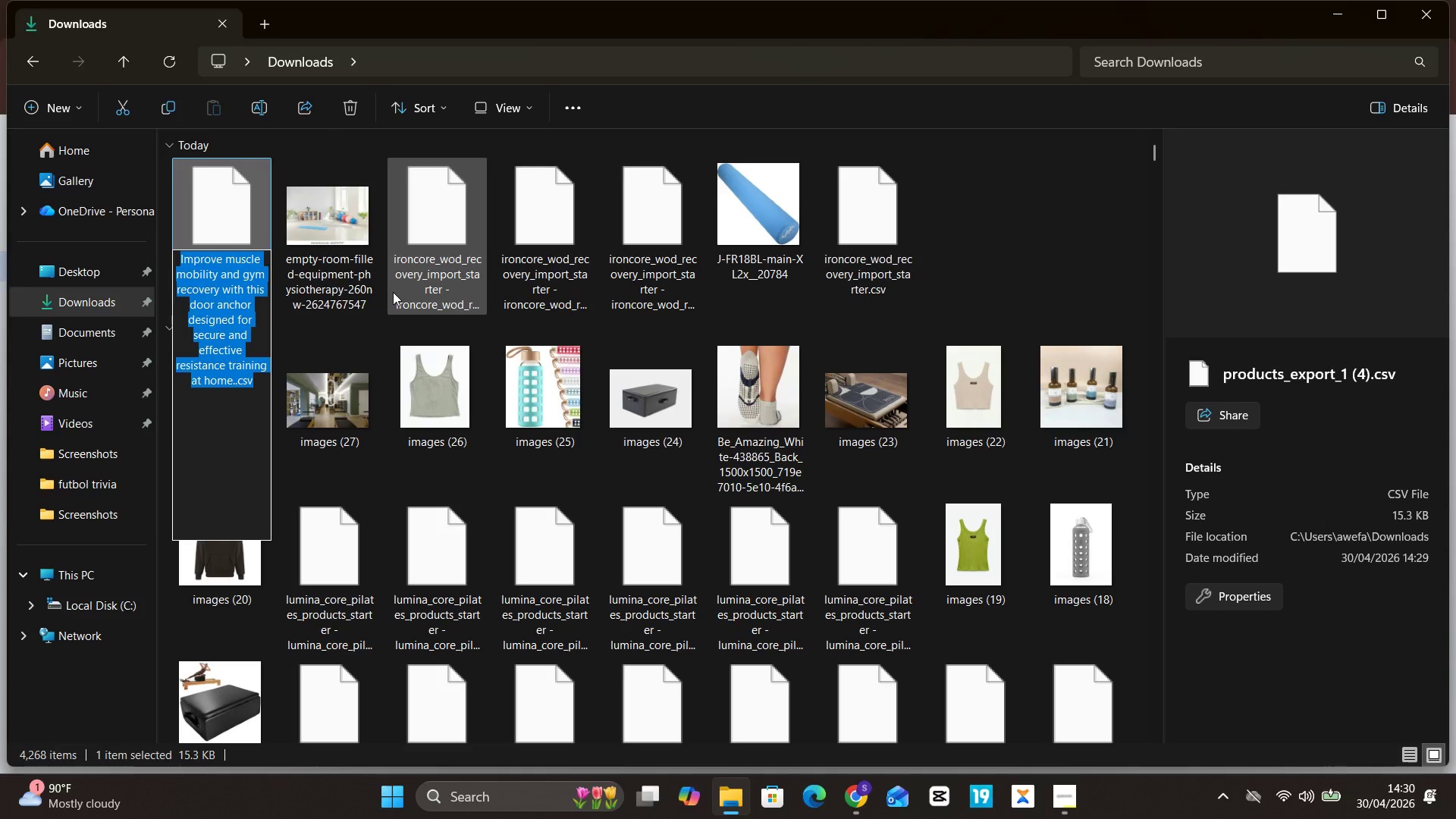 
key(CapsLock)
 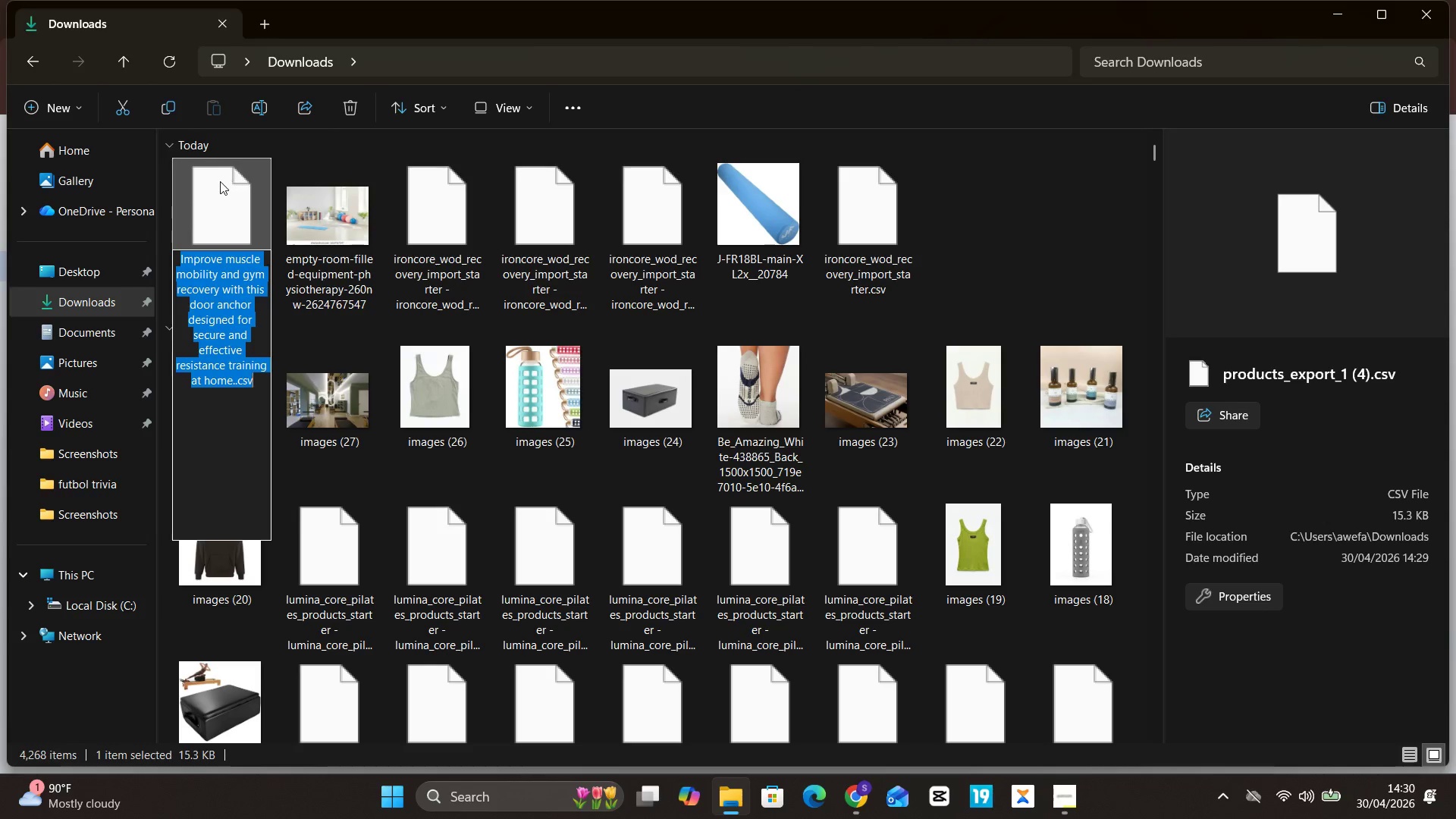 
key(Control+Z)
 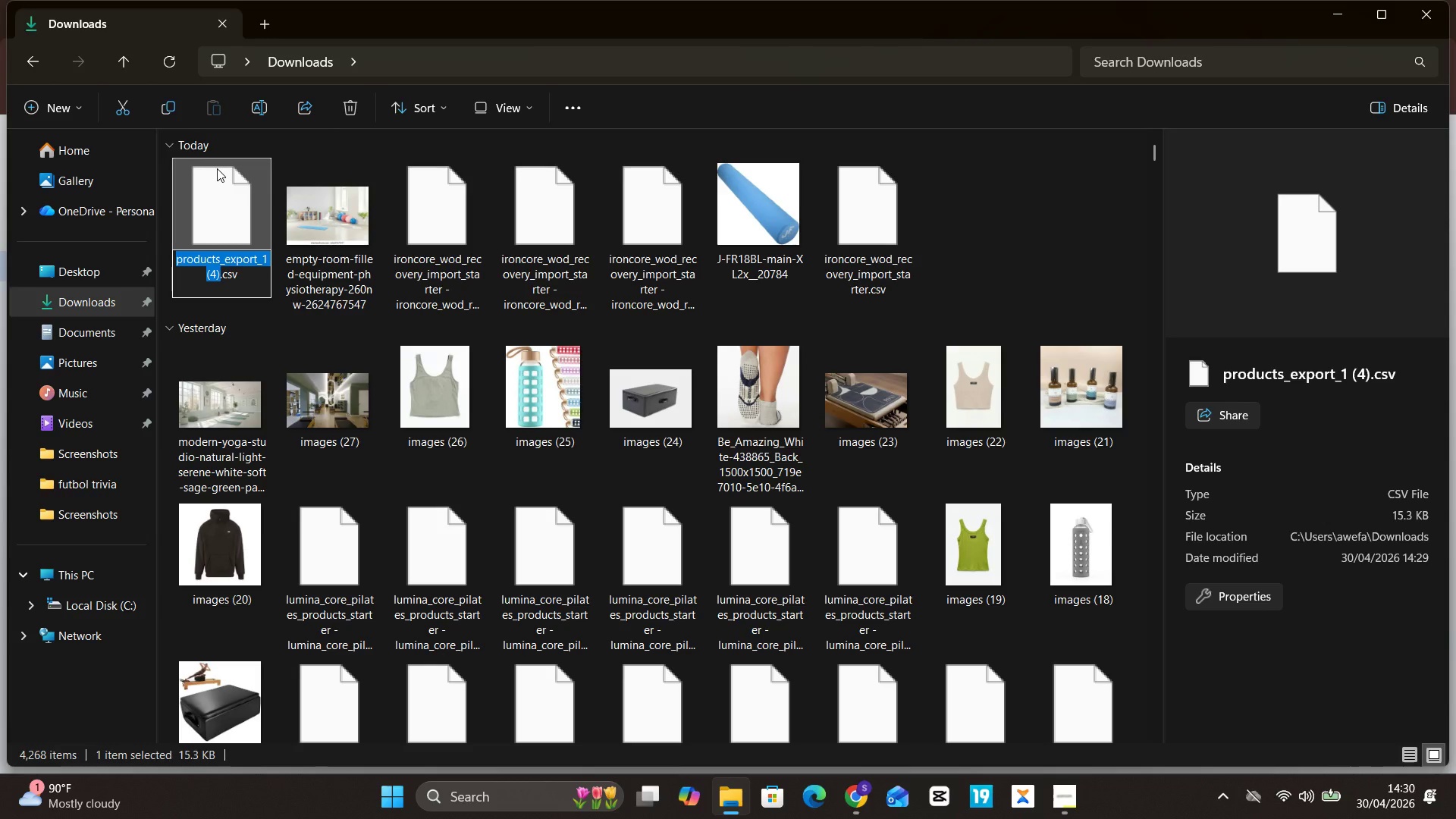 
left_click([217, 168])
 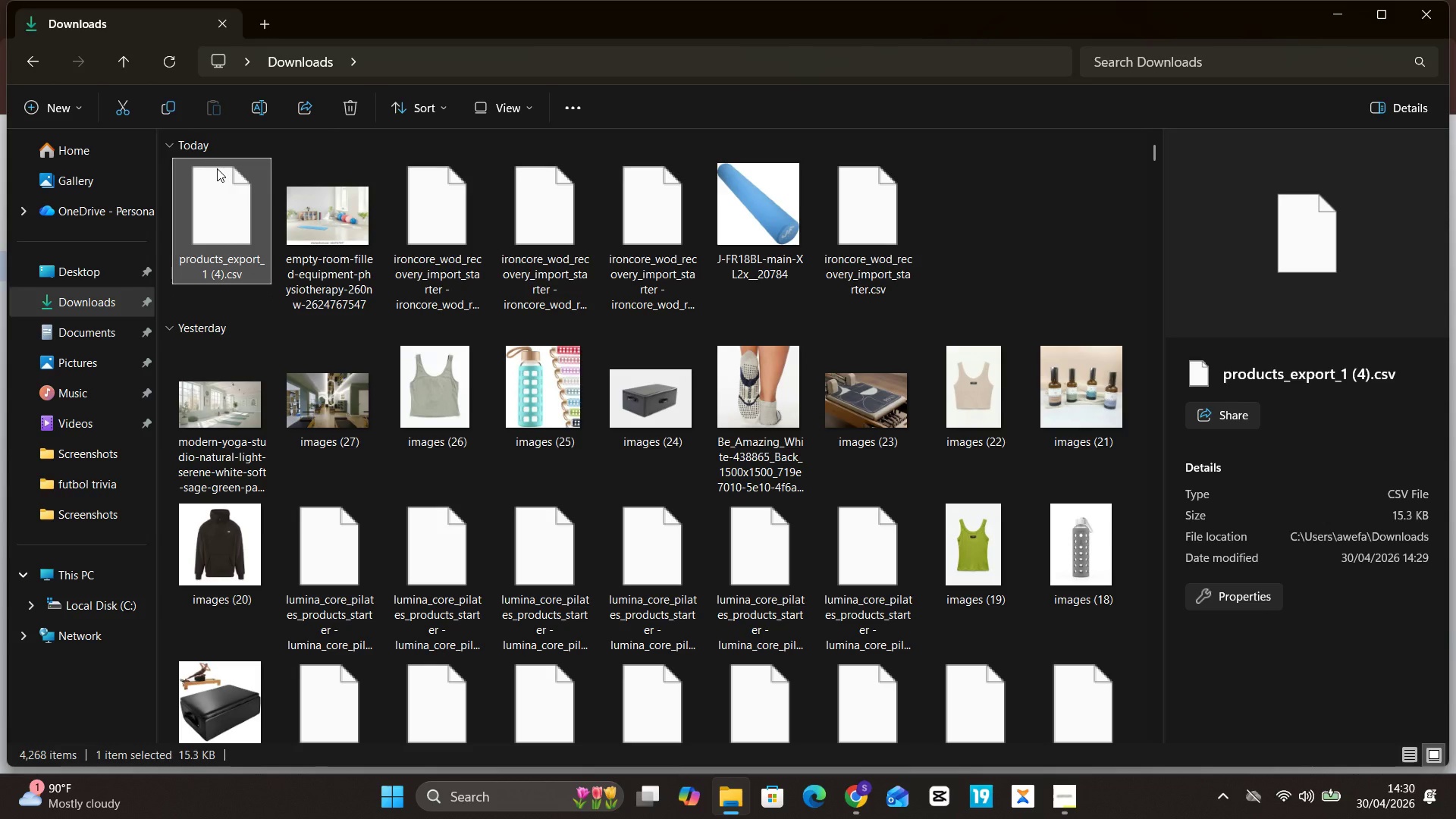 
key(Control+X)
 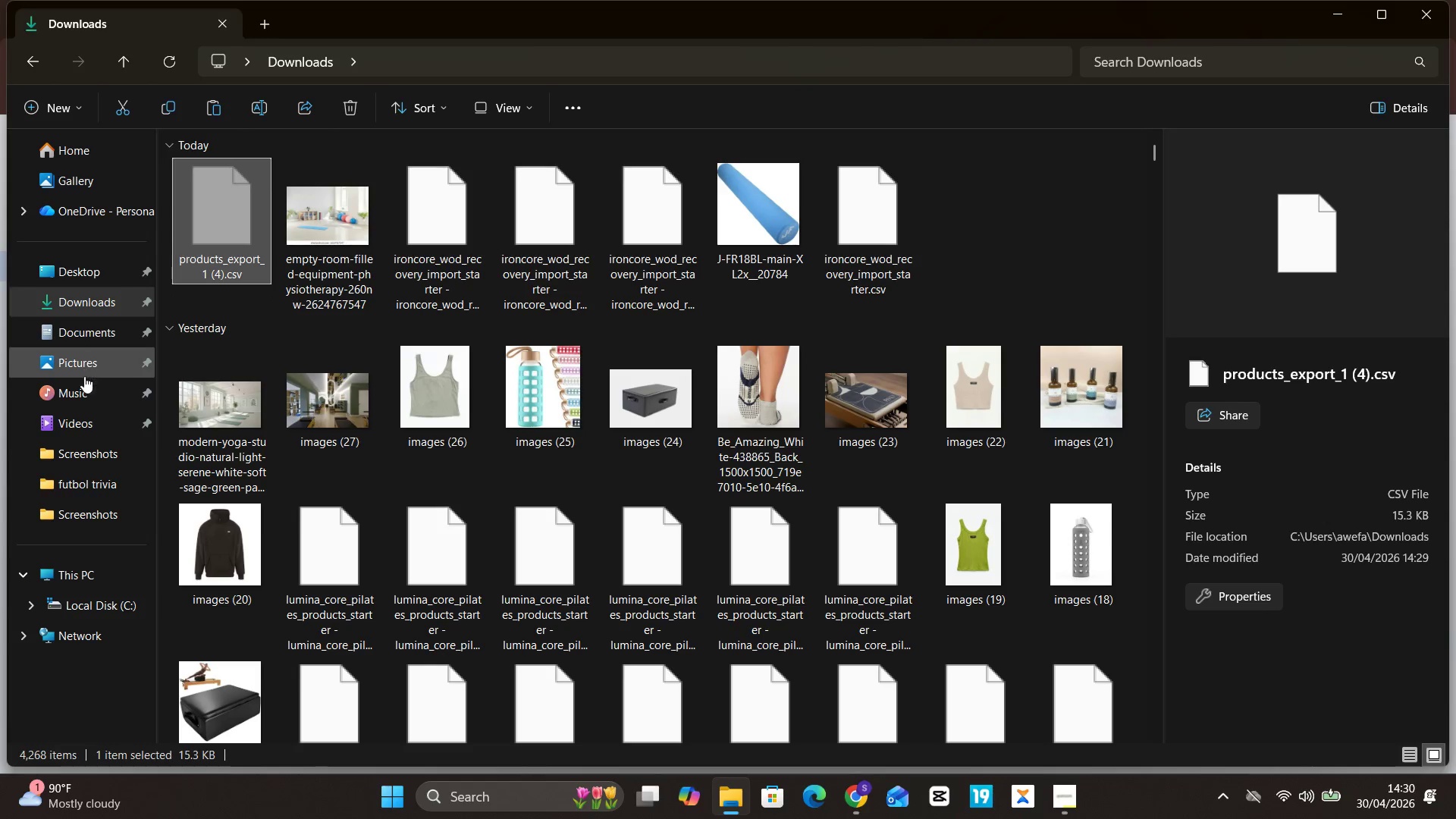 
left_click([83, 391])
 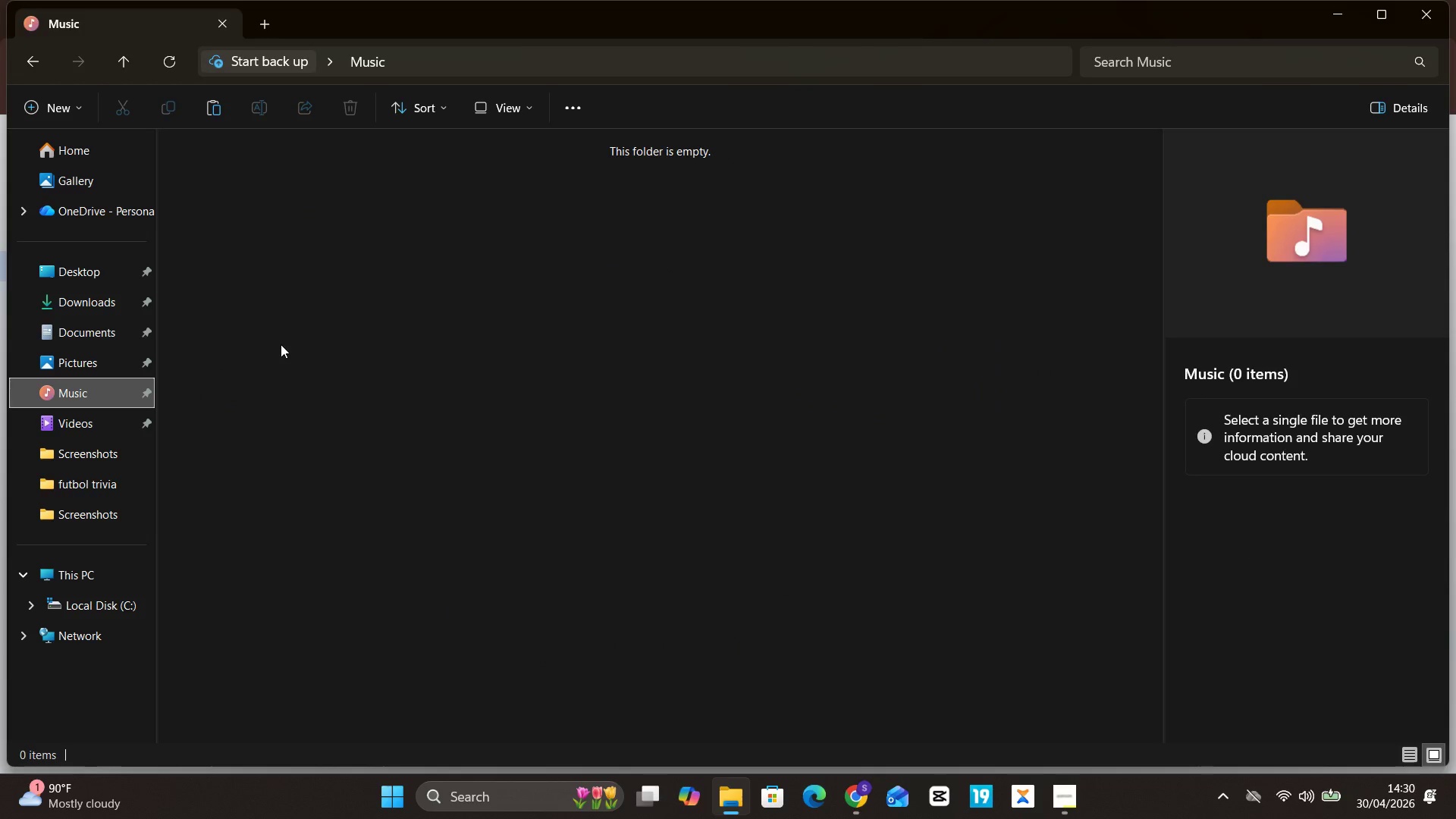 
left_click([281, 344])
 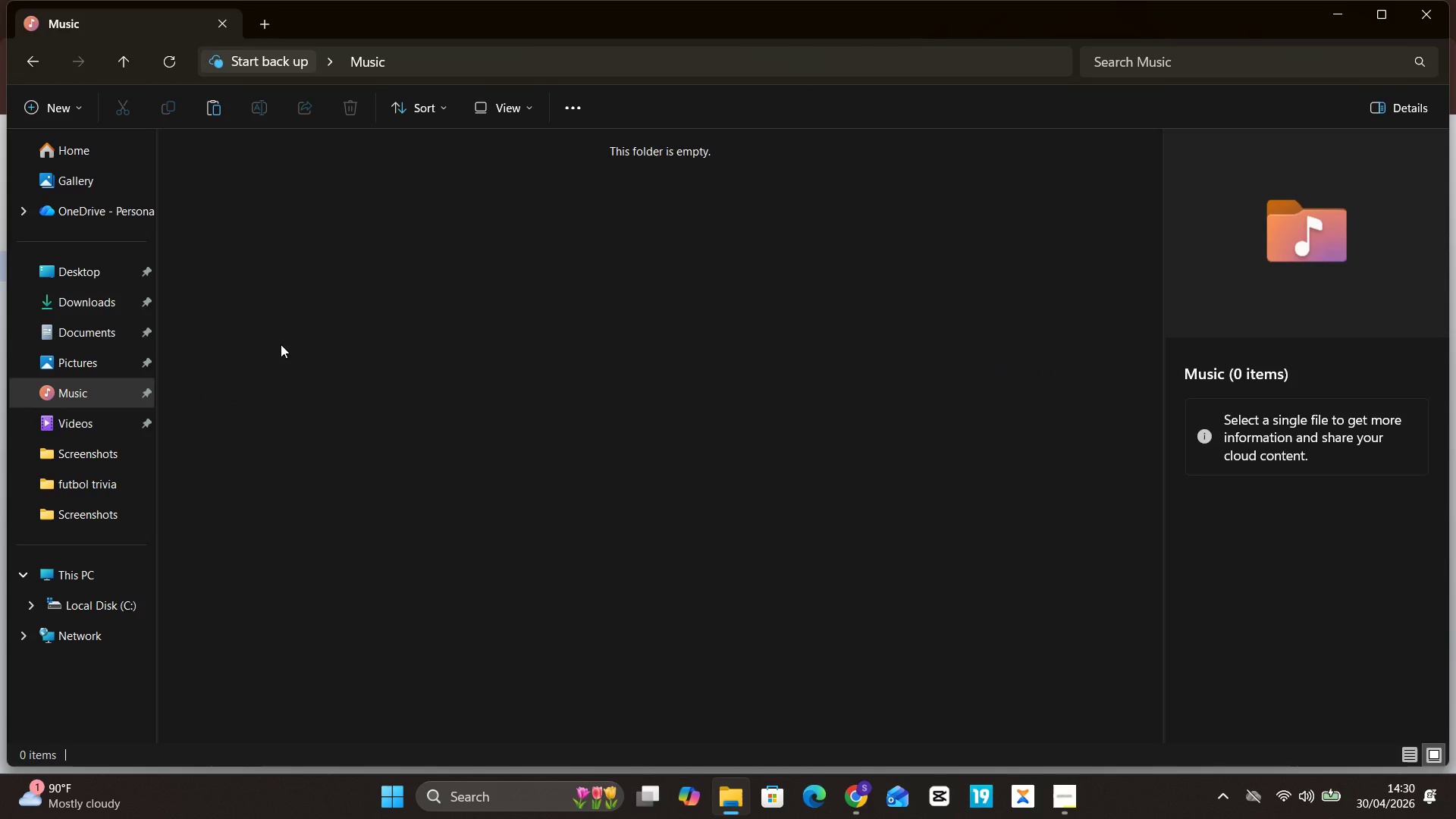 
key(Control+ControlLeft)
 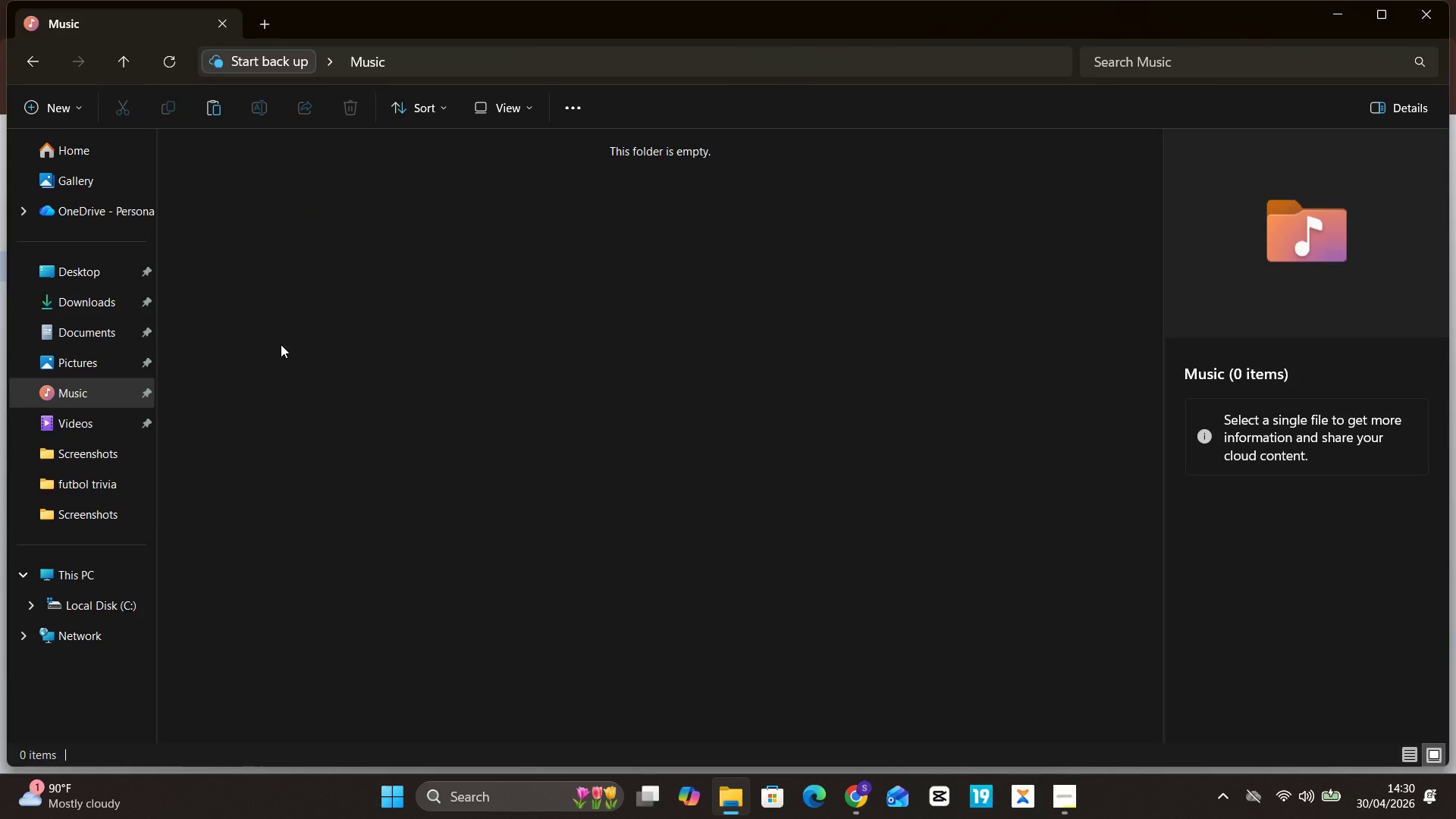 
key(Control+V)
 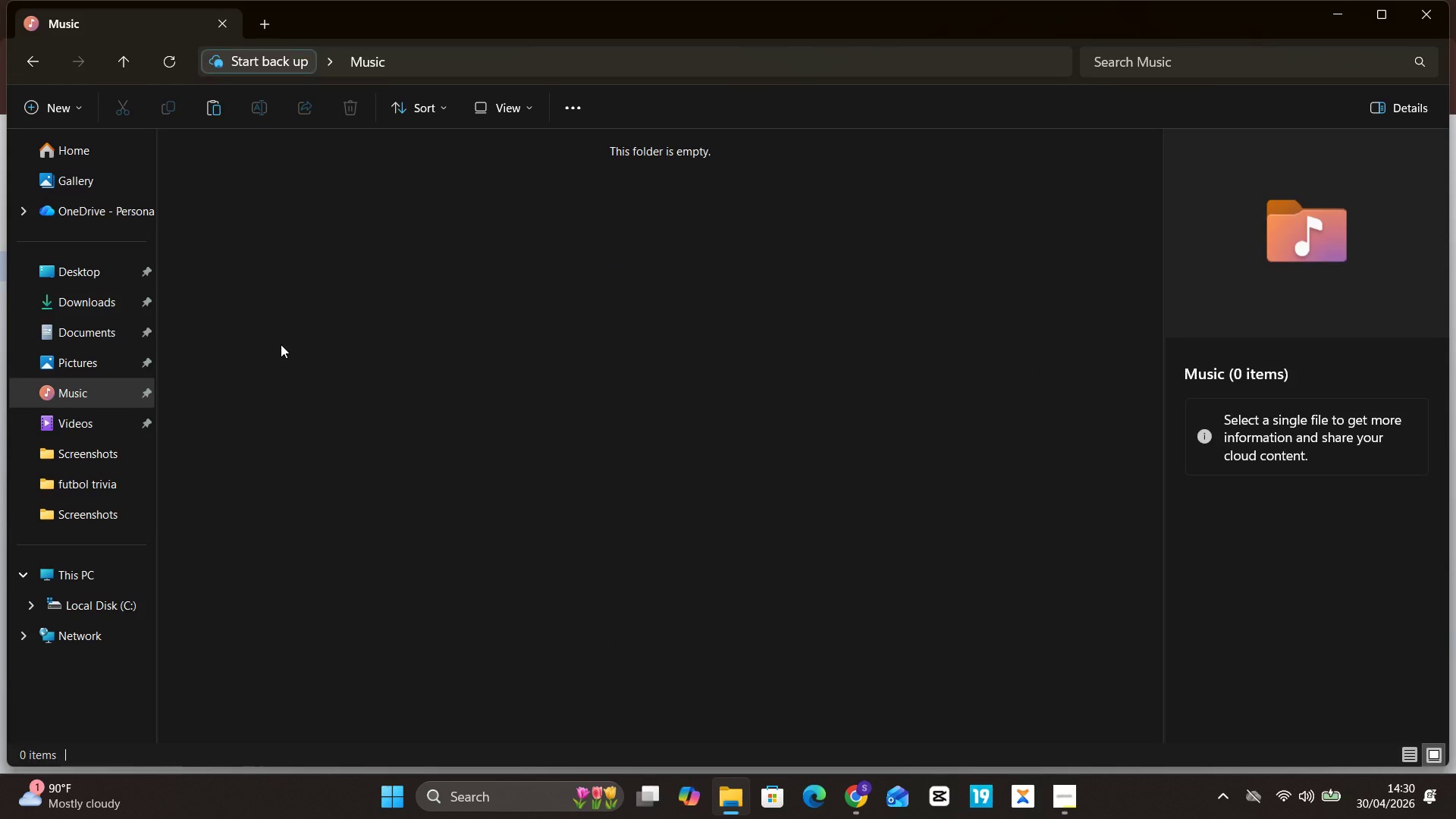 
right_click([209, 221])
 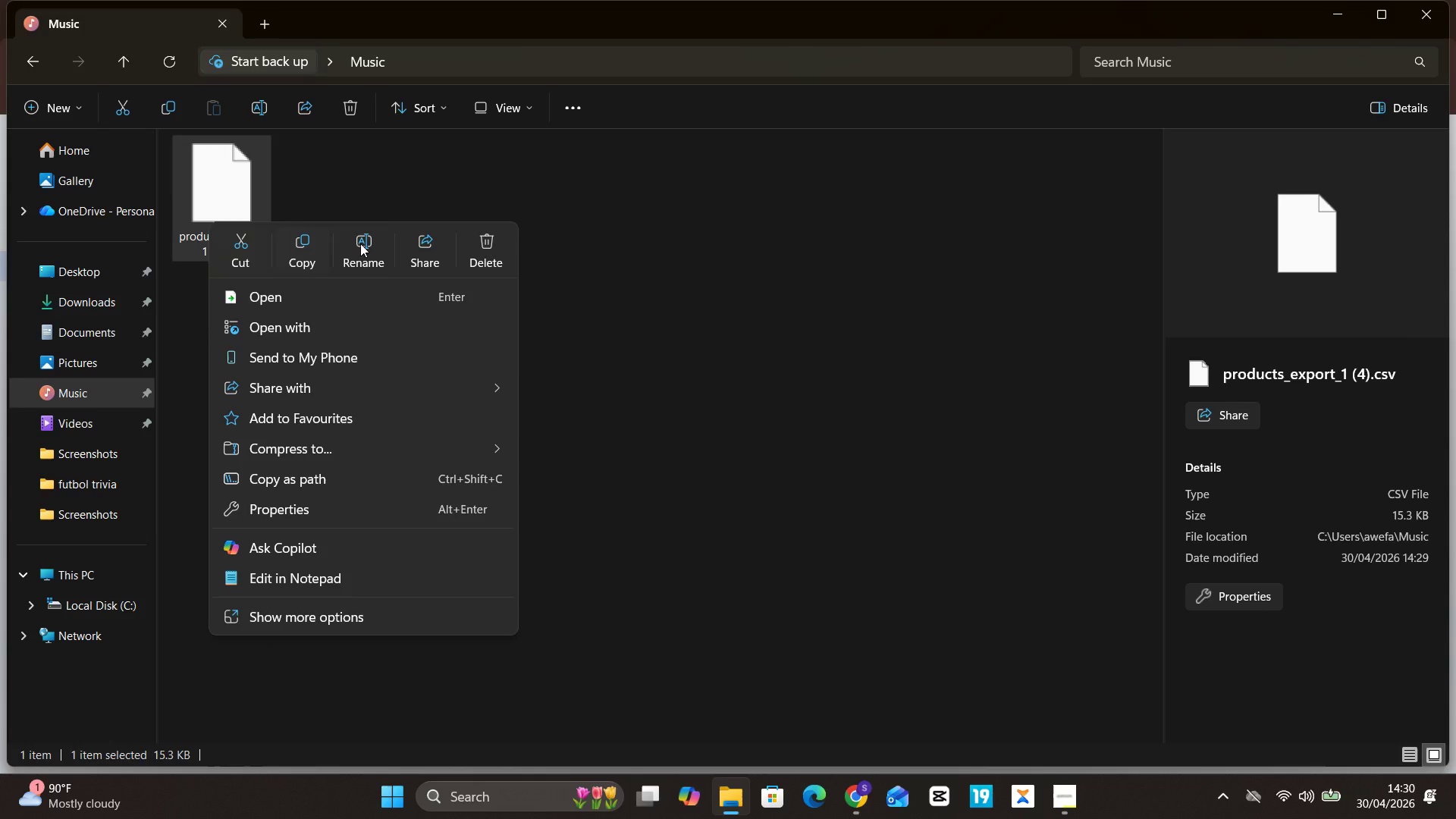 
left_click([375, 254])
 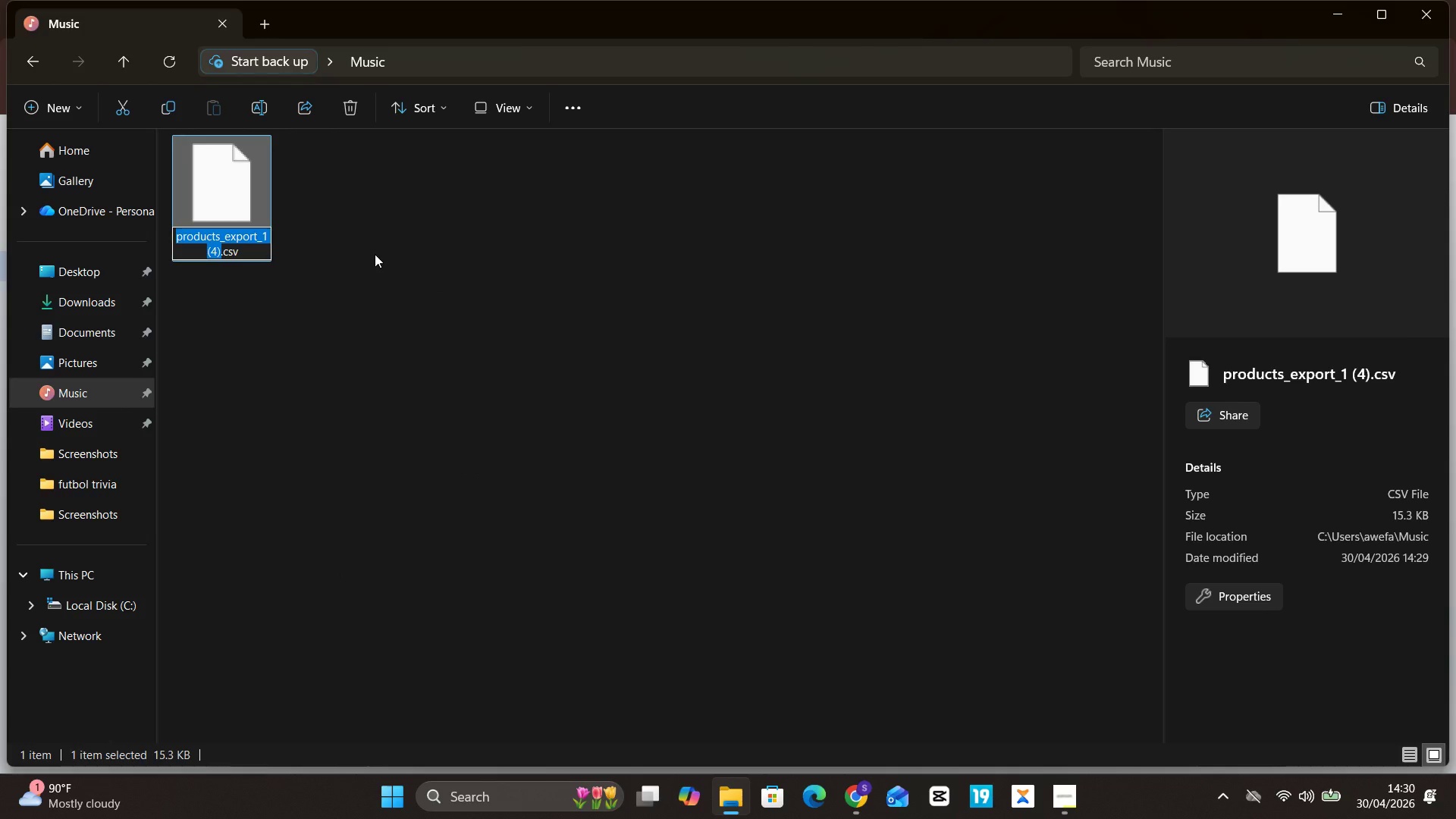 
type(f)
key(Backspace)
type(Final Product Export)
 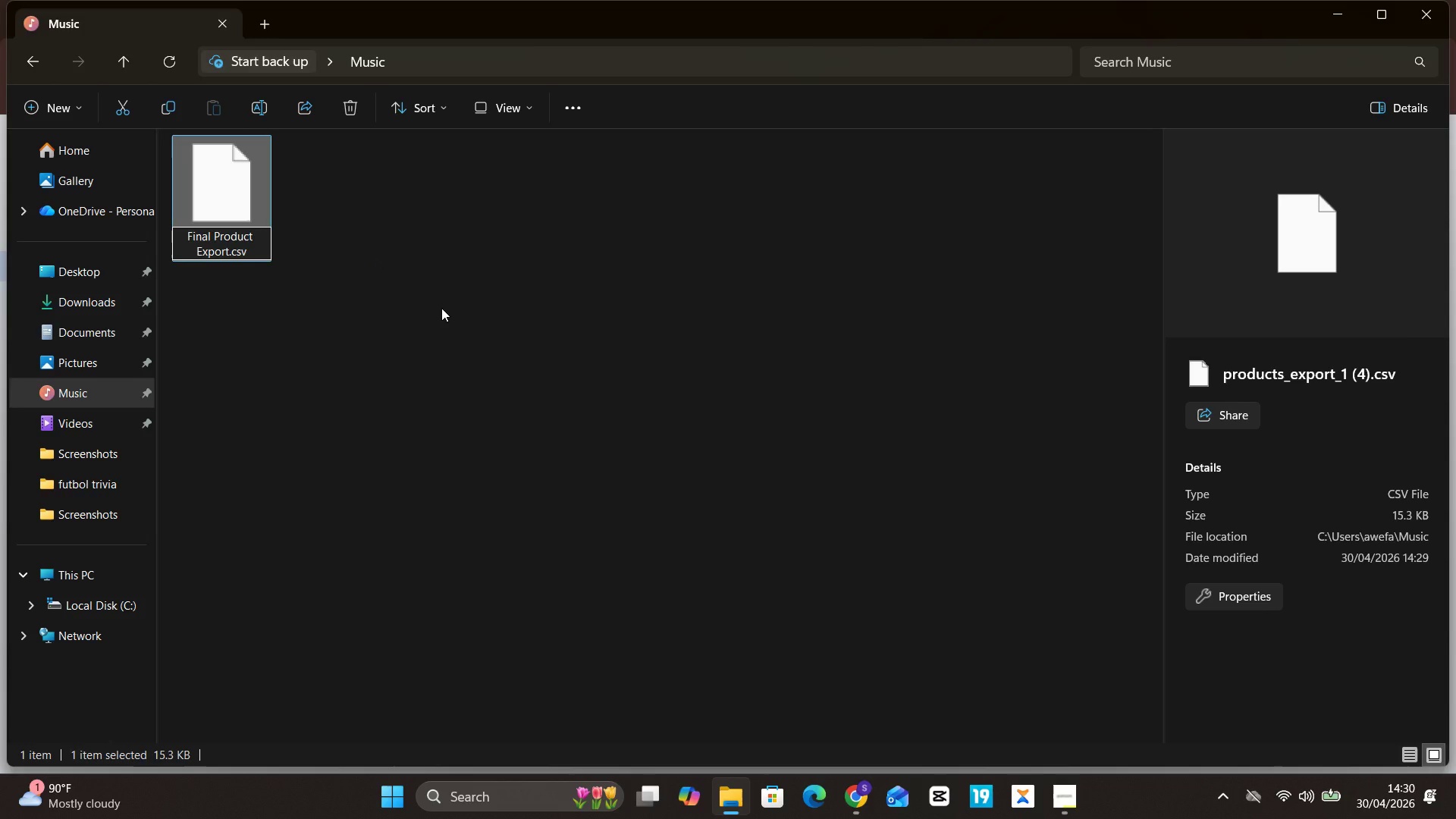 
left_click([441, 308])
 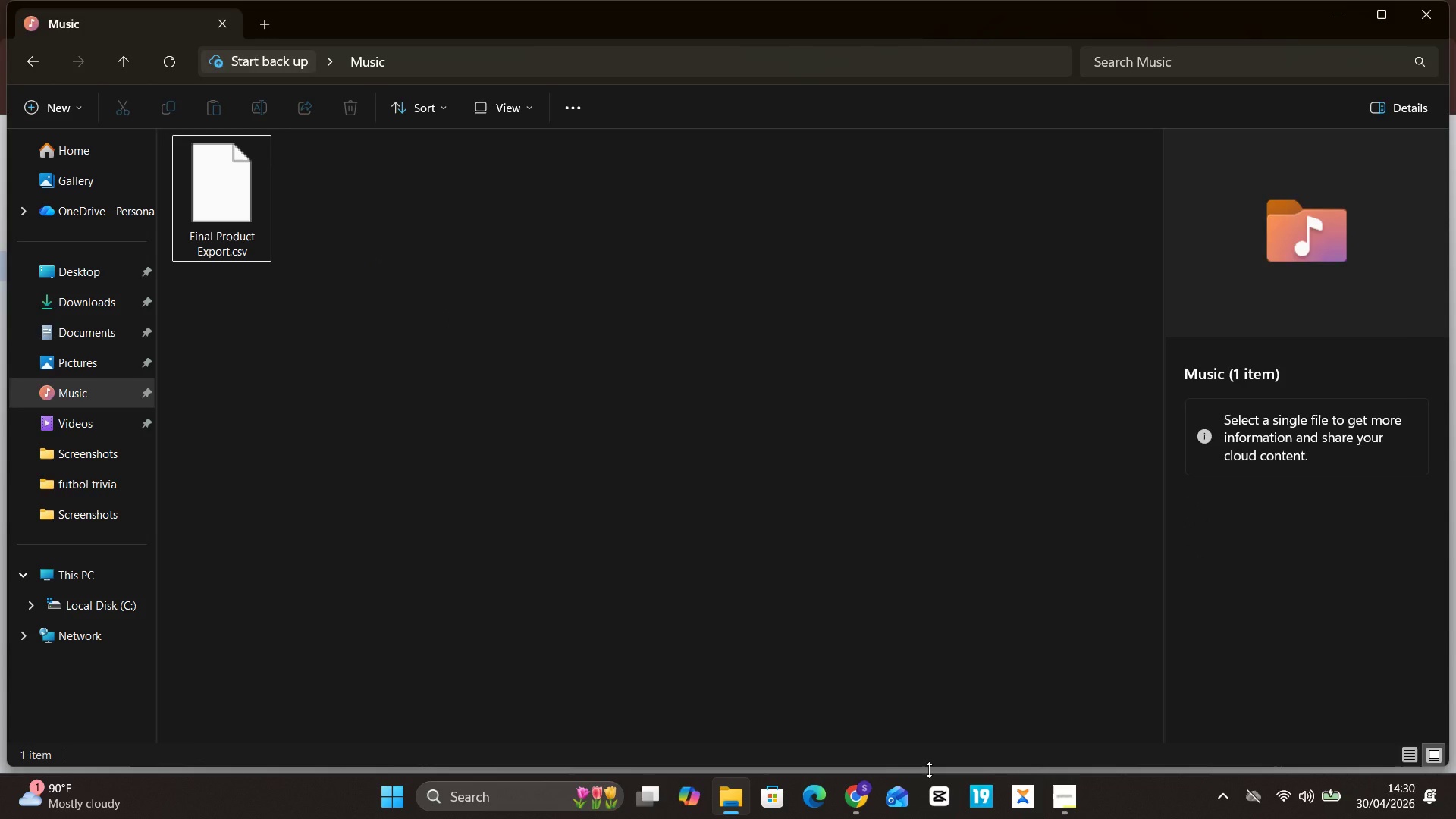 
mouse_move([1068, 798])
 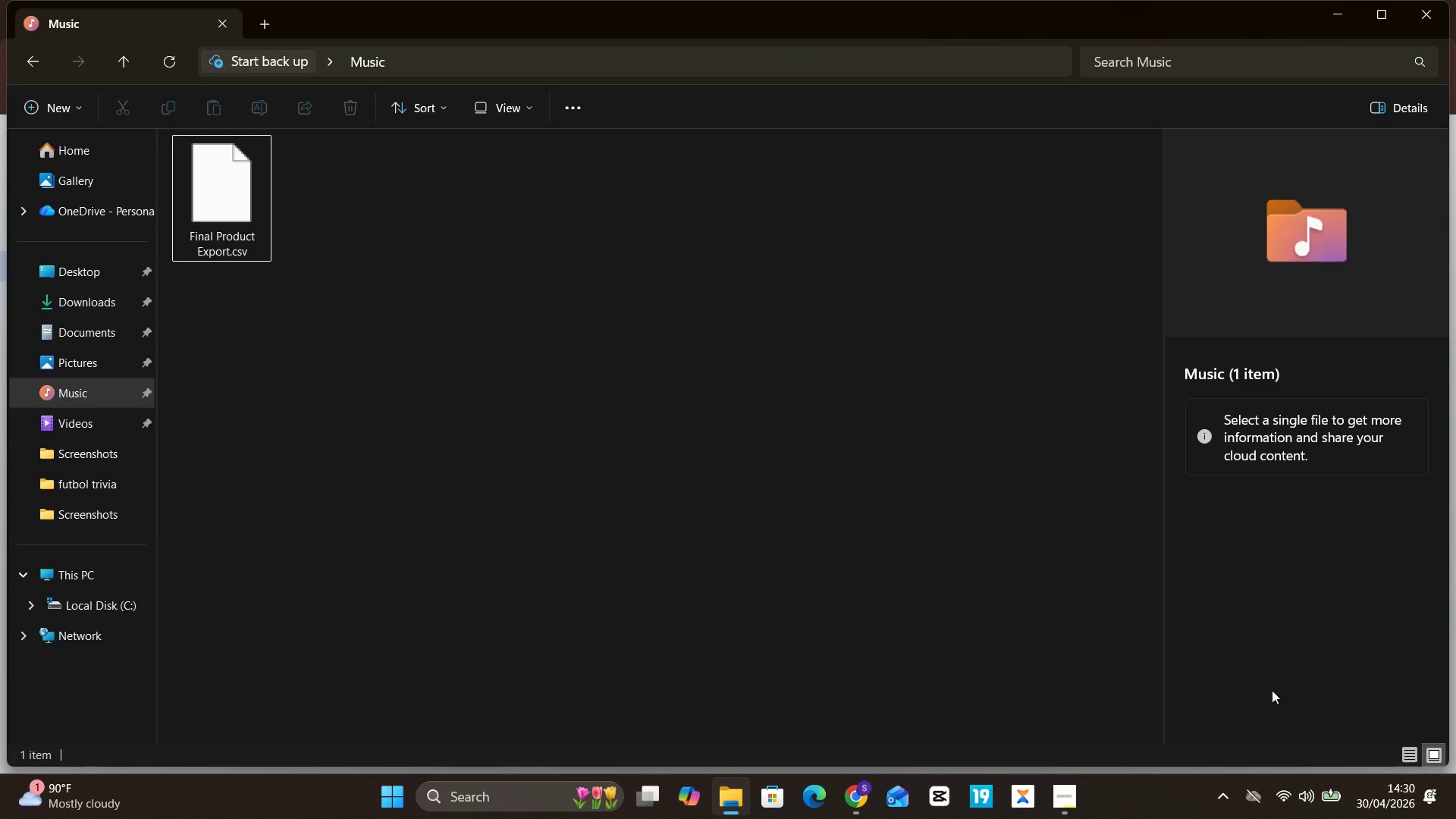 
wait(7.4)
 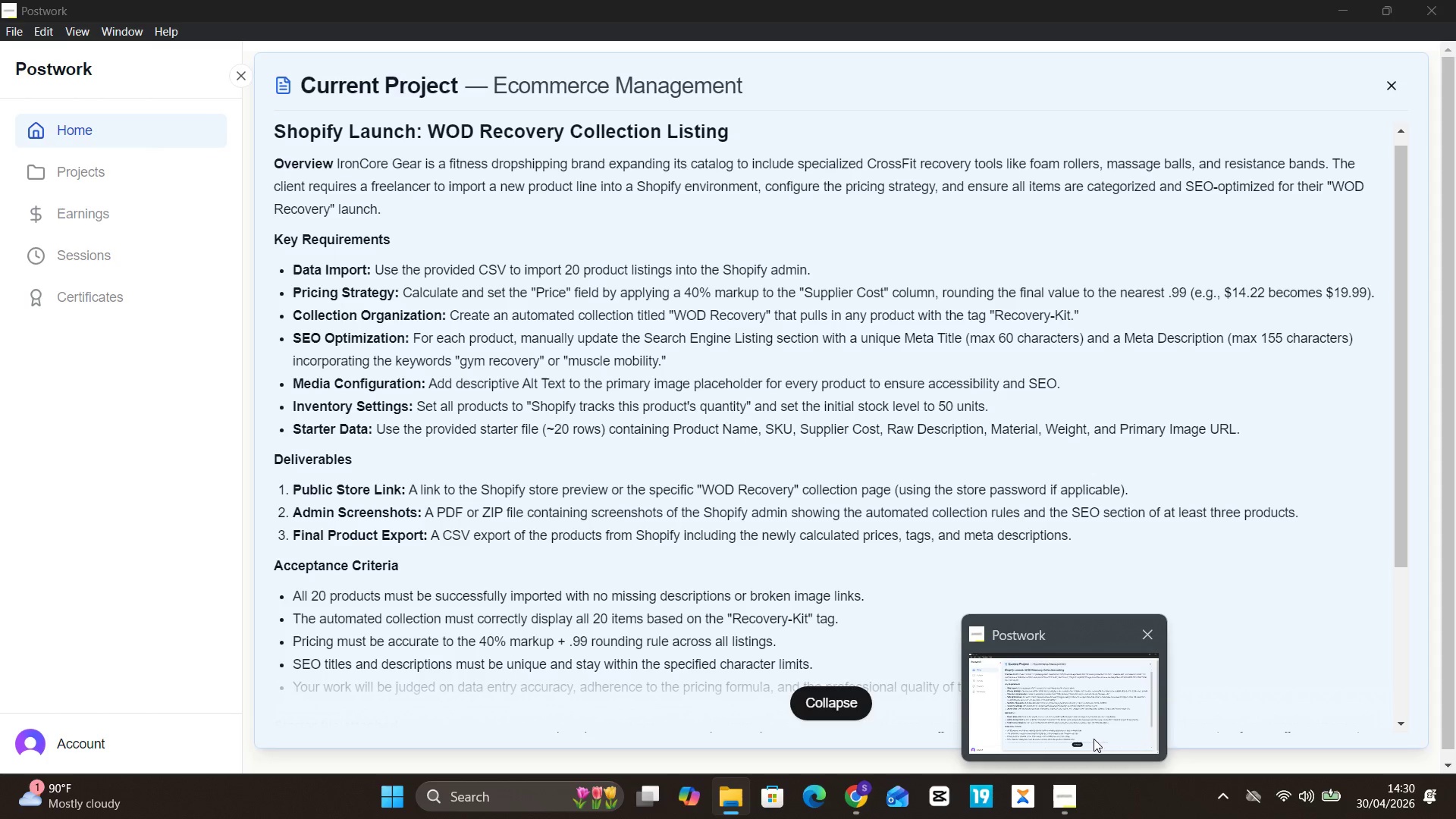 
left_click([46, 110])
 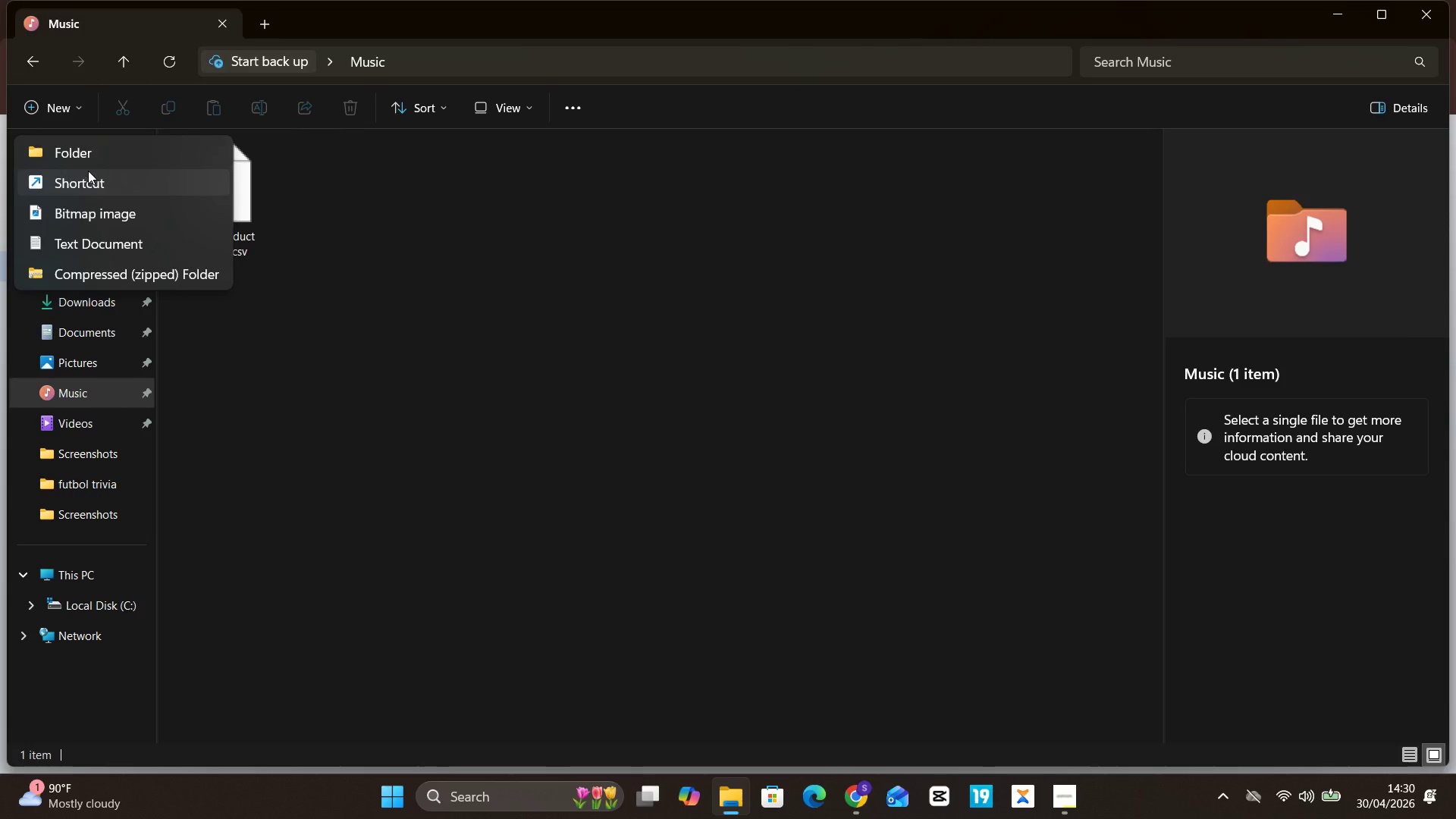 
left_click([90, 165])
 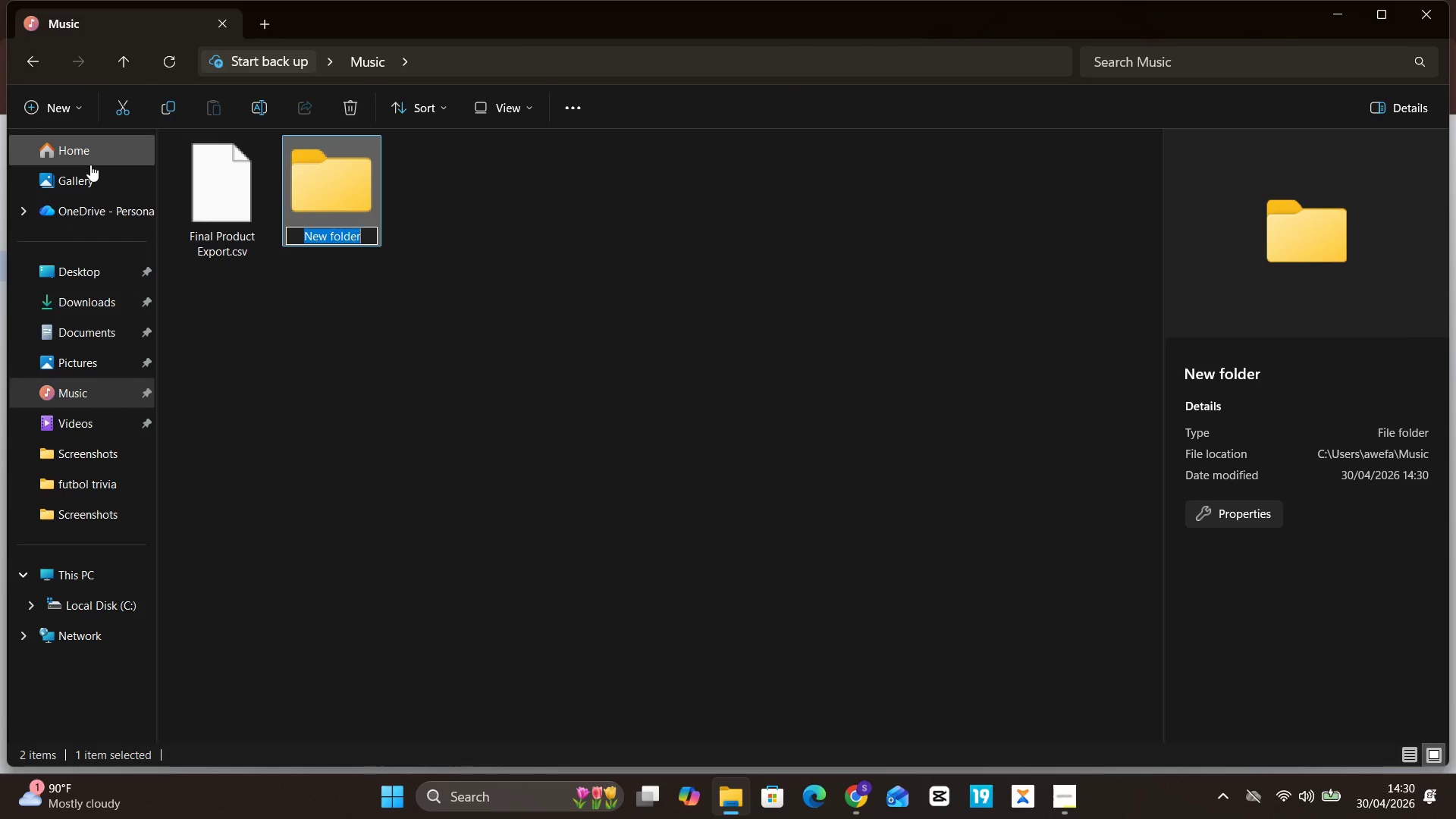 
type(Admin Scrr)
key(Backspace)
type(eenshots)
 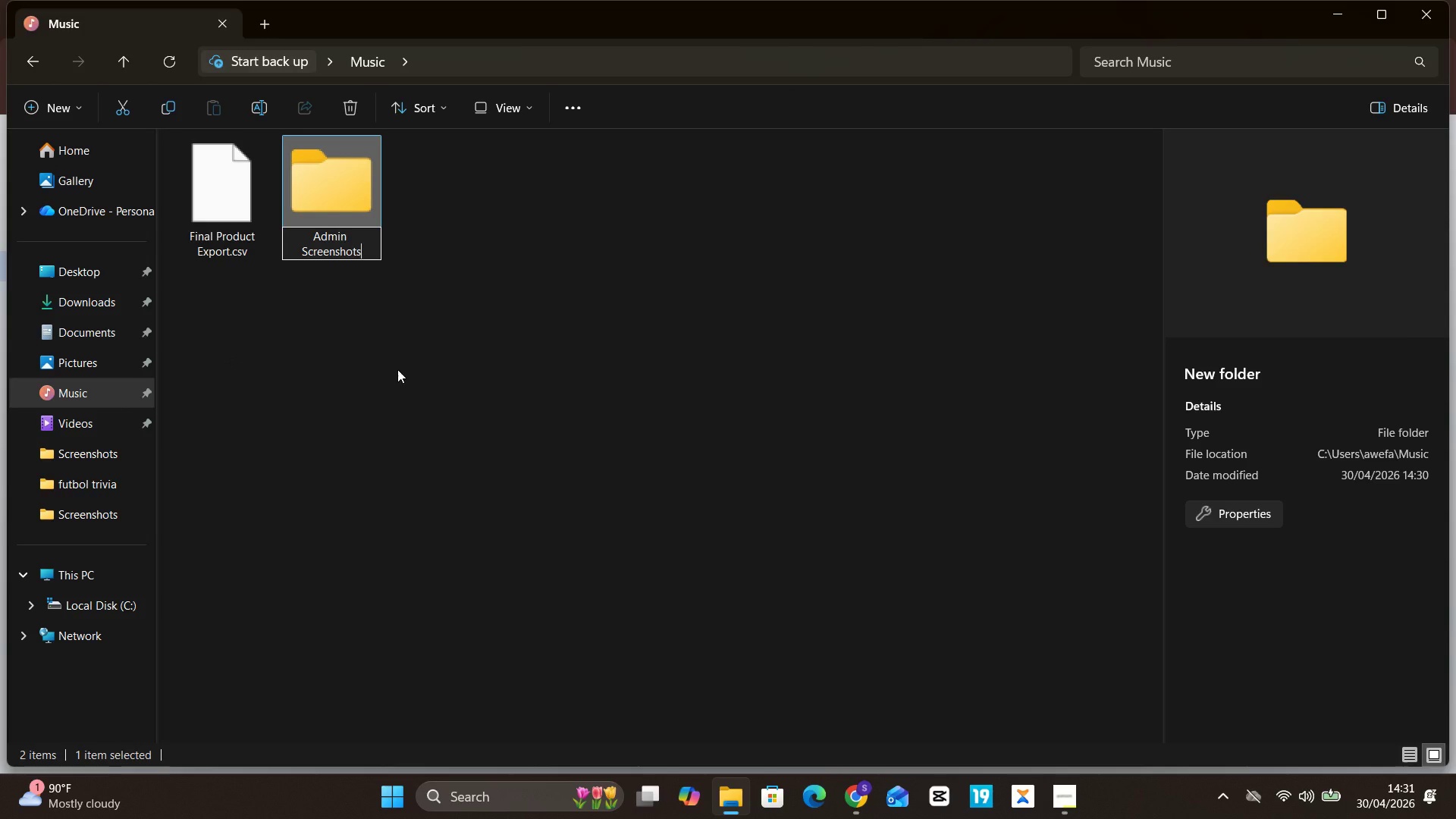 
left_click([416, 369])
 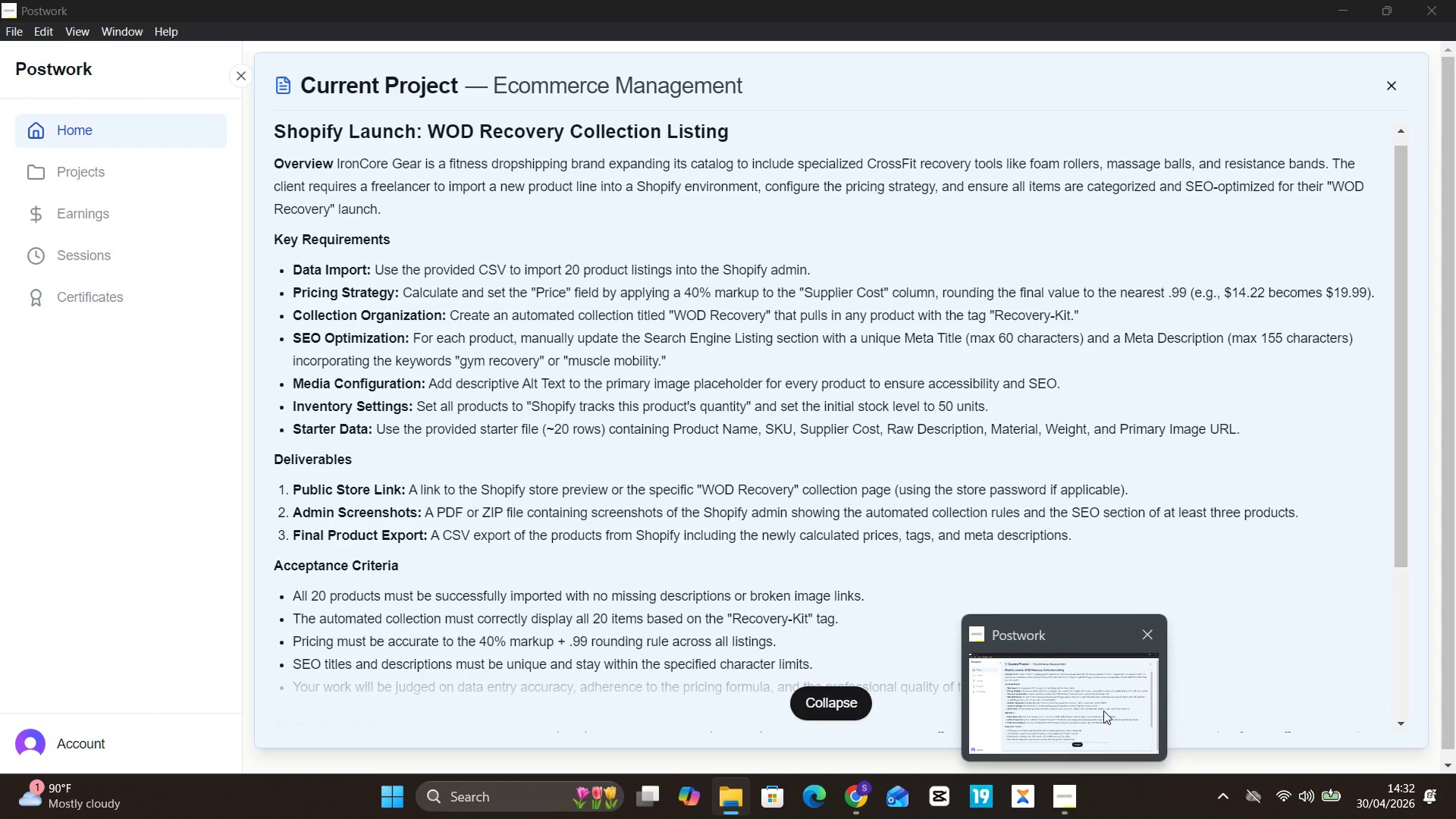 
wait(60.3)
 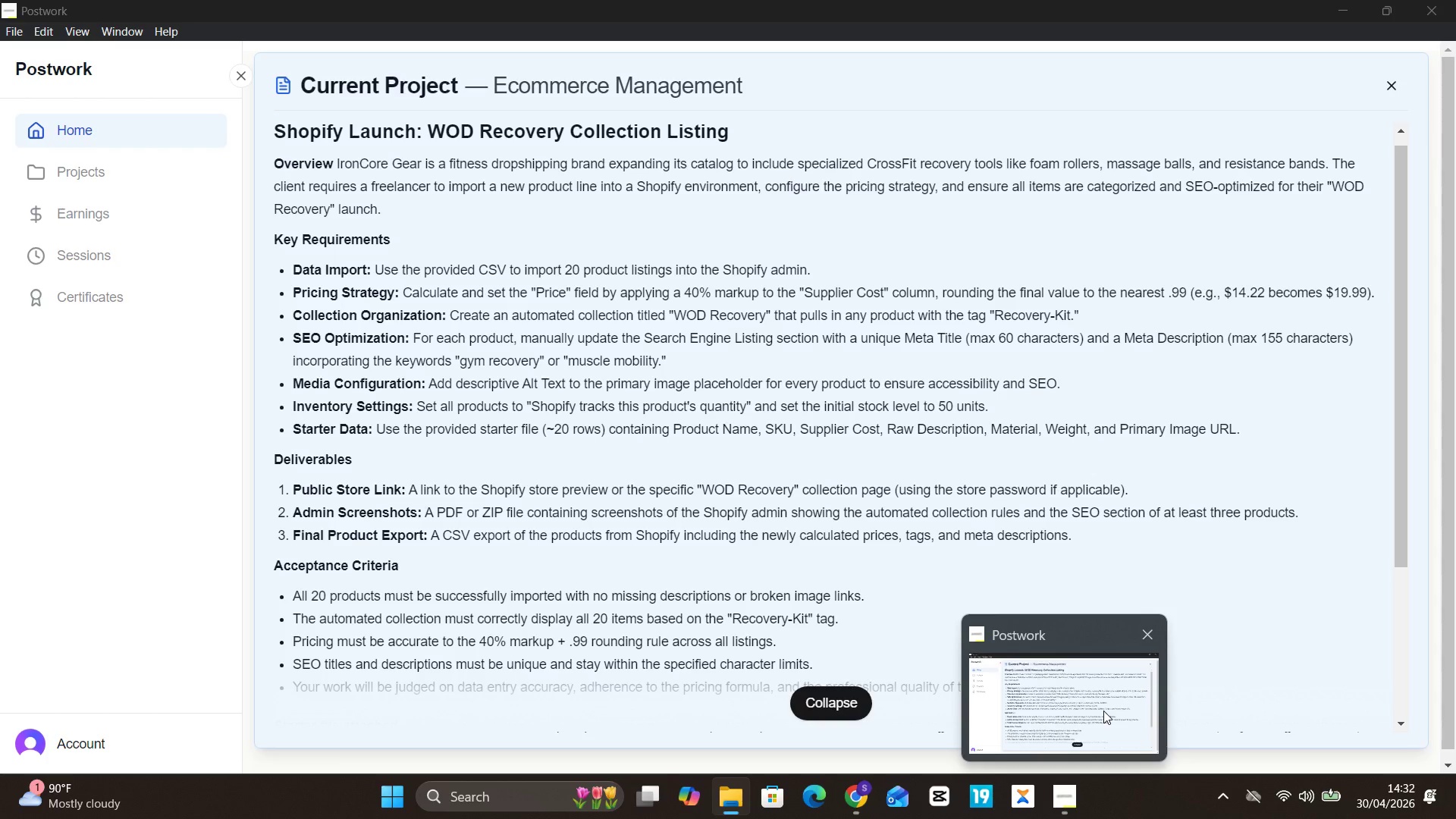 
left_click_drag(start_coordinate=[1103, 711], to_coordinate=[893, 416])
 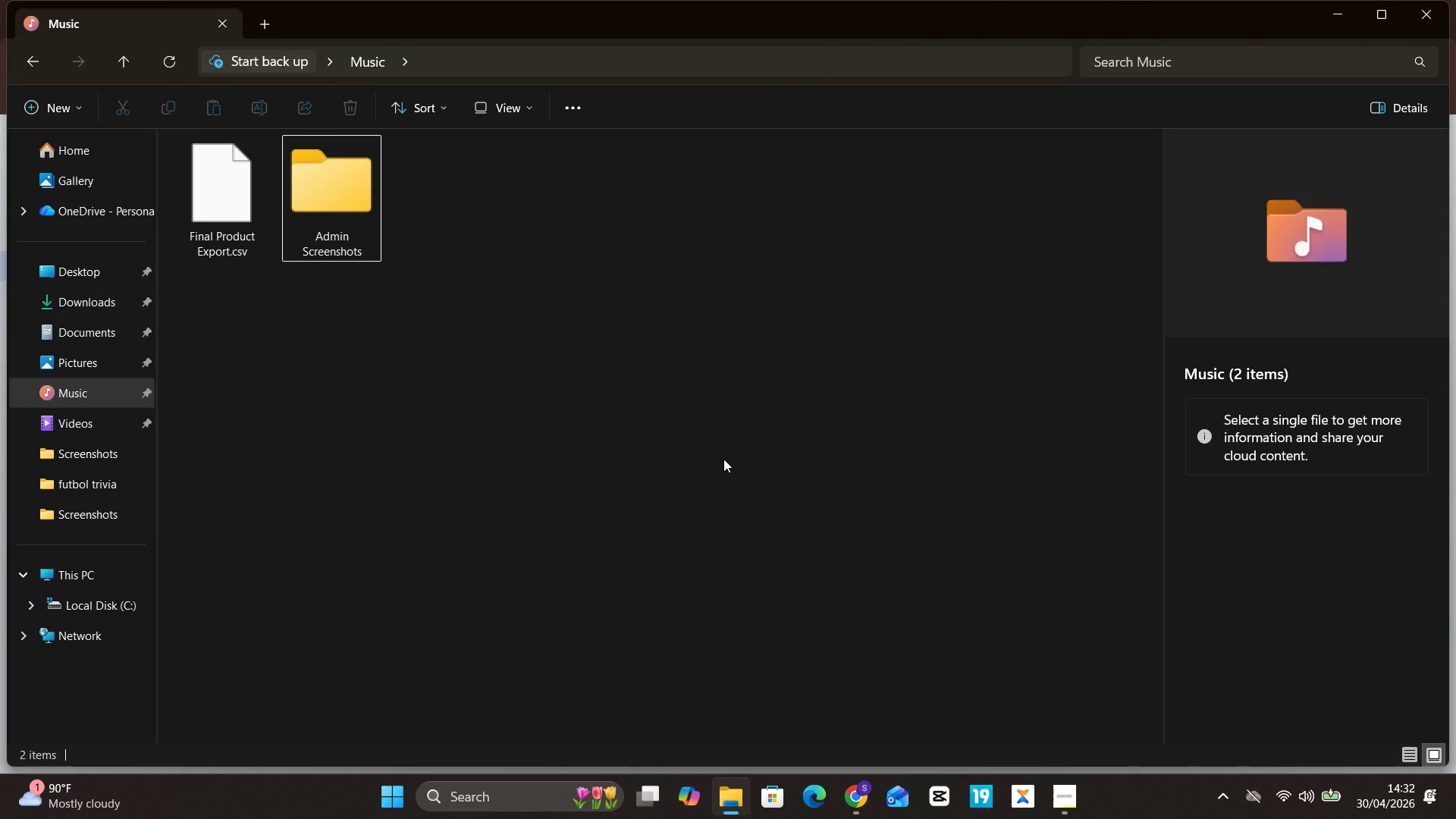 
wait(9.83)
 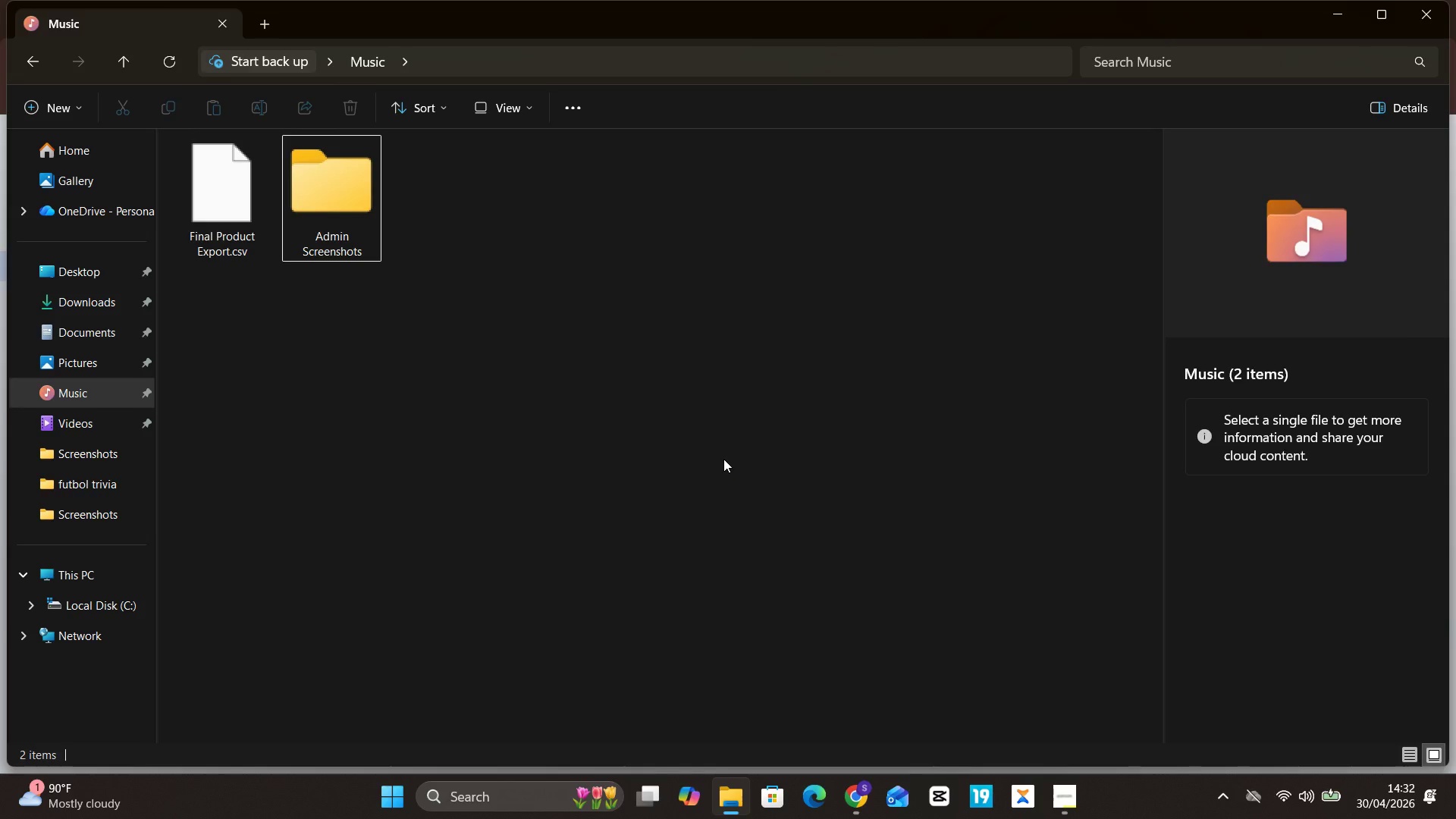 
double_click([309, 187])
 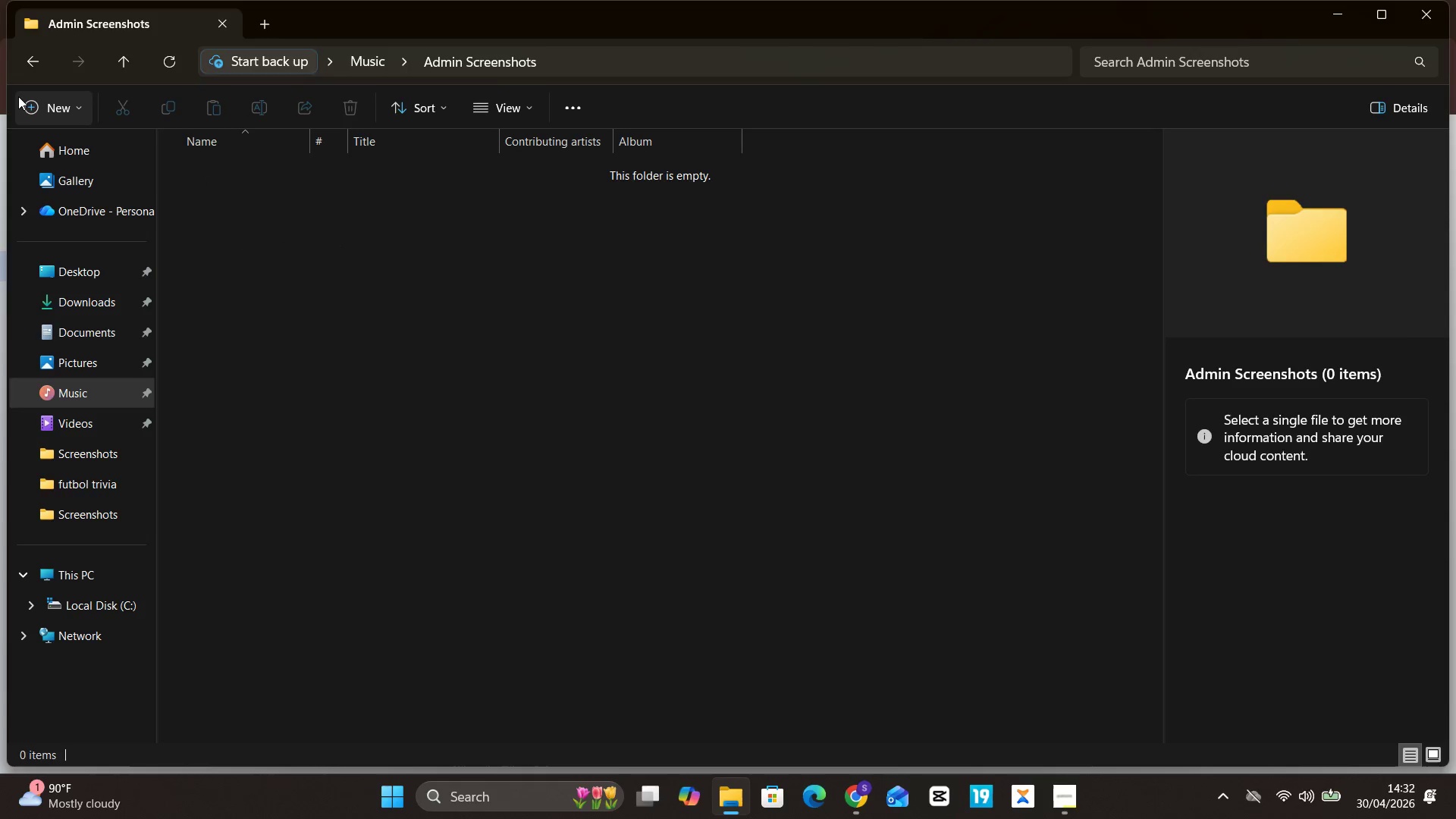 
left_click([27, 102])
 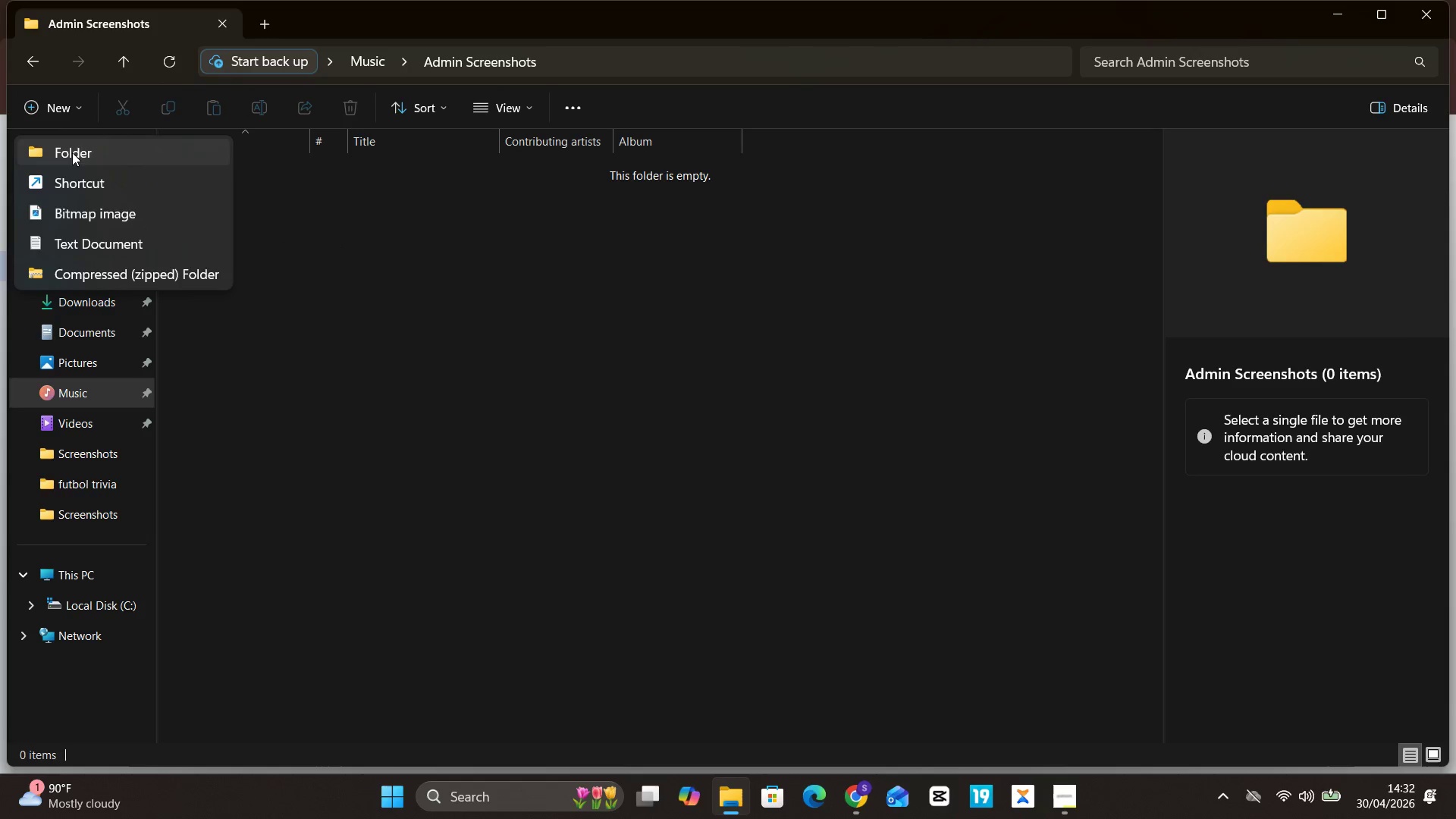 
left_click([73, 153])
 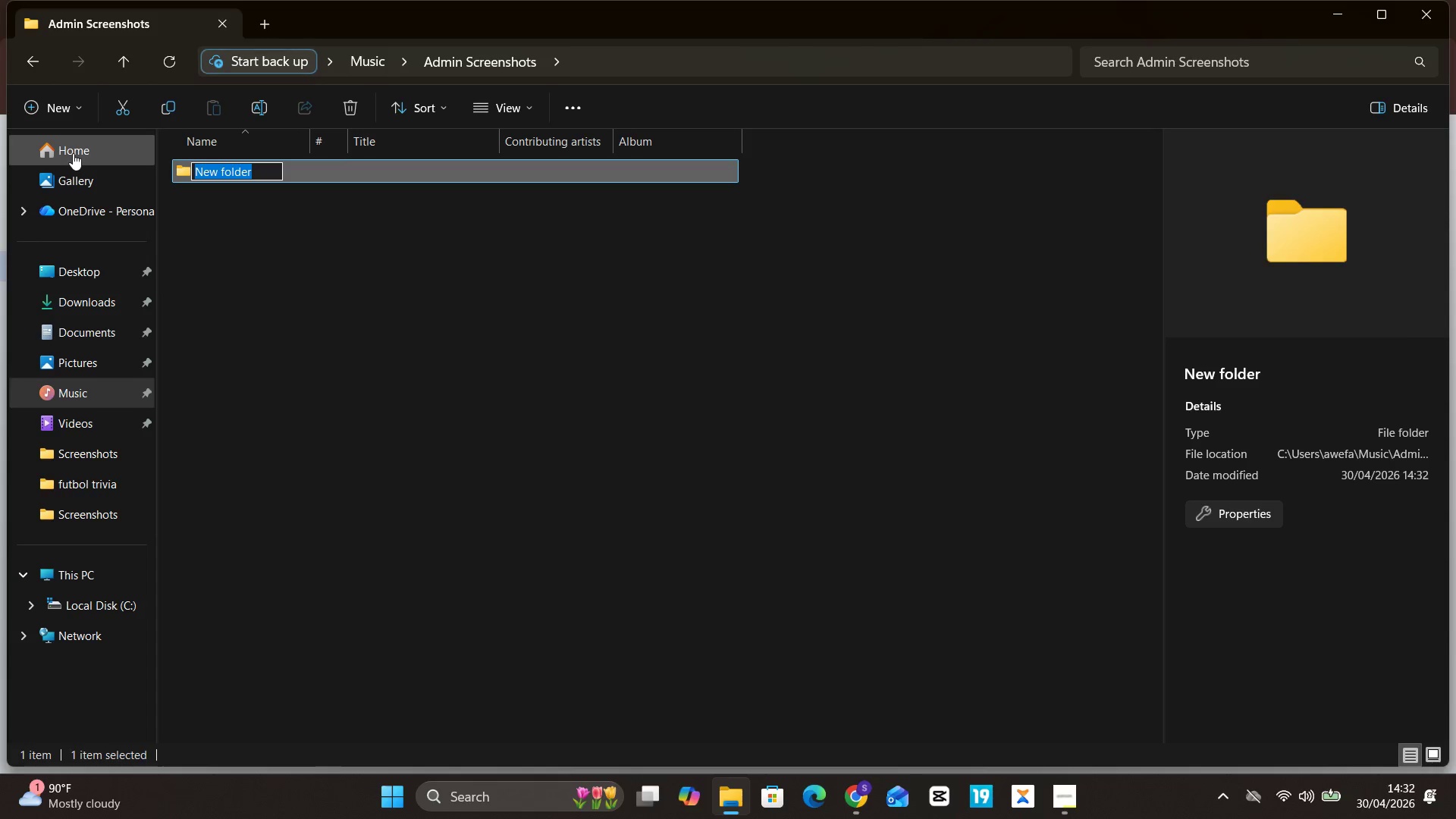 
type(1st Product SEO & aU)
key(Backspace)
key(Backspace)
type(Automated Collection rule)
 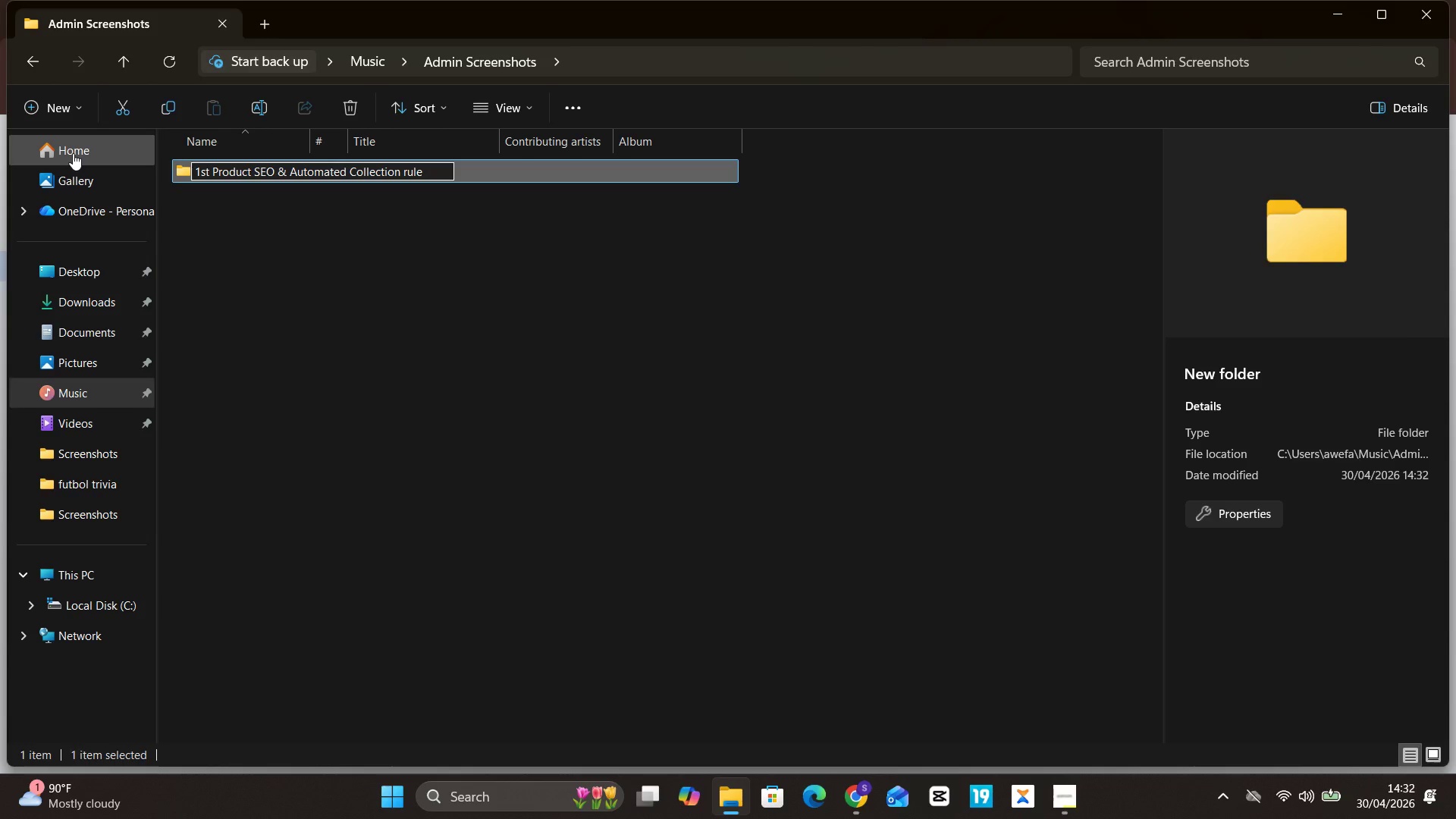 
key(Space)
 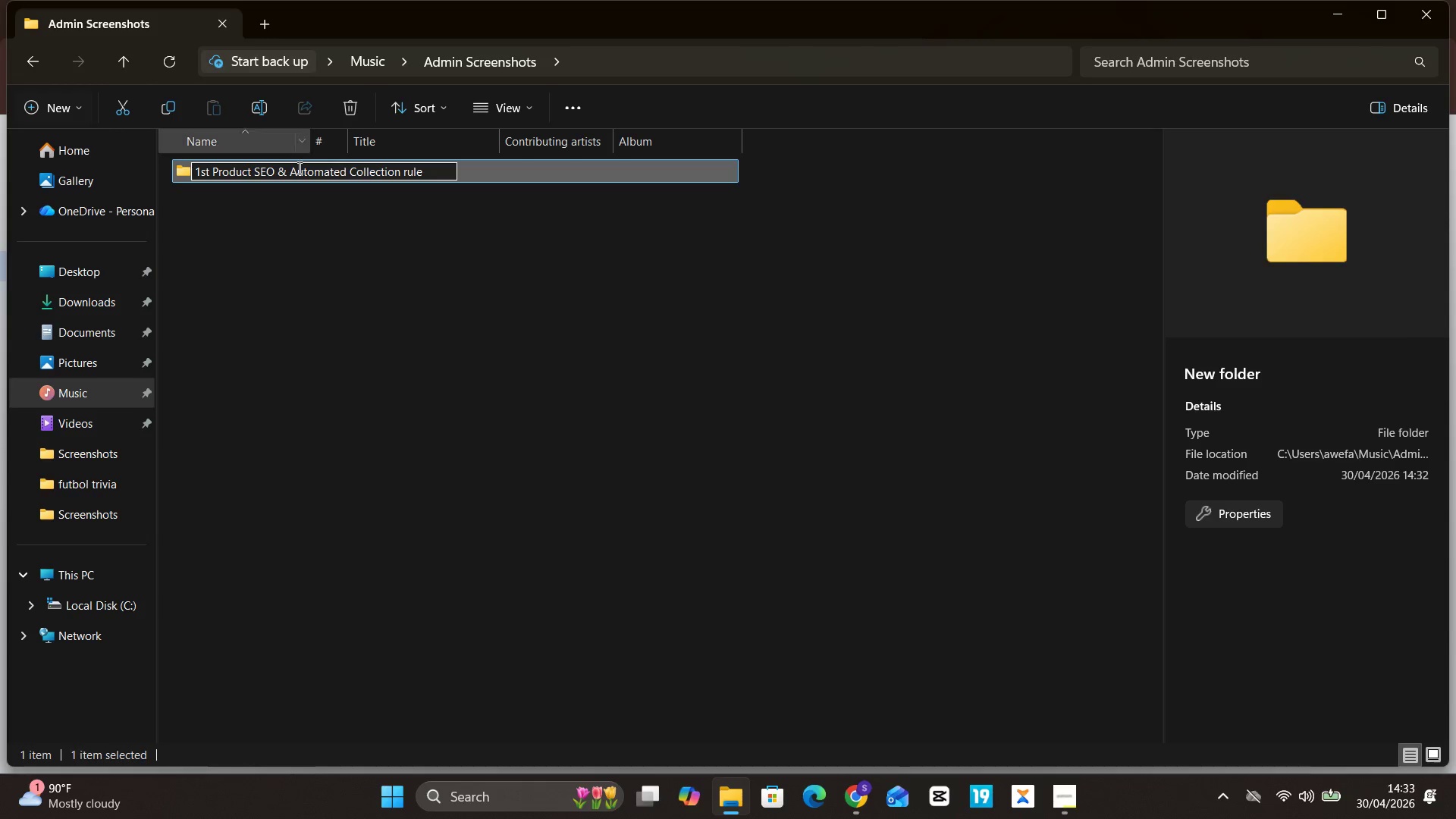 
left_click([362, 246])
 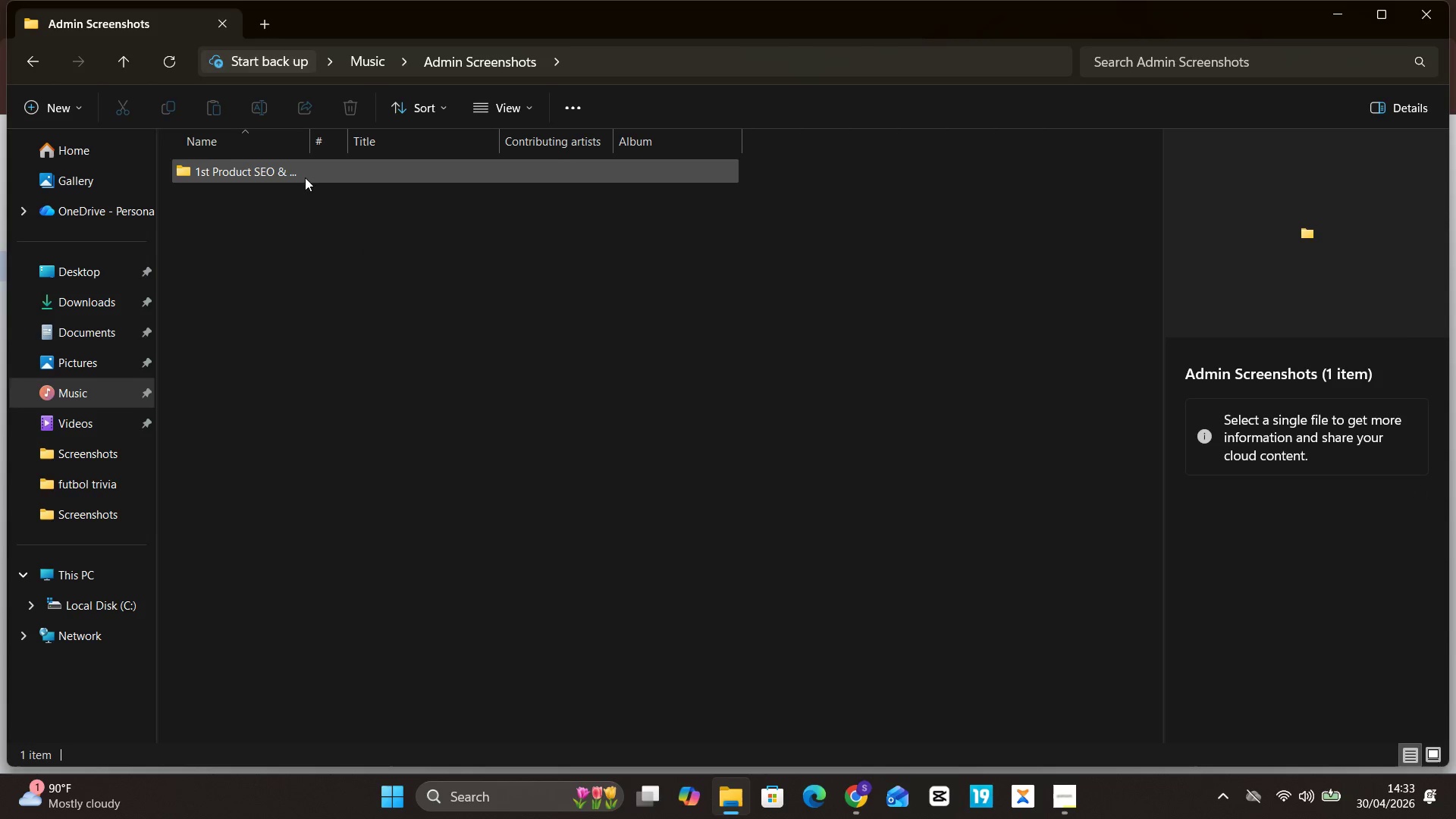 
left_click([302, 181])
 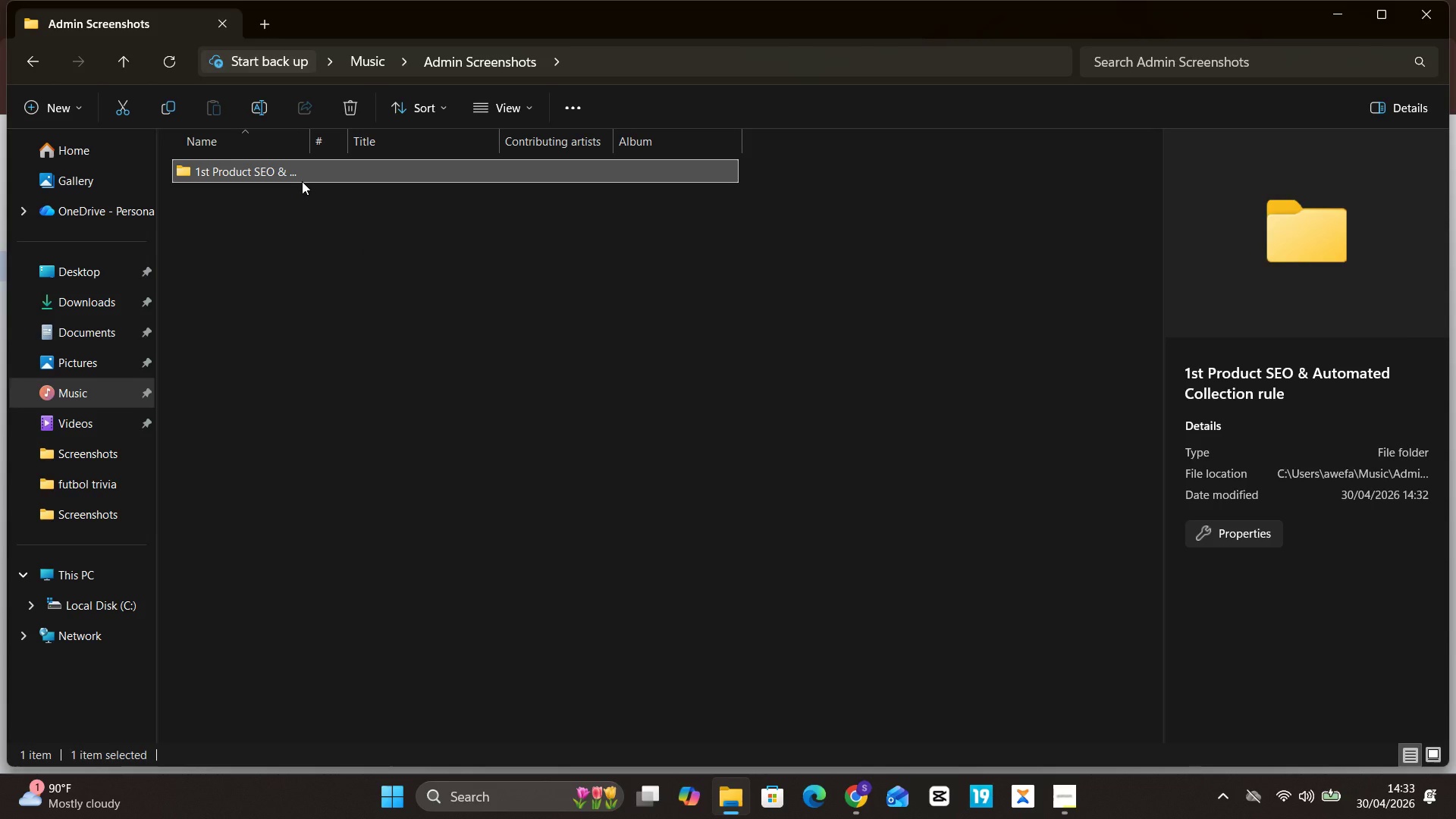 
right_click([302, 181])
 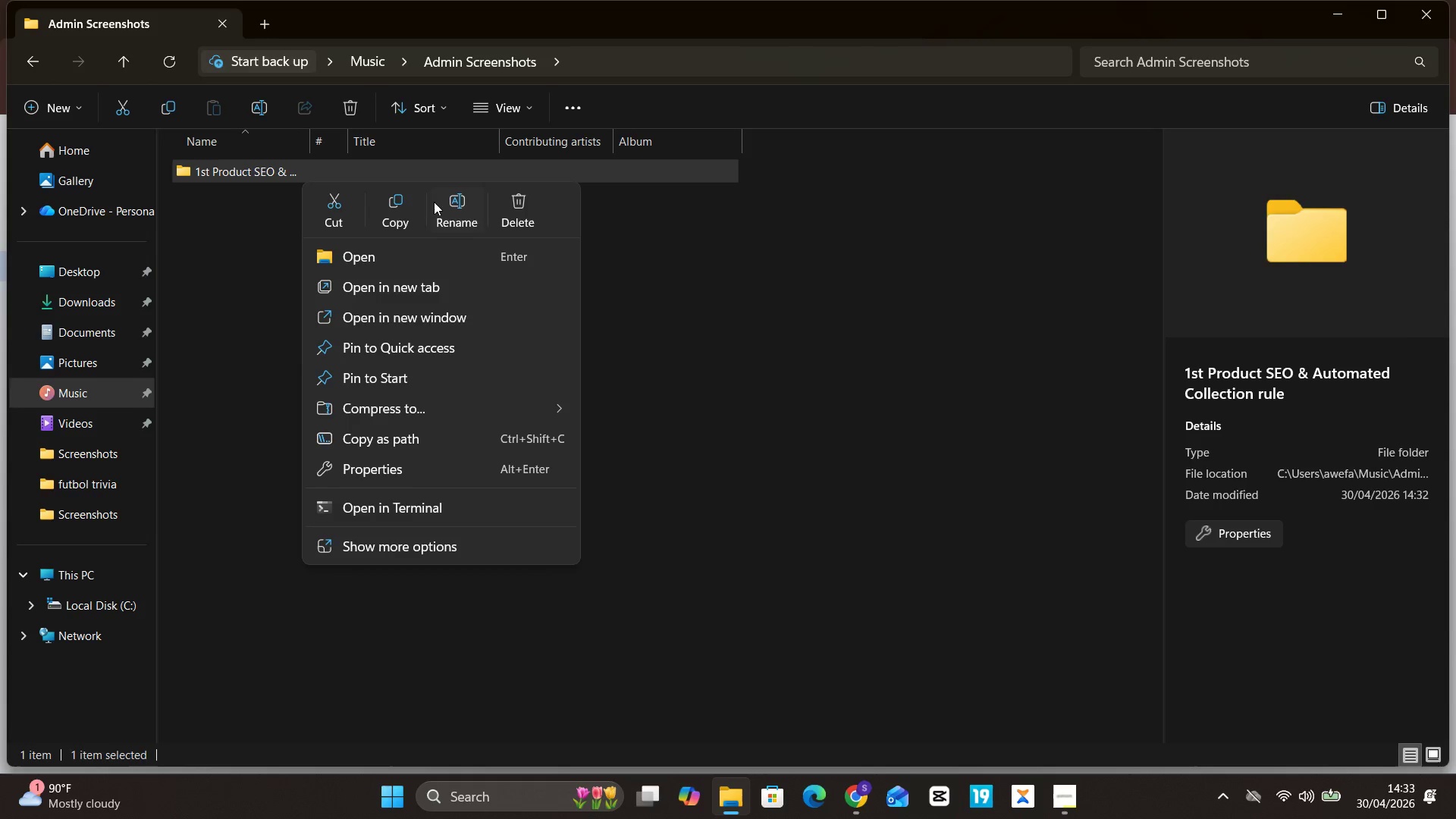 
left_click([456, 211])
 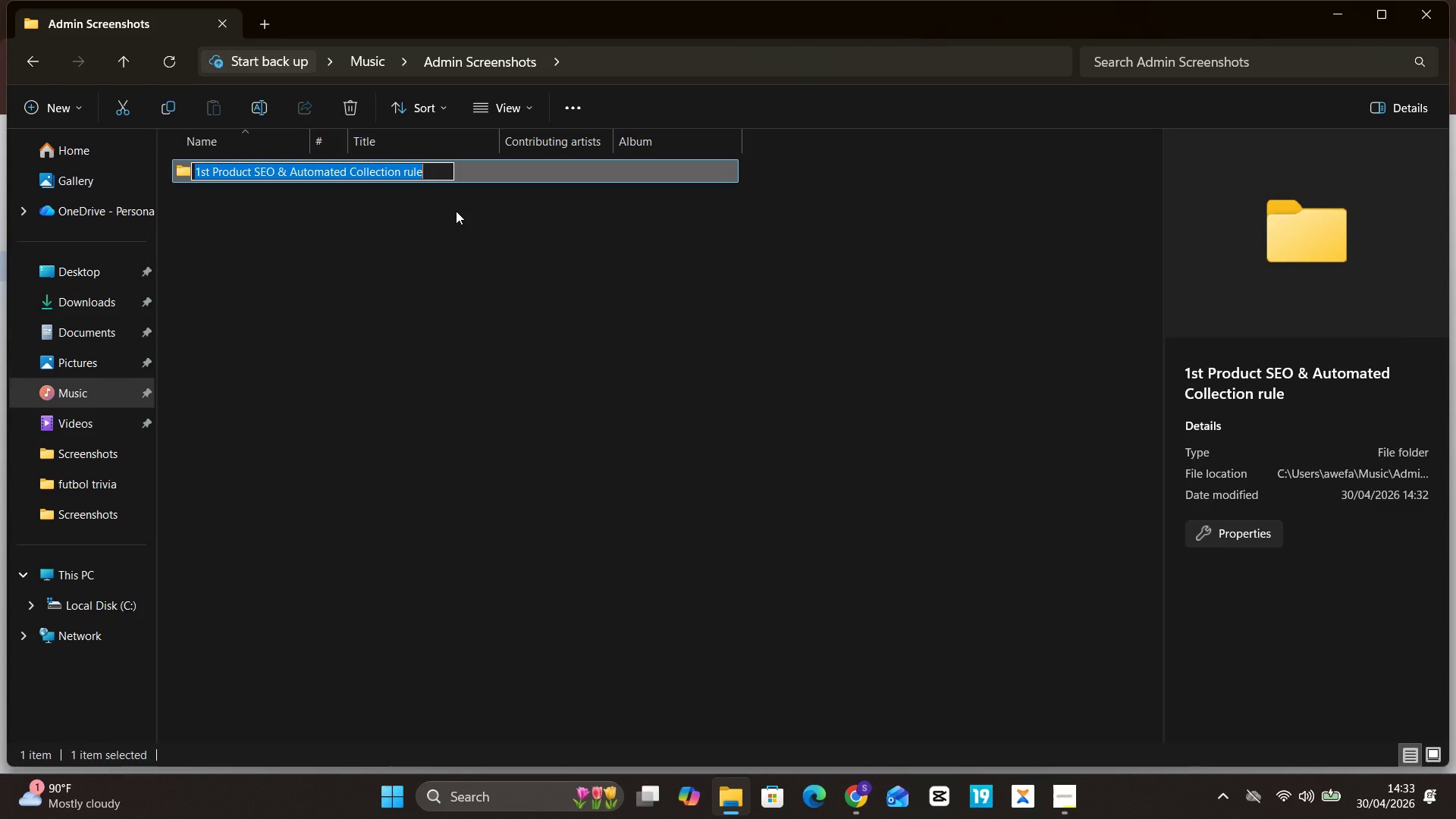 
key(Control+C)
 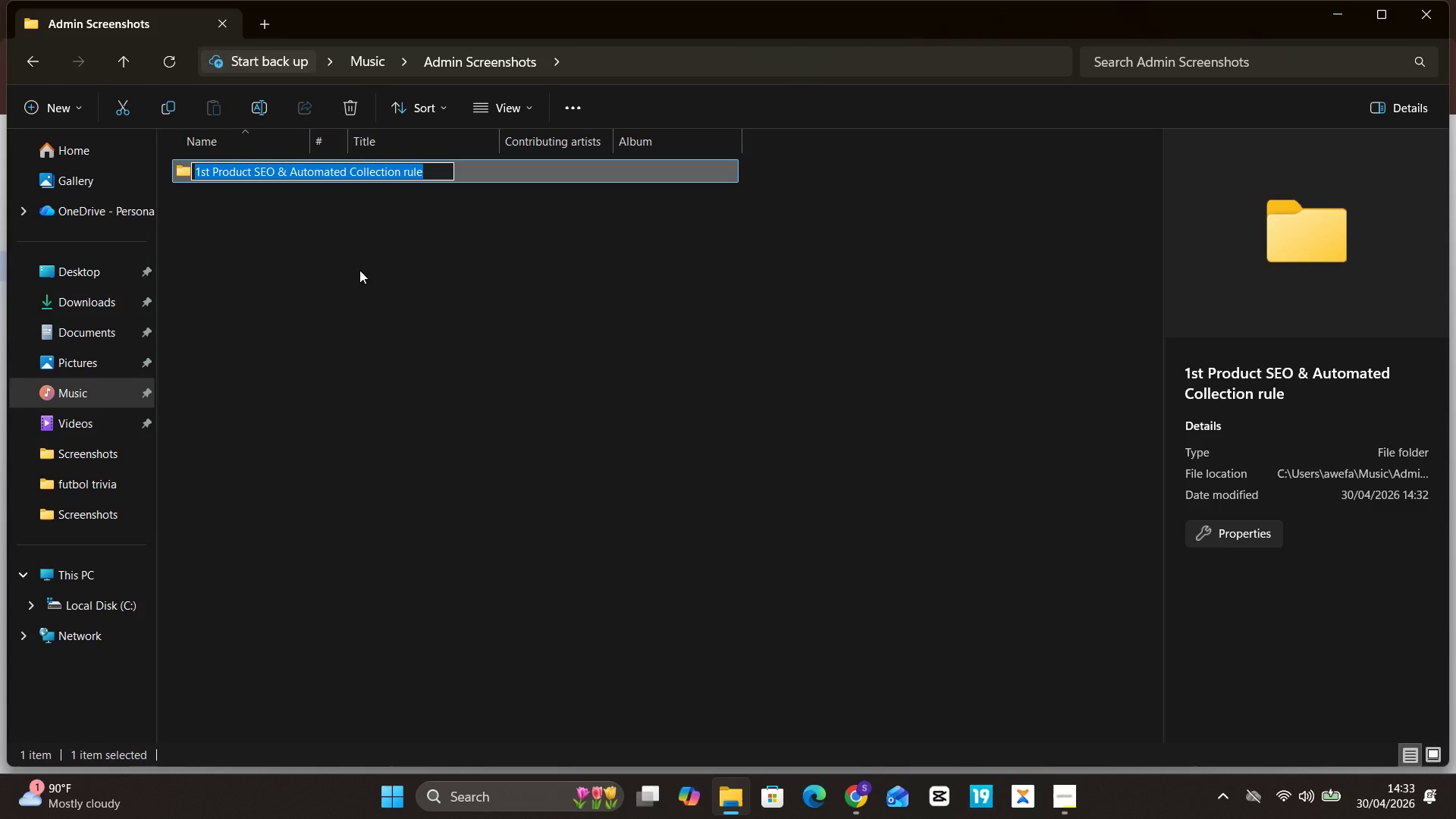 
left_click([359, 270])
 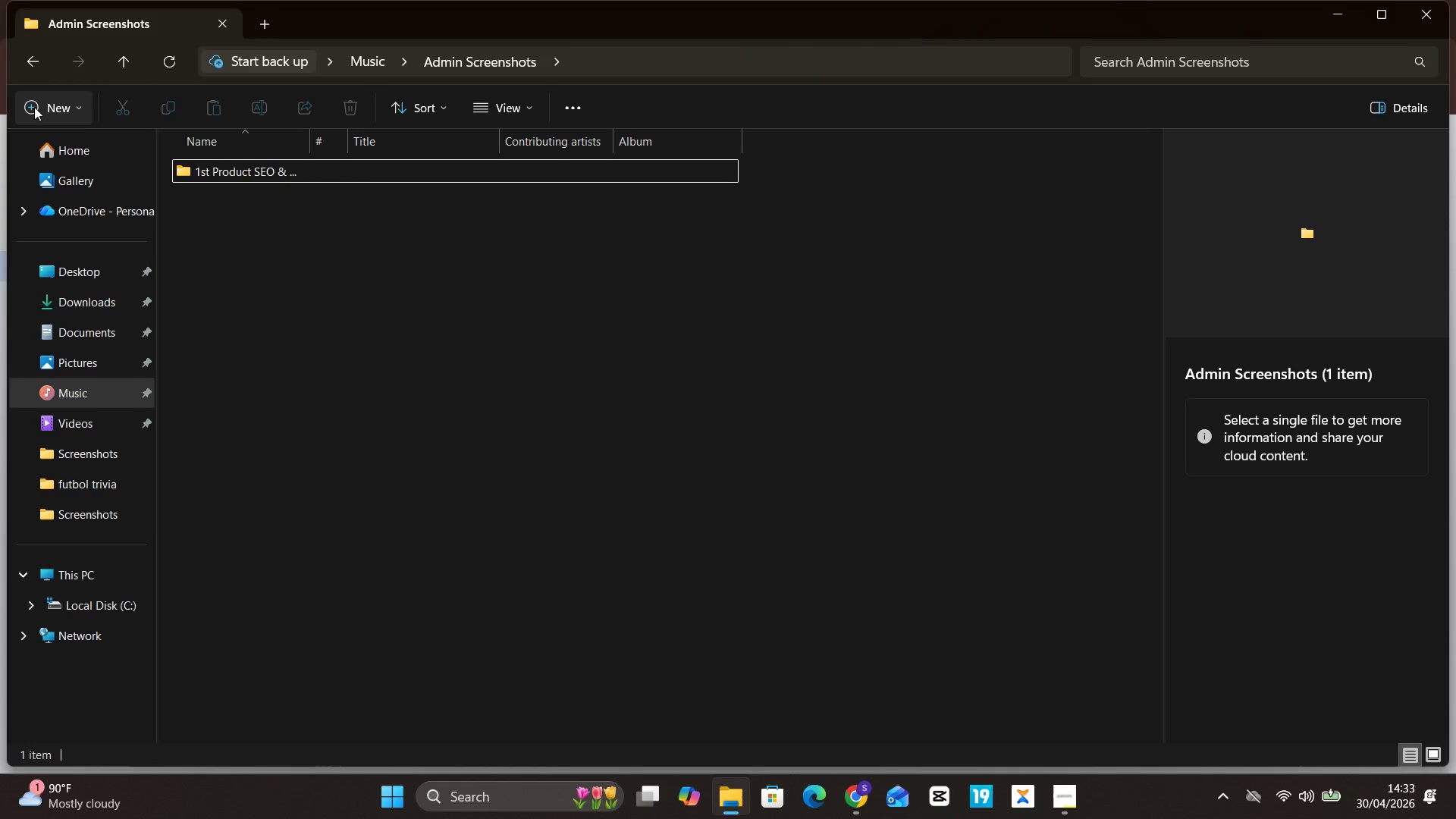 
left_click([36, 108])
 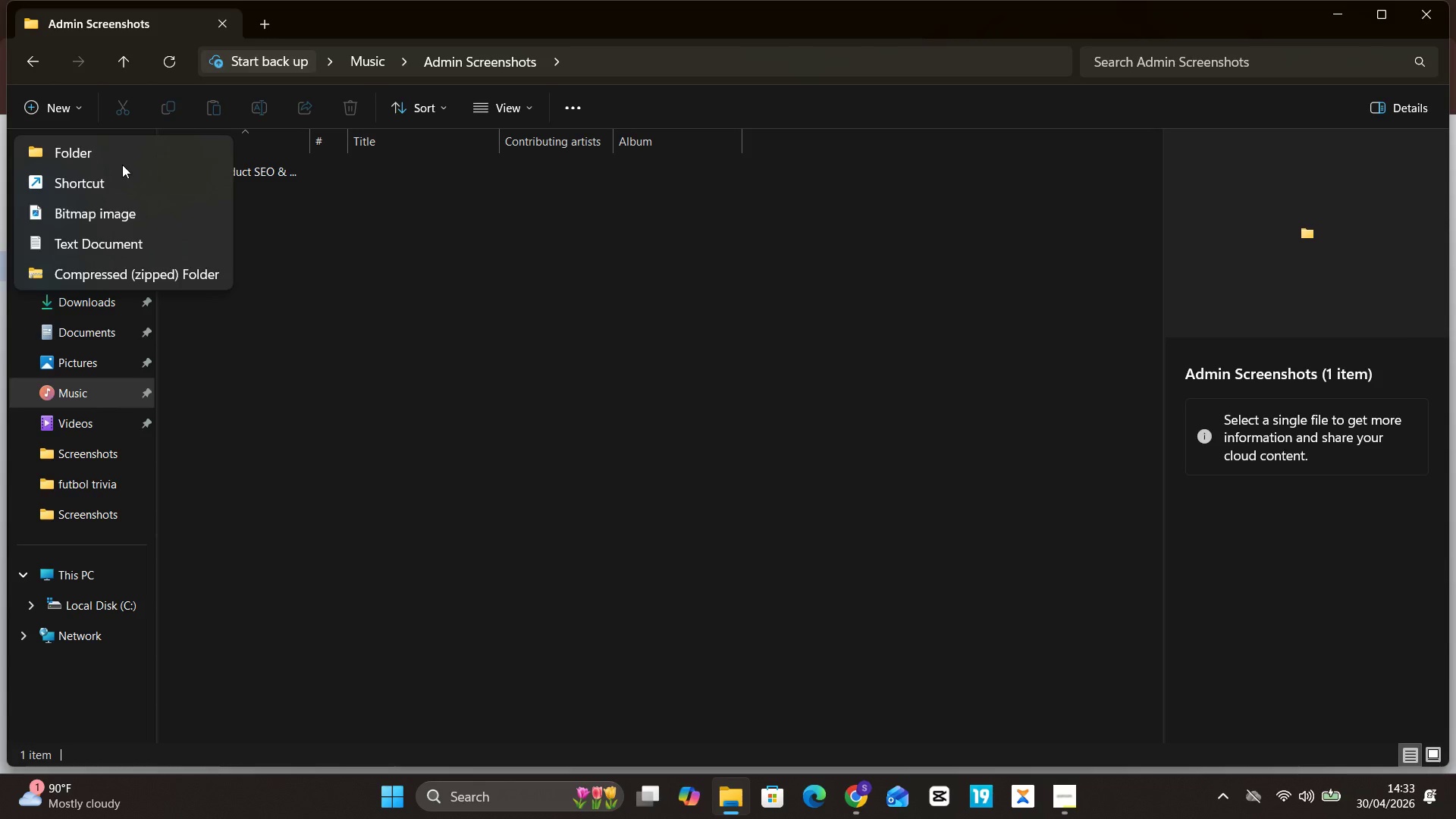 
left_click([118, 152])
 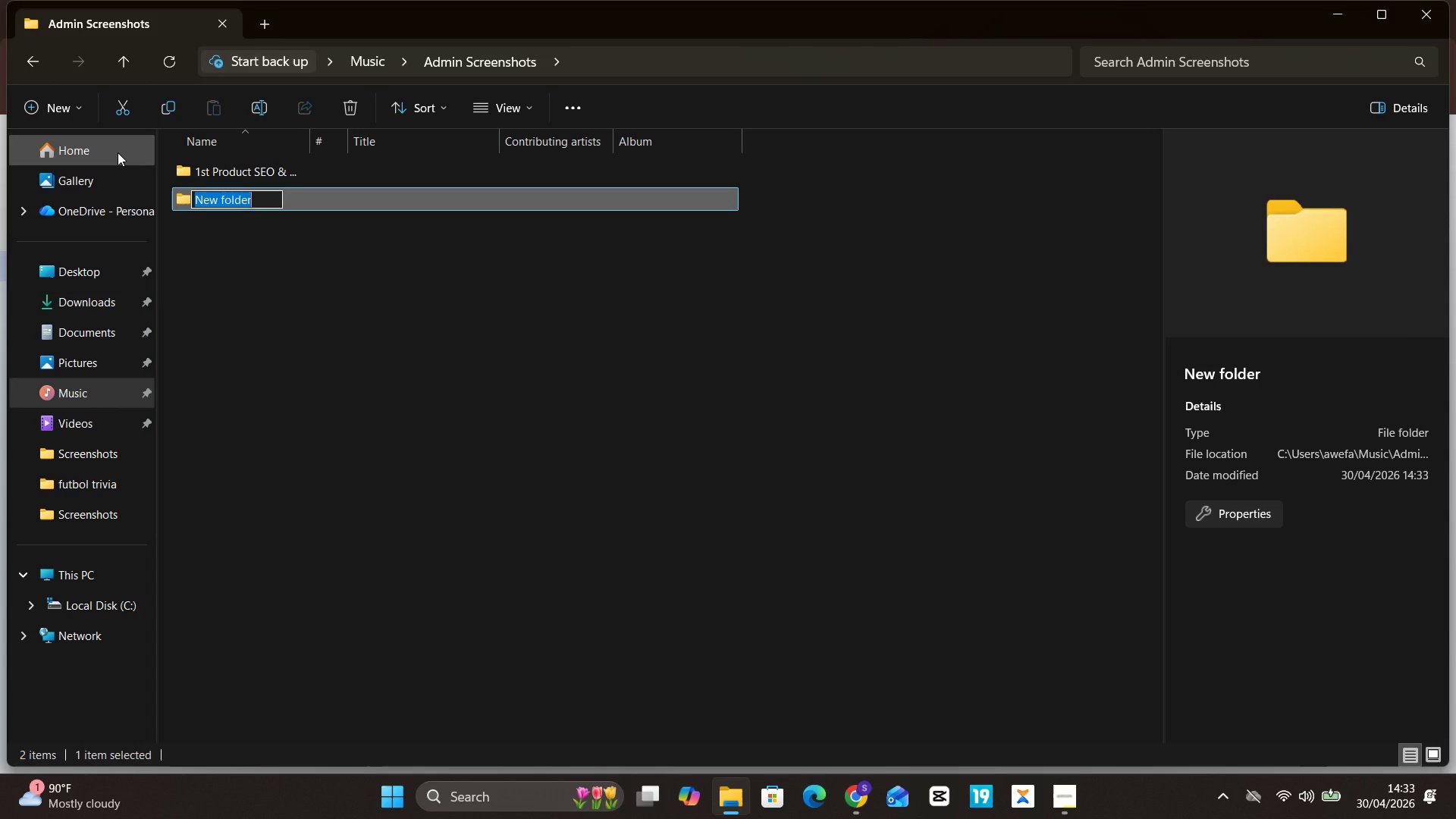 
key(Control+V)
 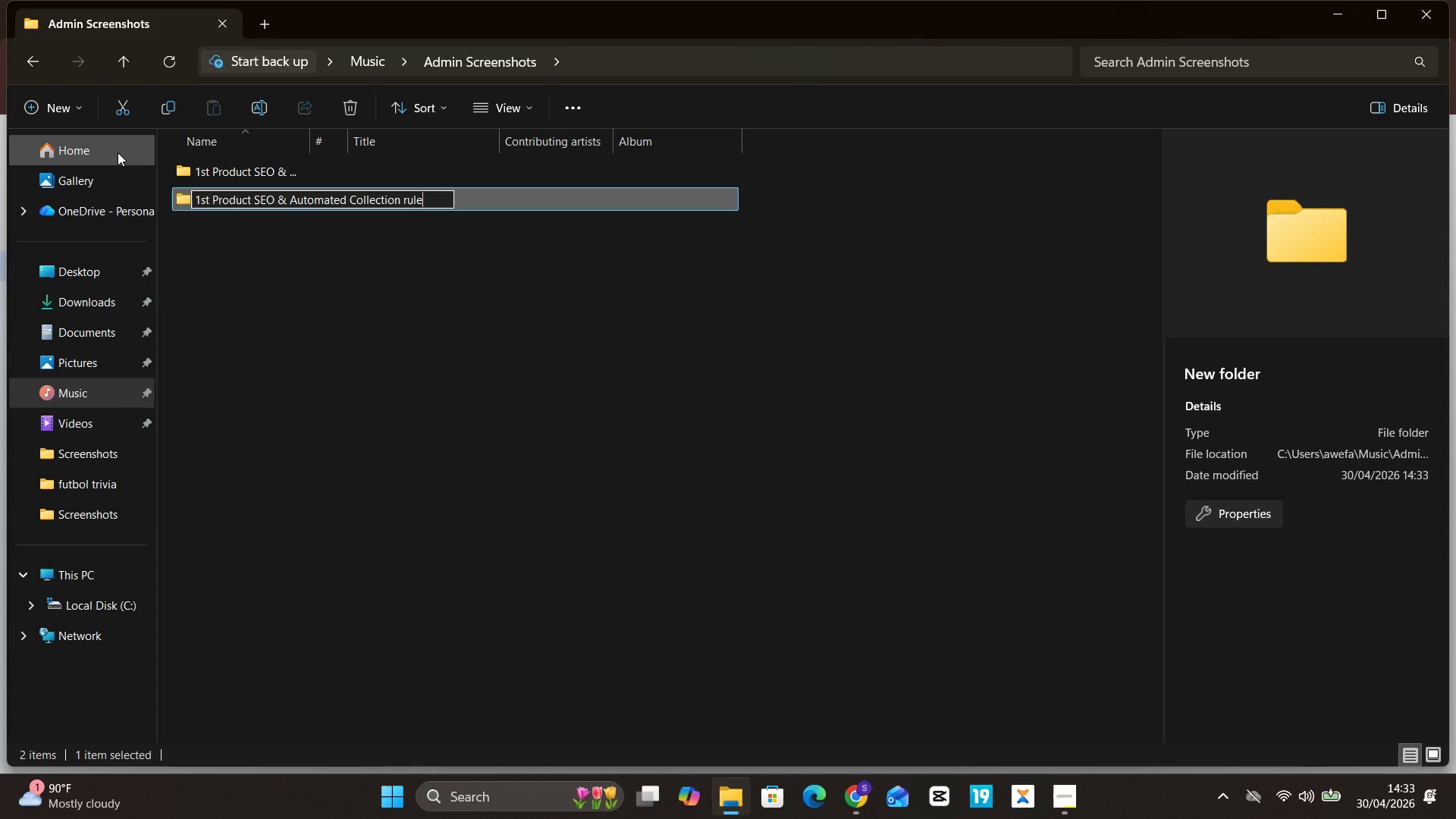 
hold_key(key=Unknown, duration=1.5)
 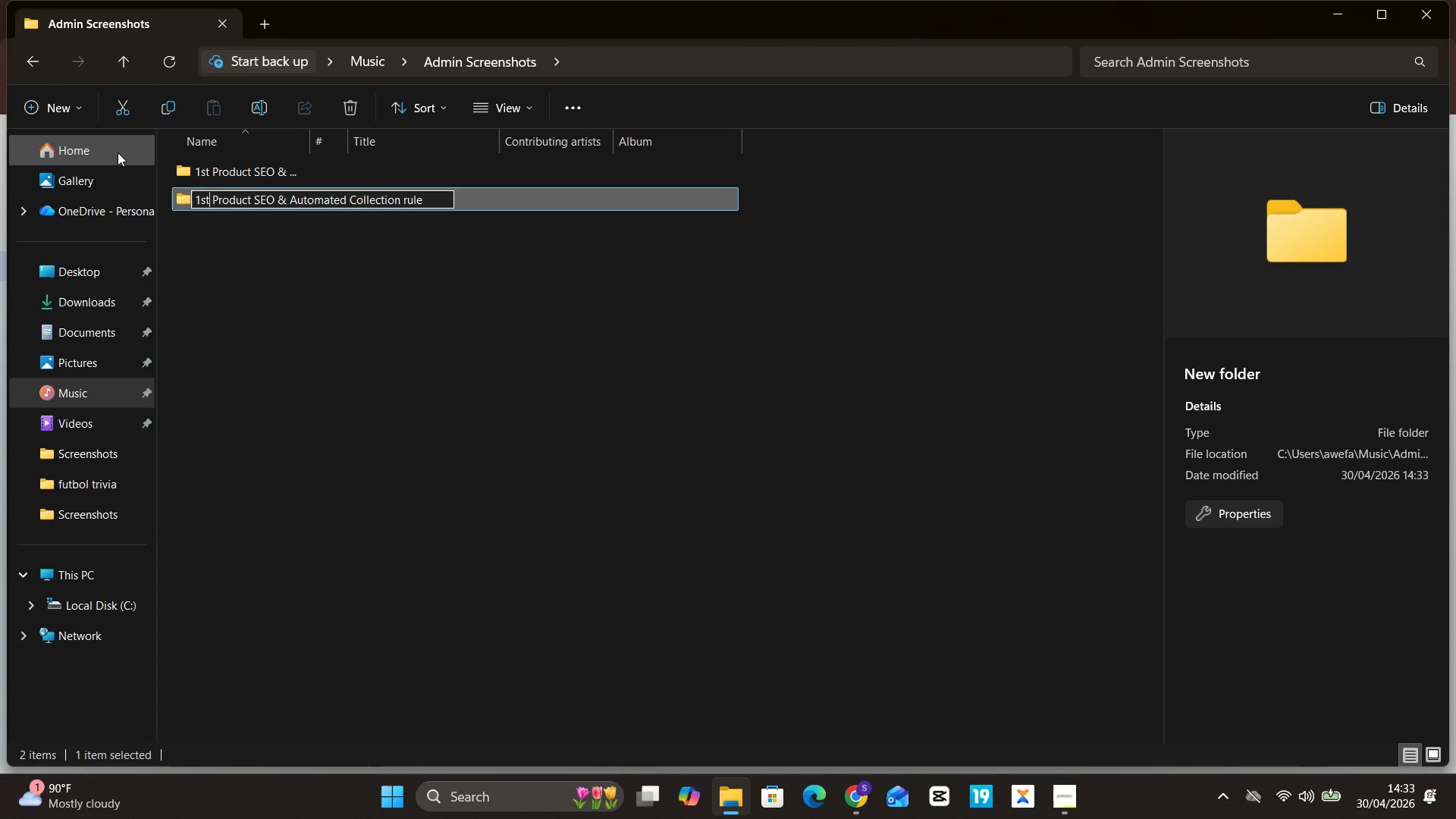 
hold_key(key=ArrowLeft, duration=1.52)
 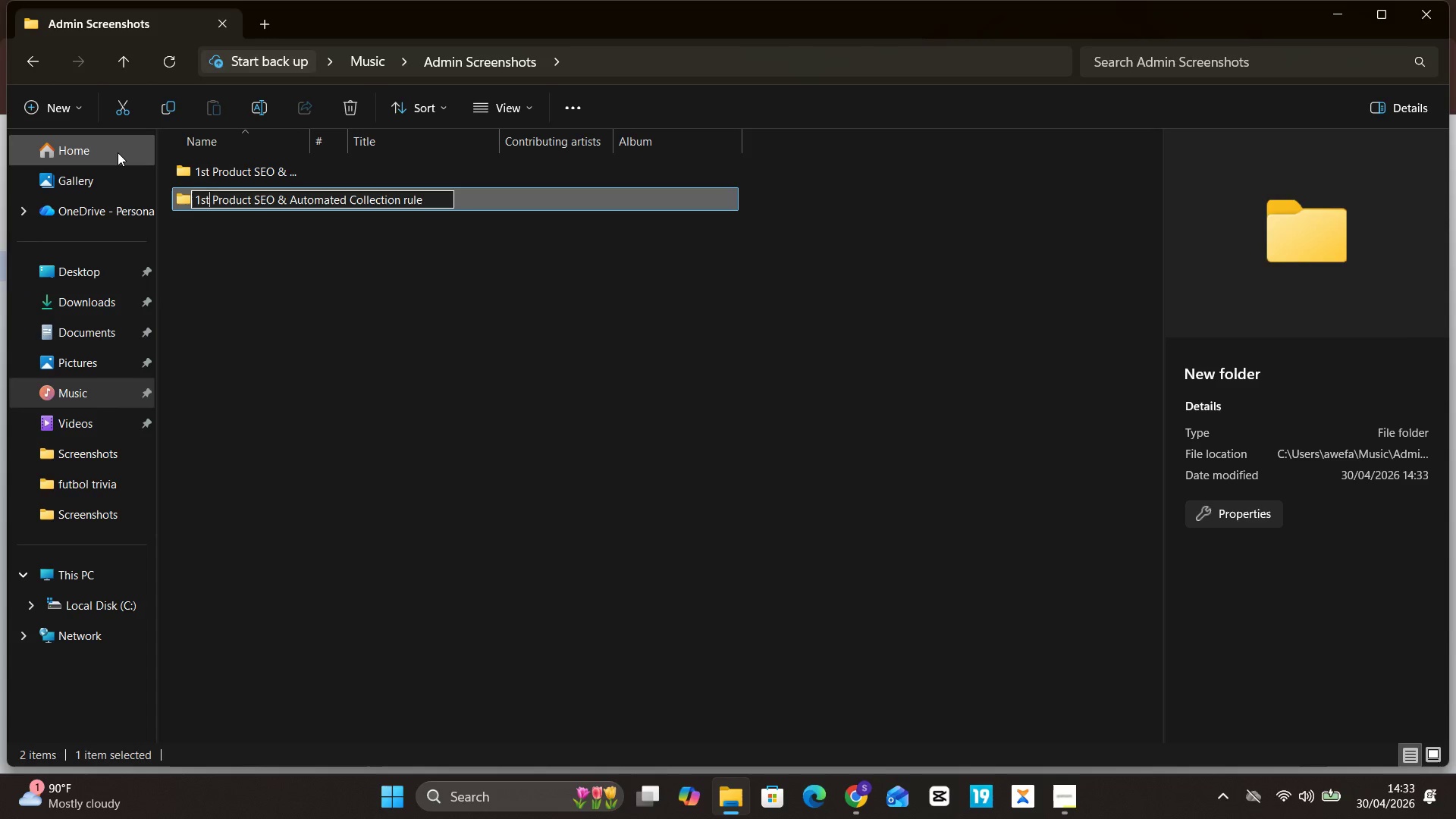 
hold_key(key=Unknown, duration=0.31)
 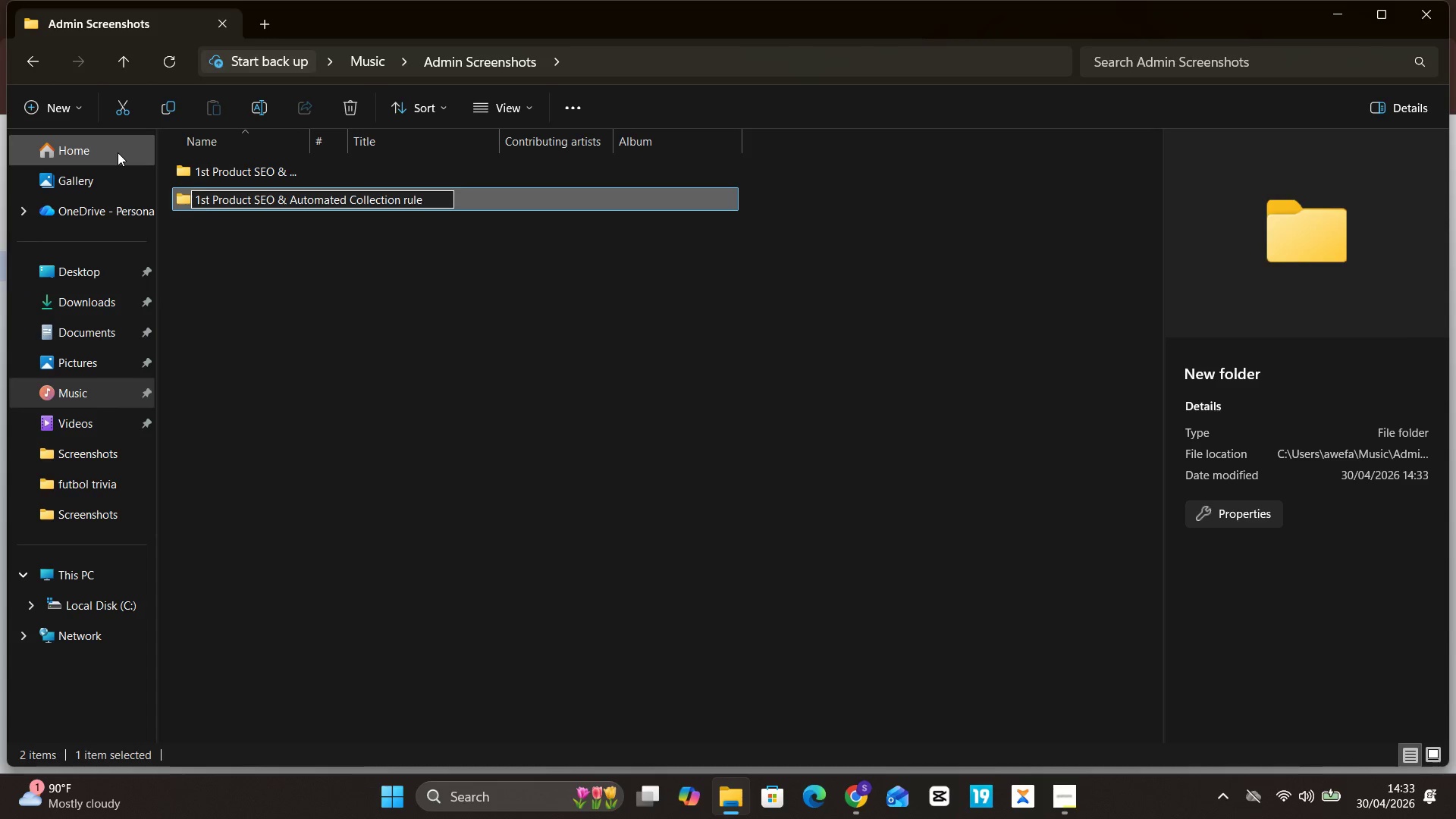 
key(ArrowLeft)
 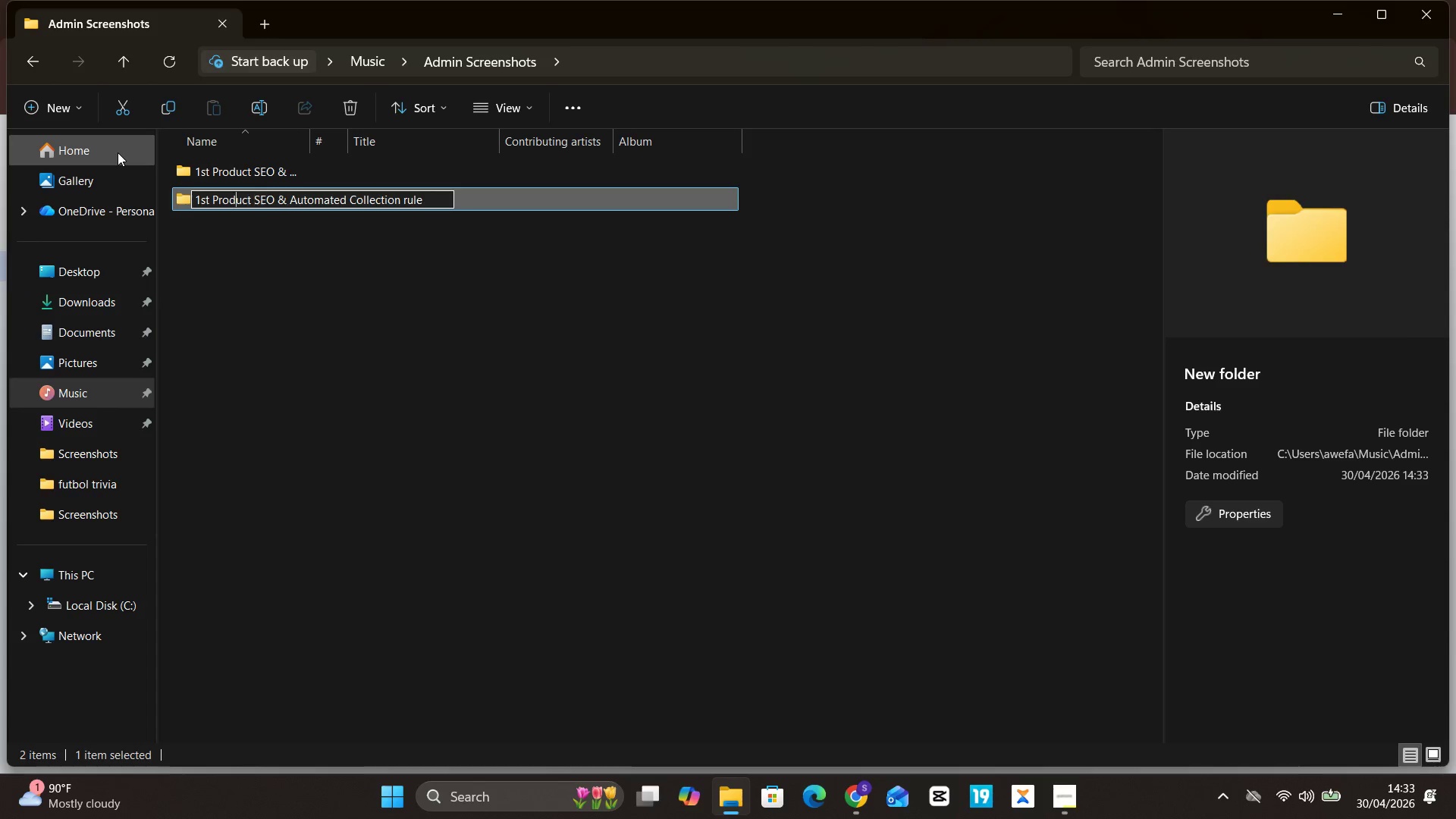 
key(ArrowLeft)
 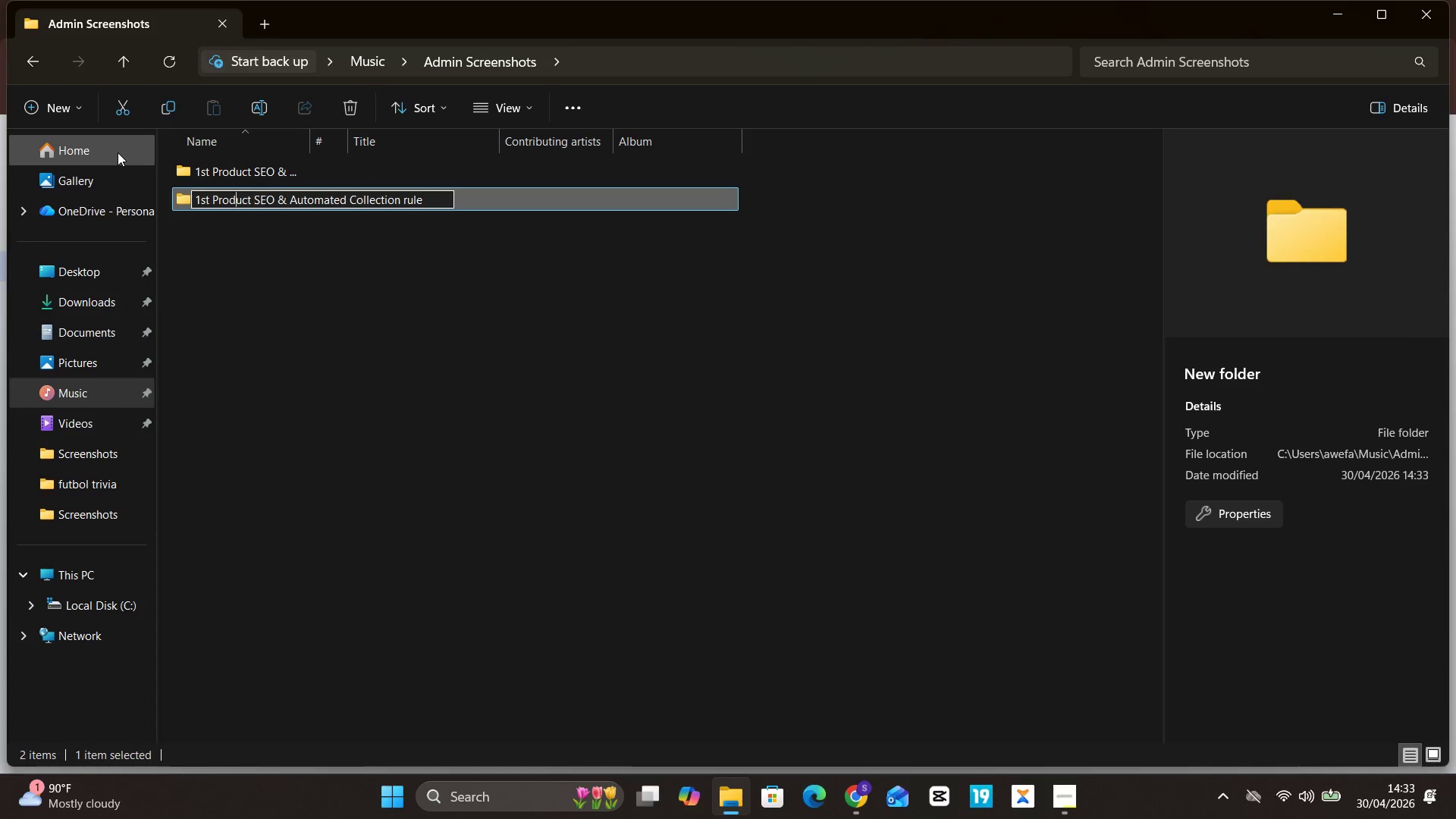 
key(ArrowLeft)
 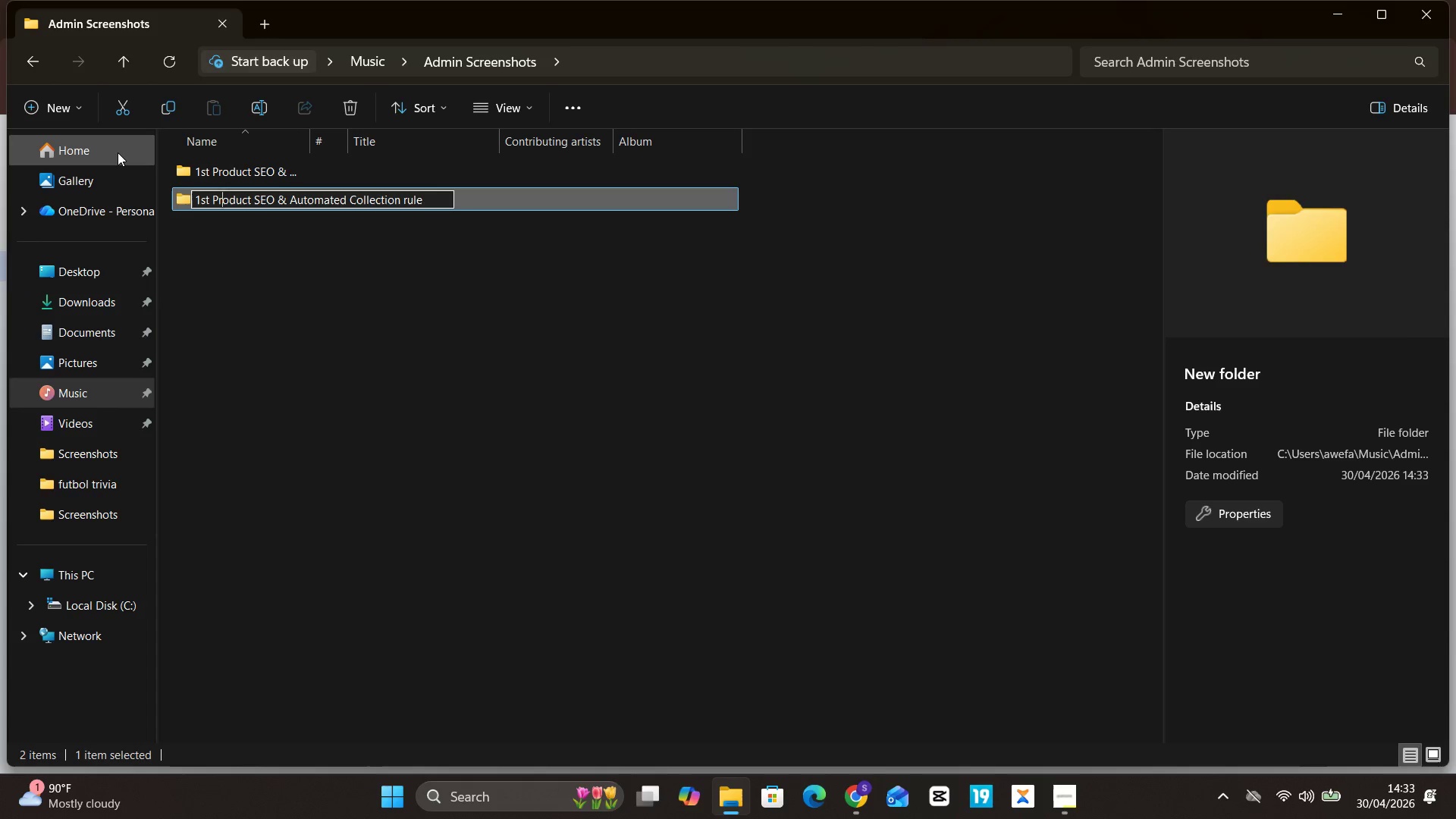 
key(ArrowLeft)
 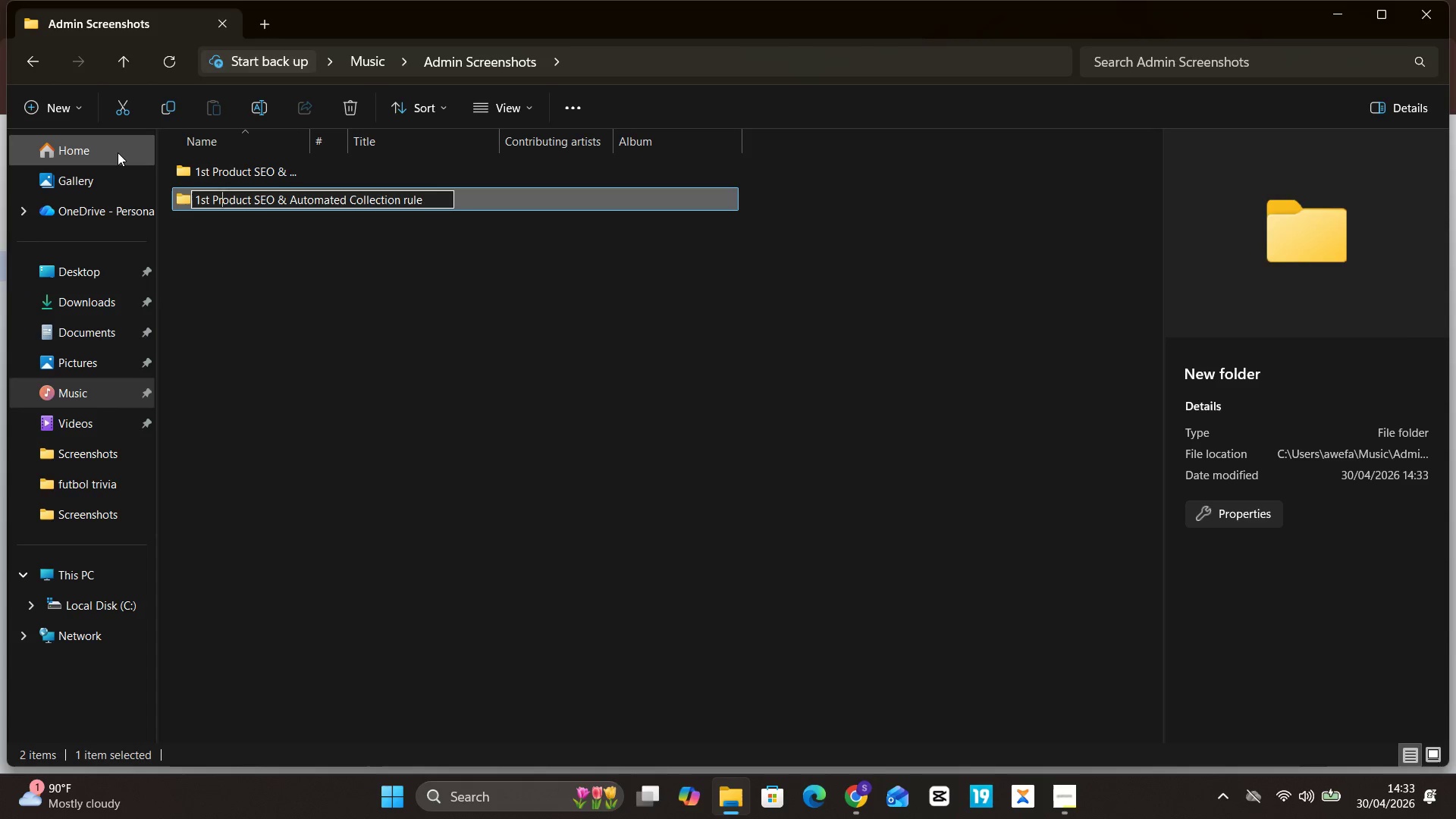 
key(ArrowLeft)
 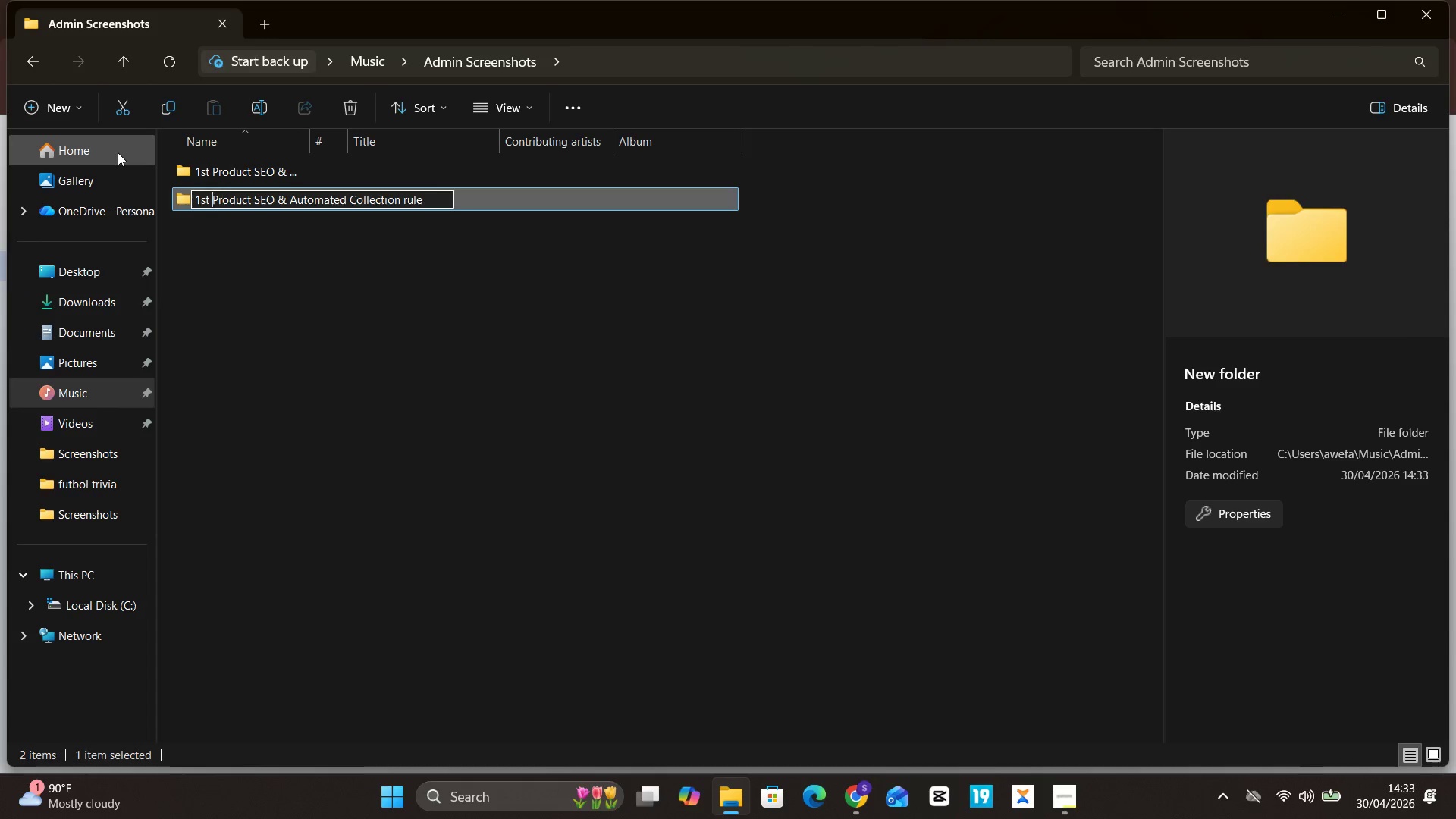 
key(ArrowLeft)
 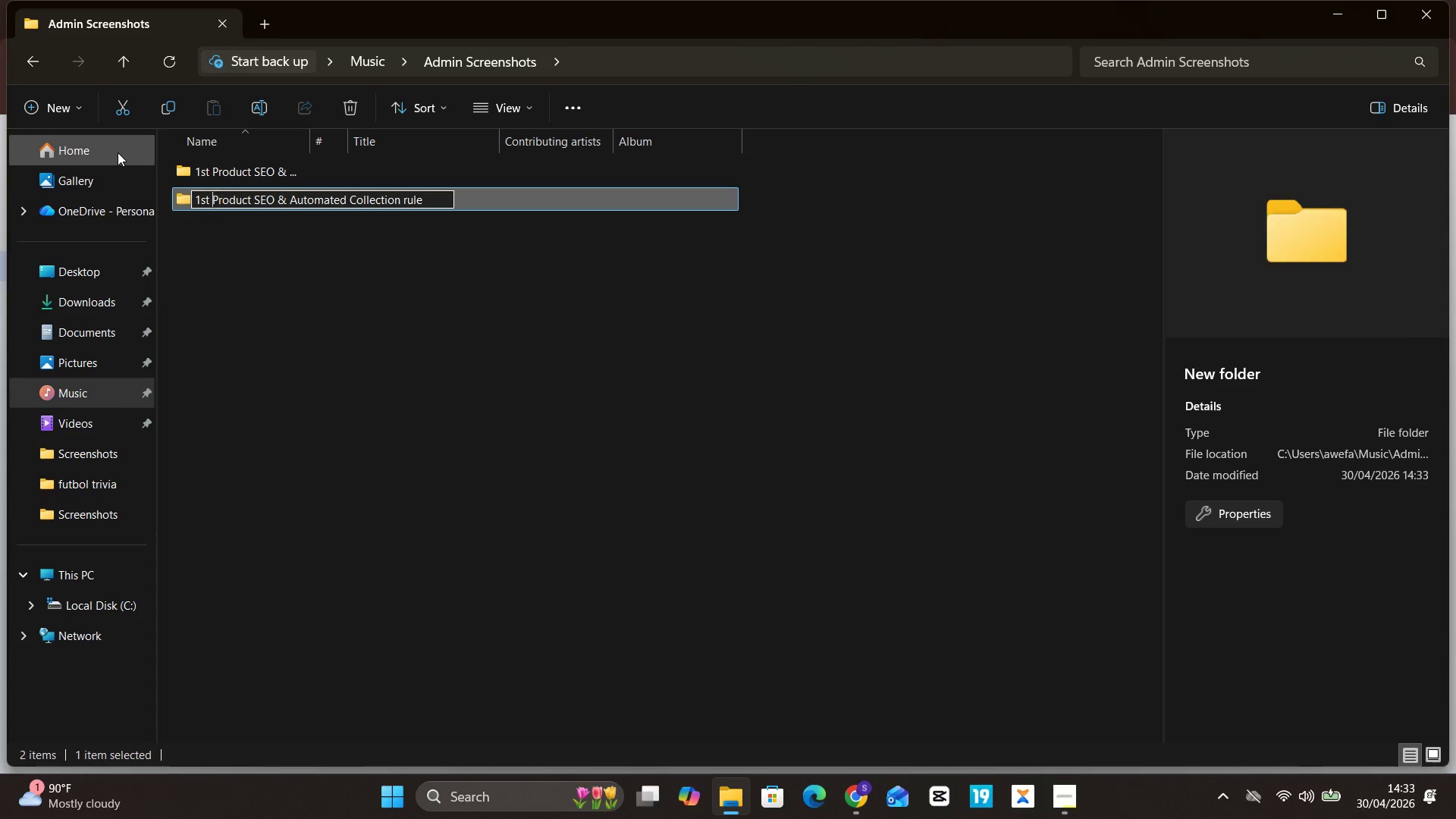 
key(ArrowLeft)
 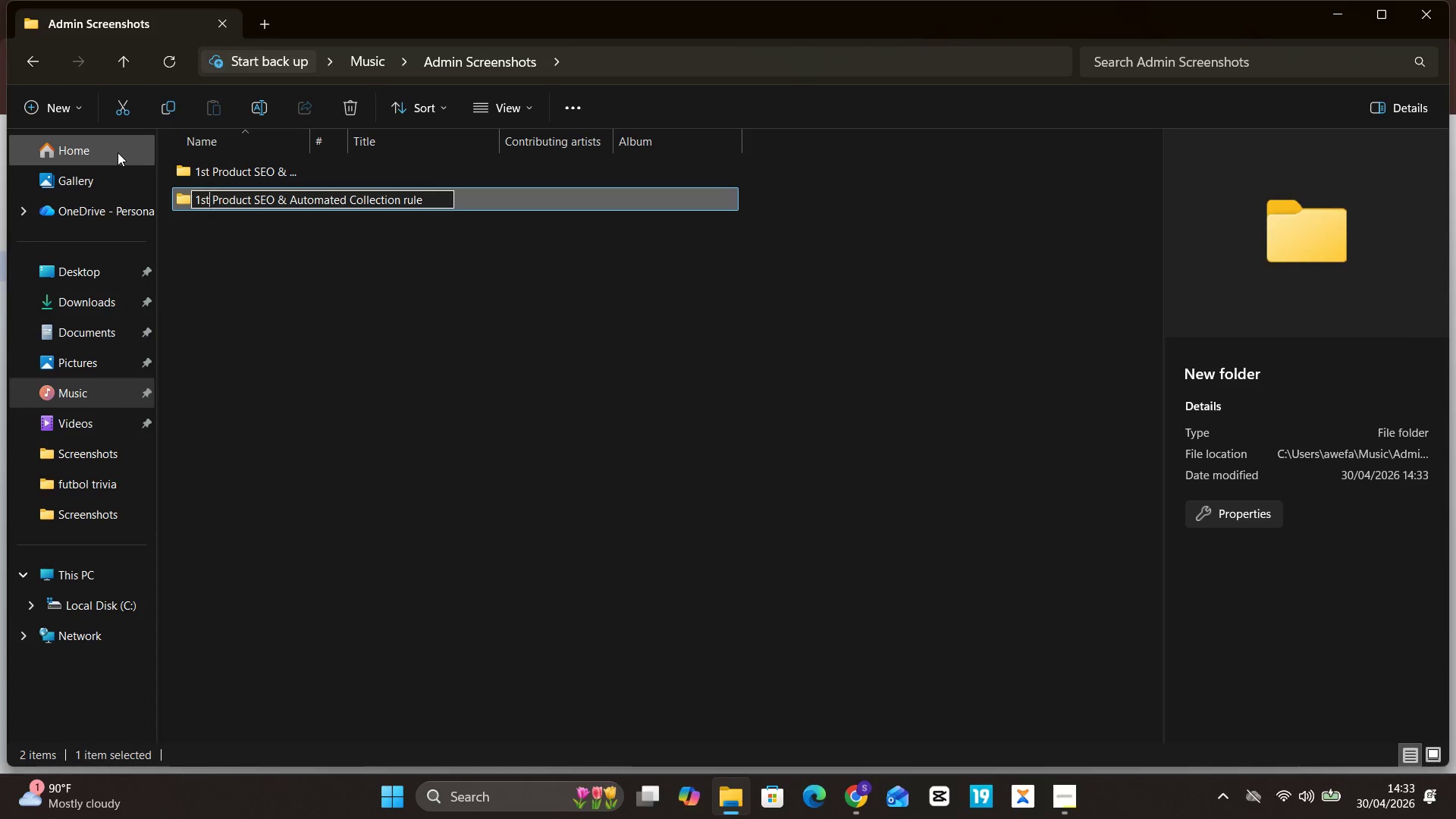 
key(ArrowLeft)
 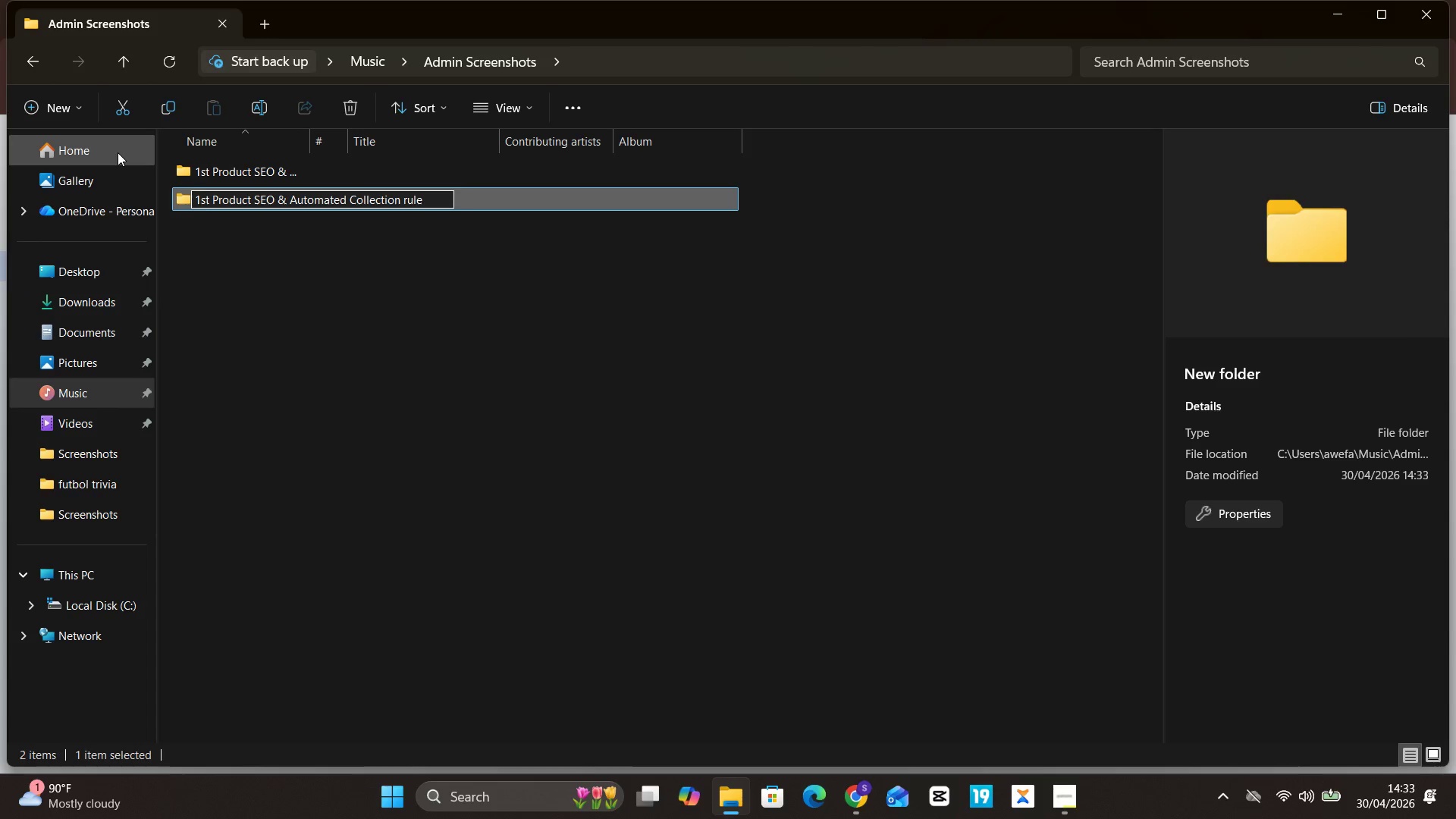 
key(Backspace)
key(Backspace)
key(Backspace)
type(2nd)
 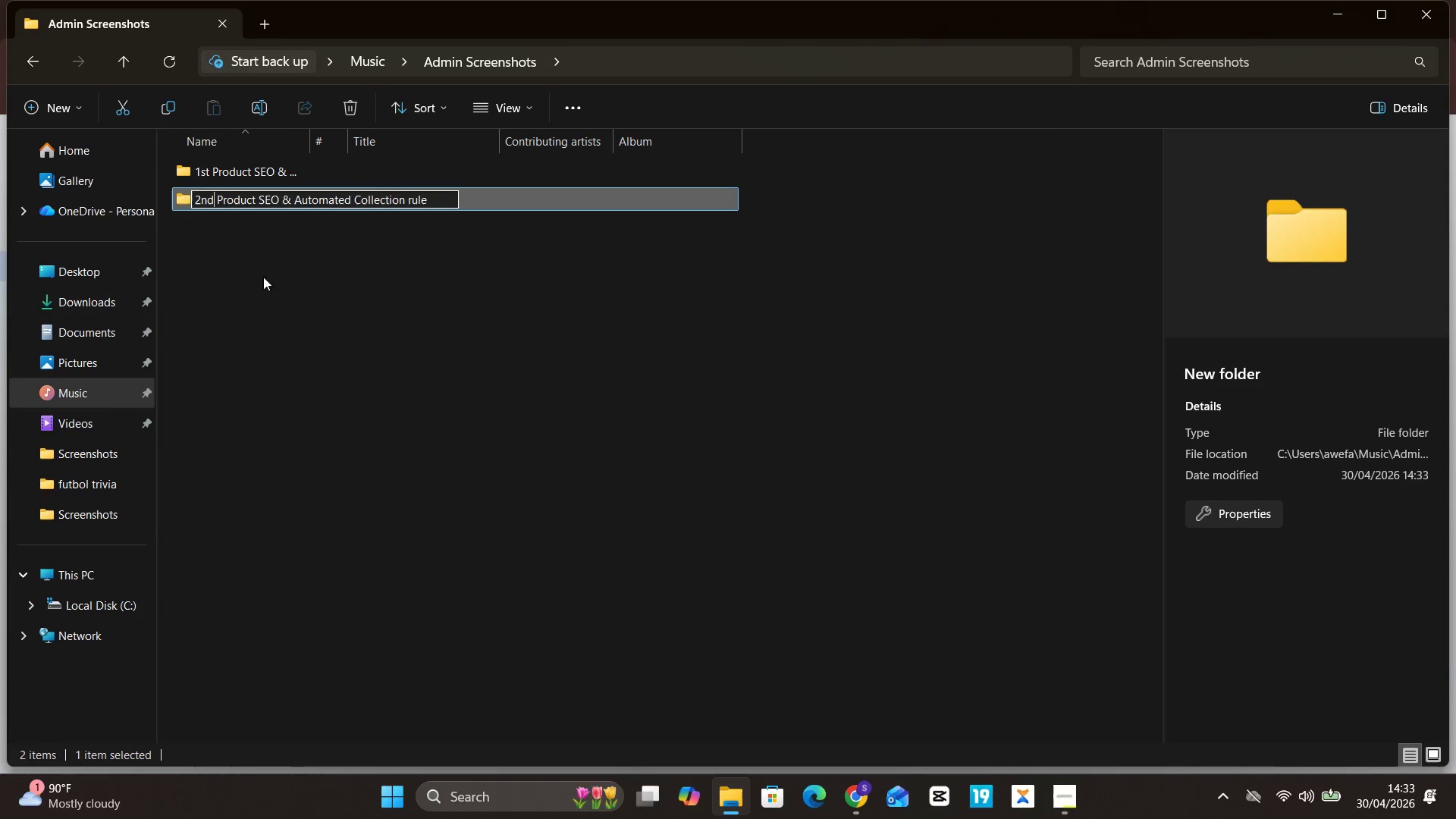 
left_click([269, 280])
 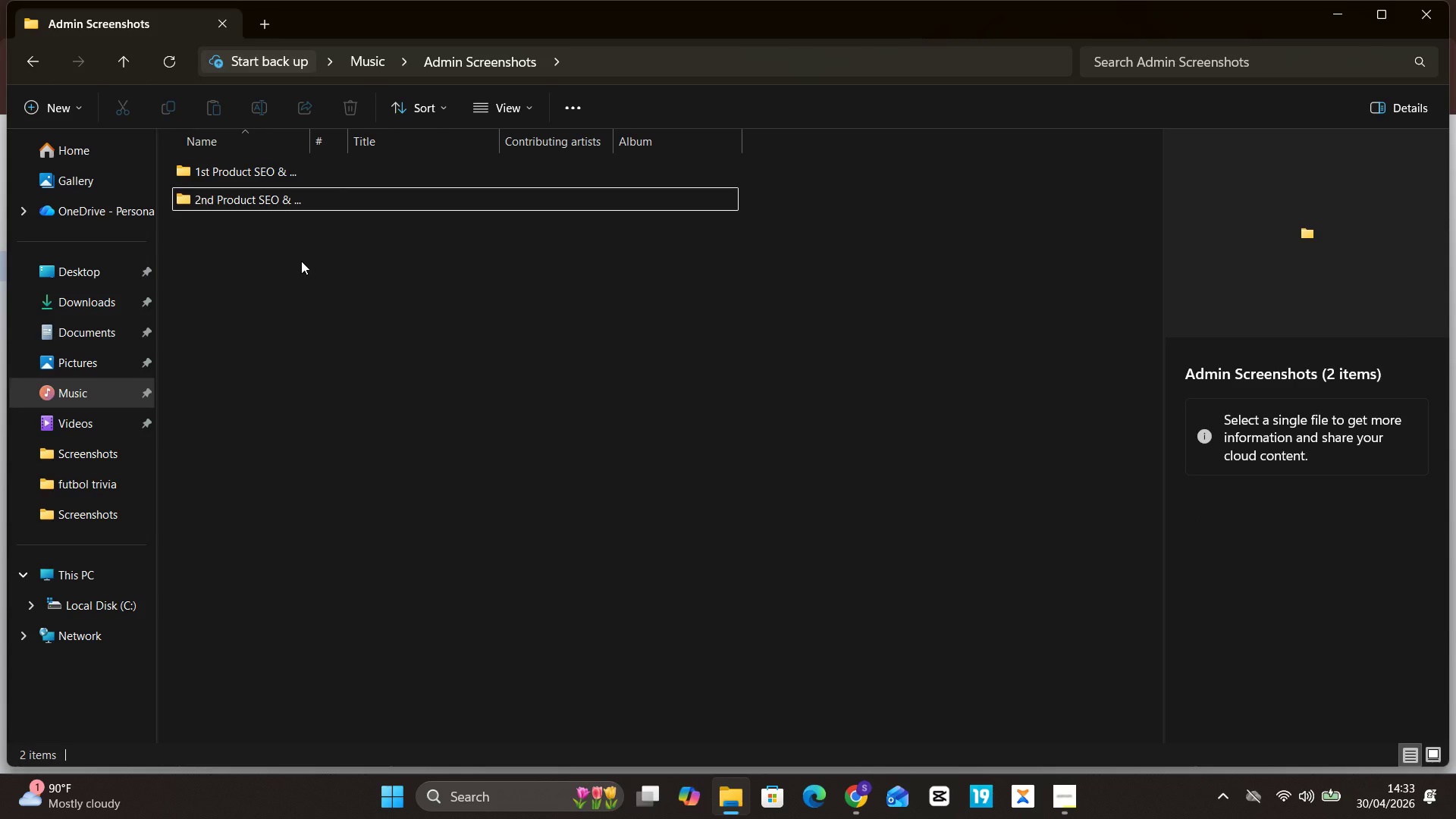 
hold_key(key=ControlLeft, duration=1.91)
left_click([33, 111])
 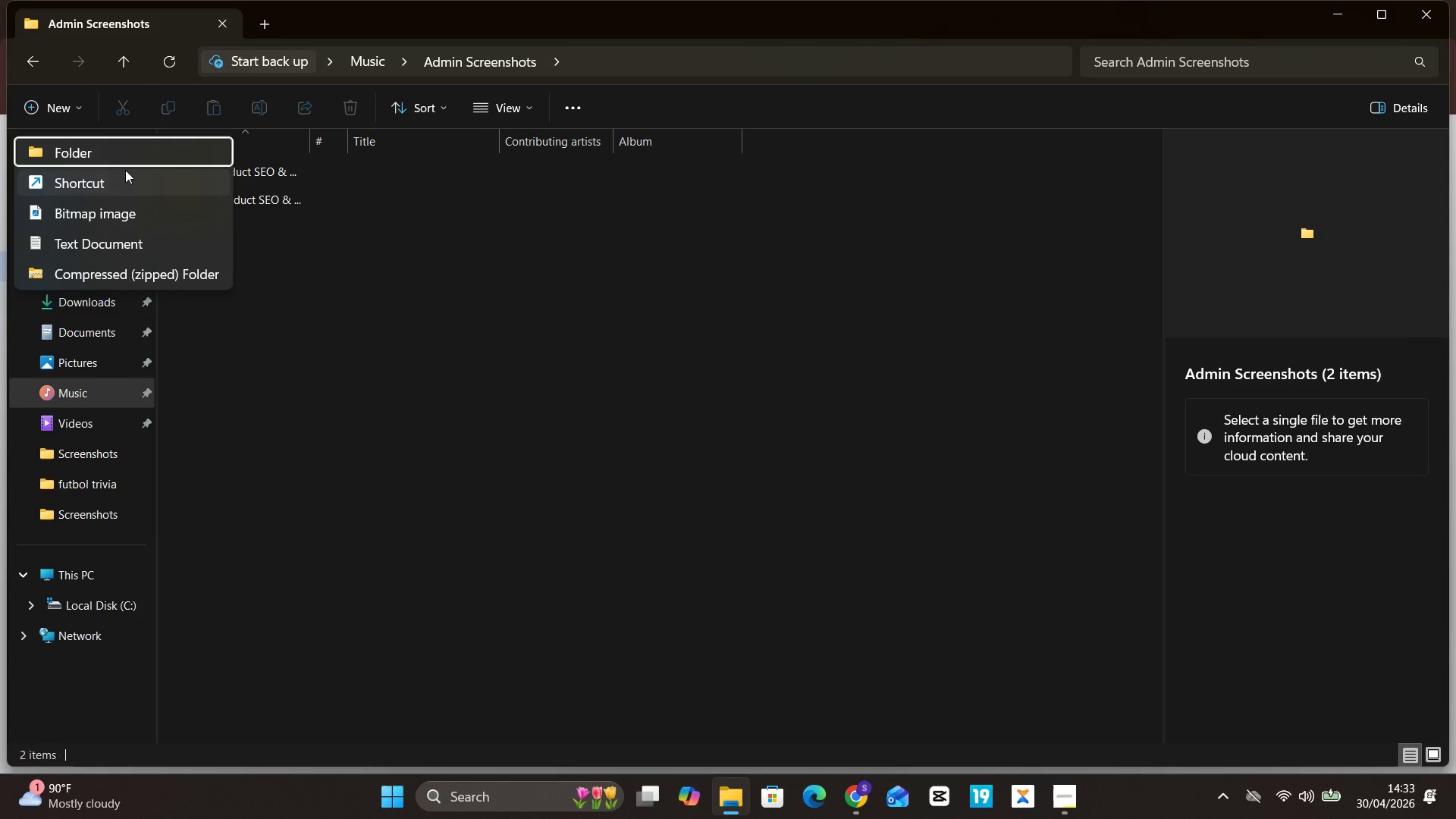 
left_click([121, 153])
 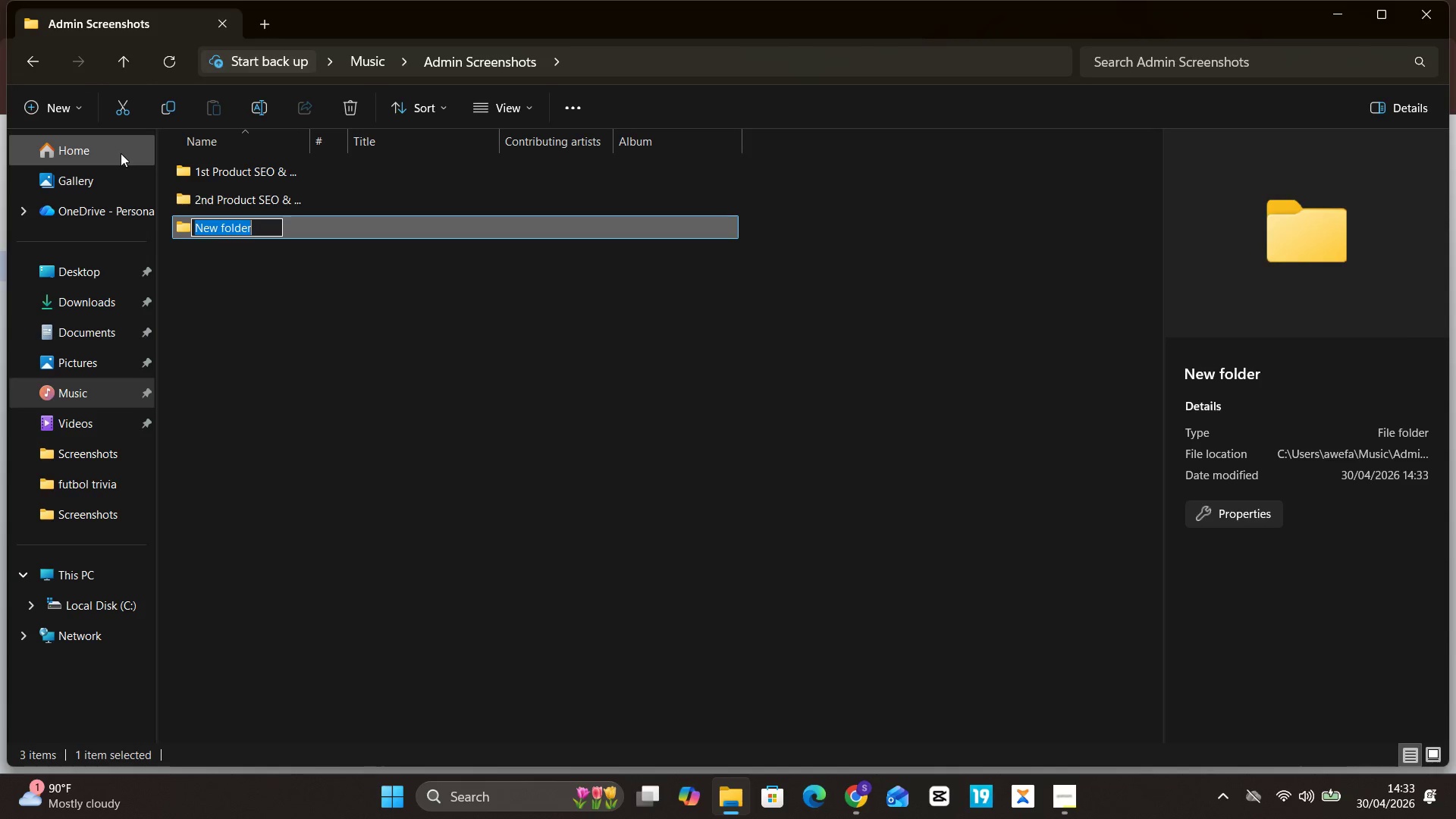 
key(Control+V)
 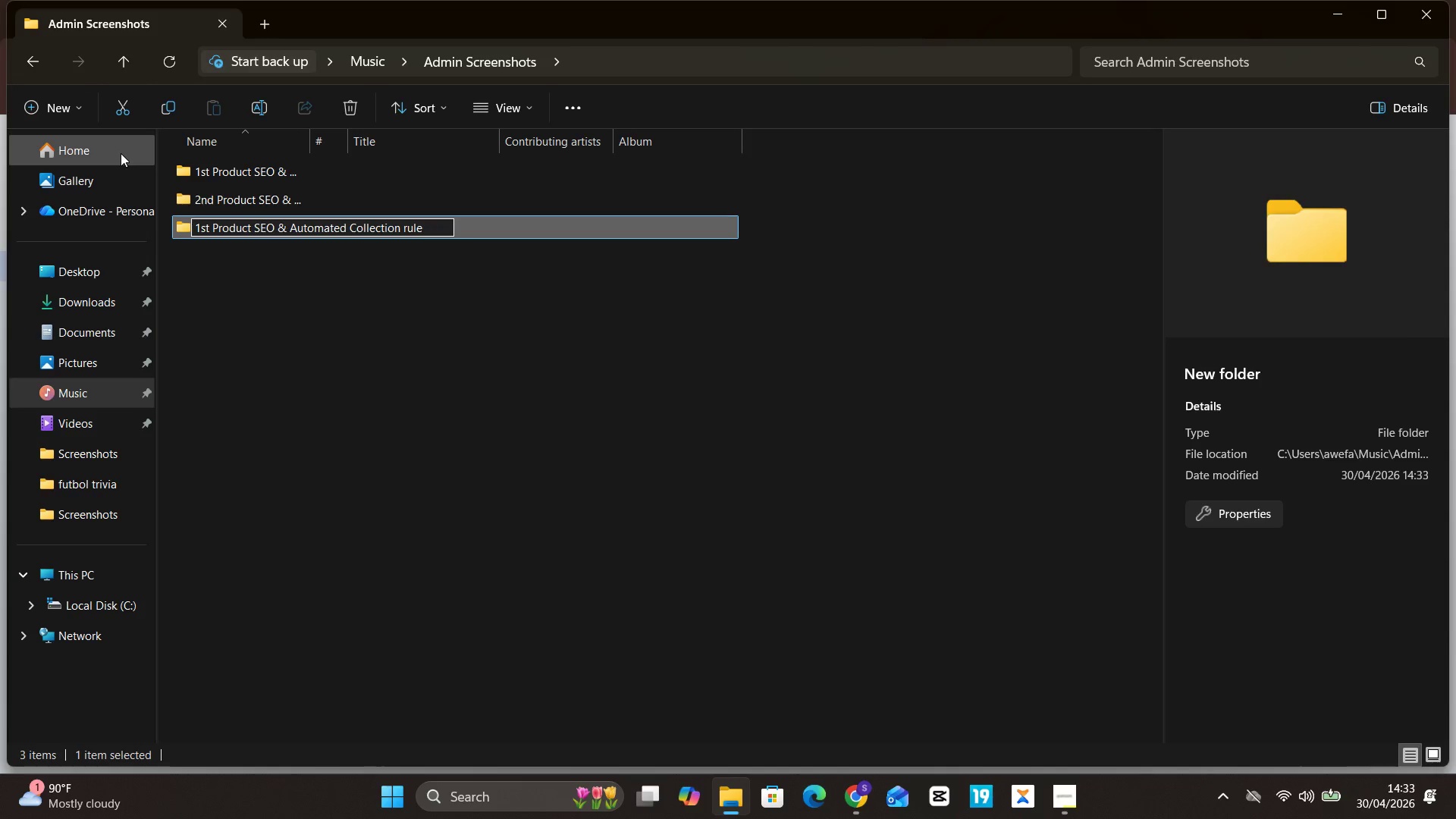 
hold_key(key=Unknown, duration=1.52)
 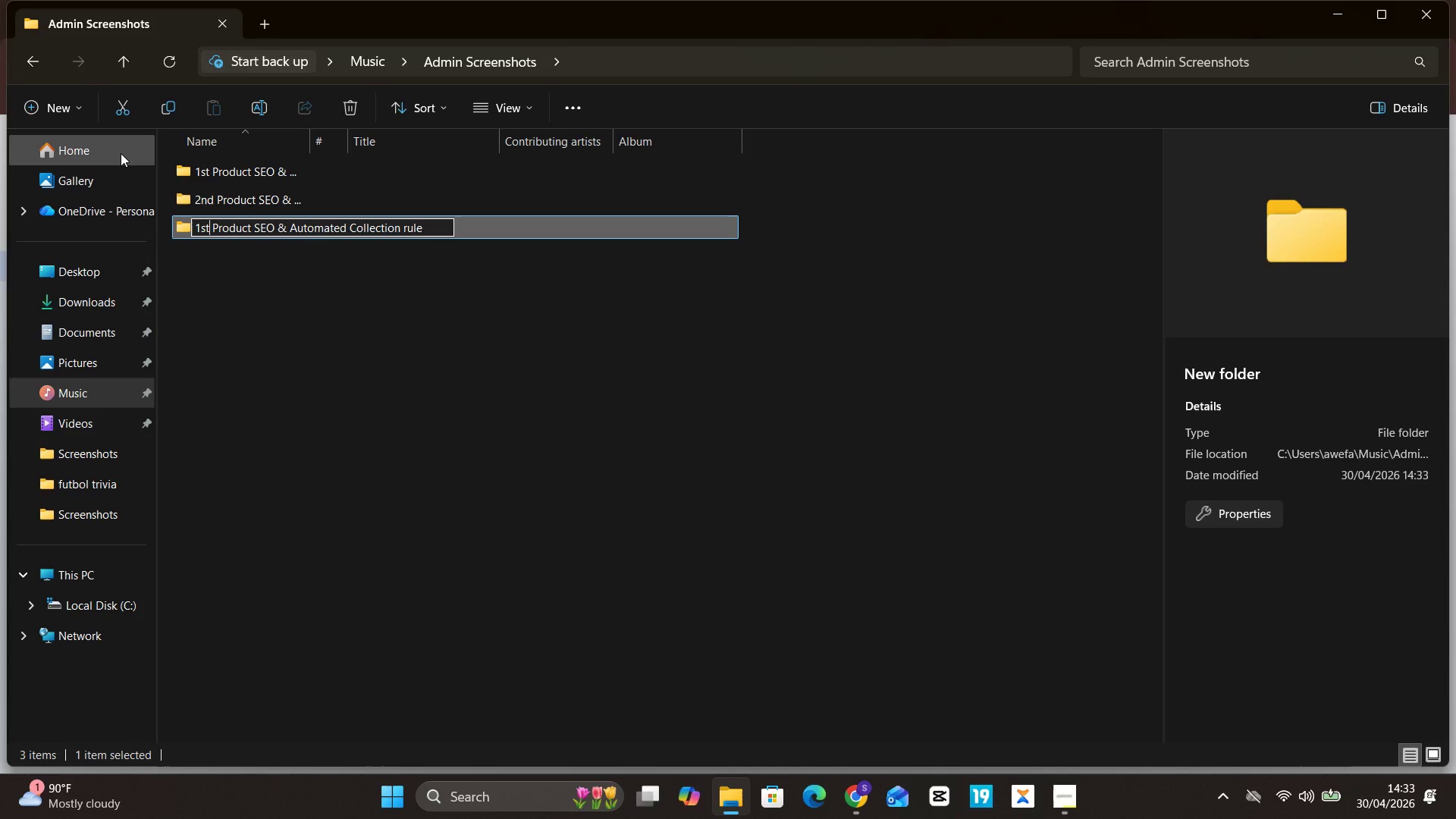 
hold_key(key=ArrowLeft, duration=1.51)
 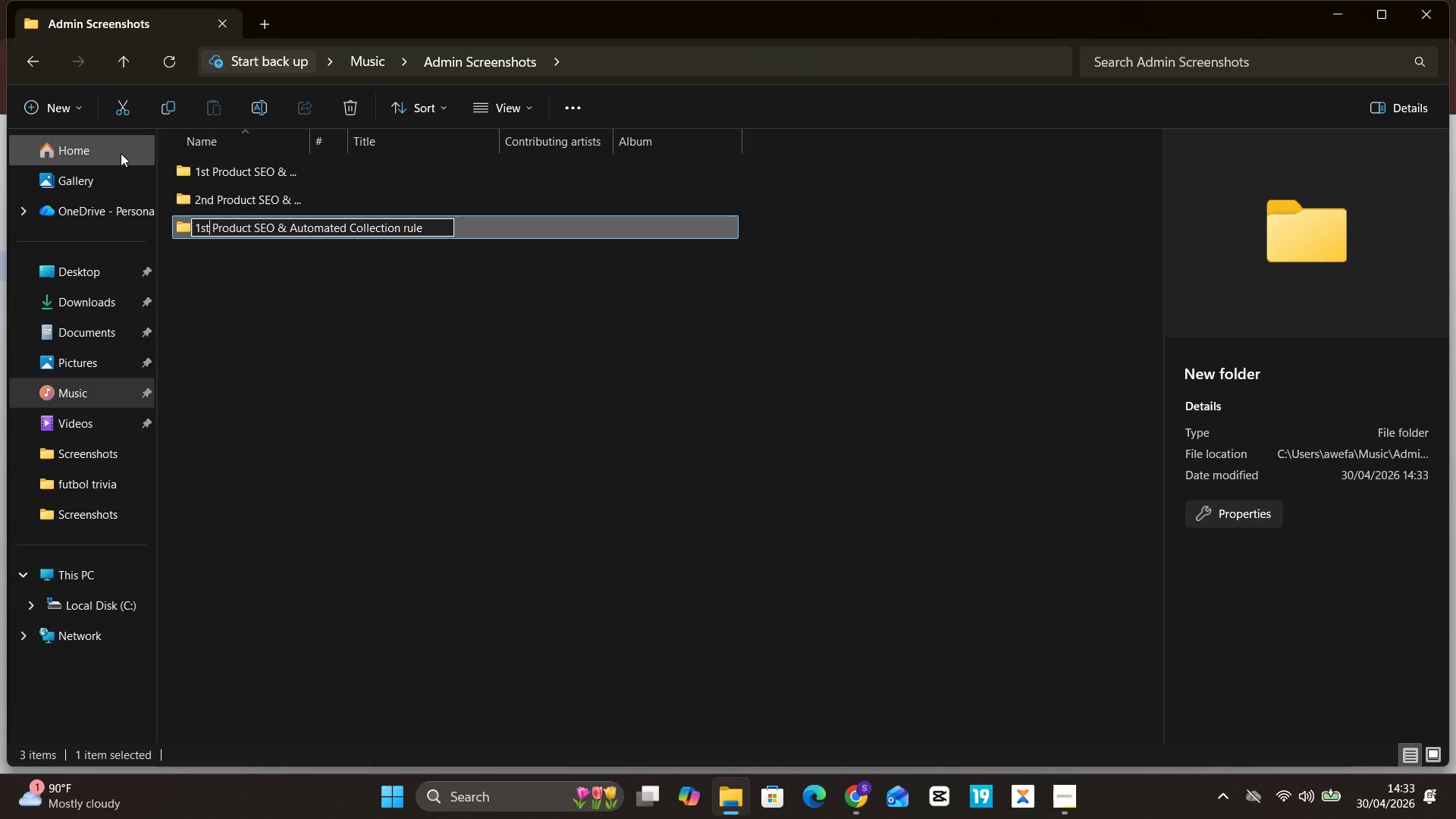 
key(Unknown)
 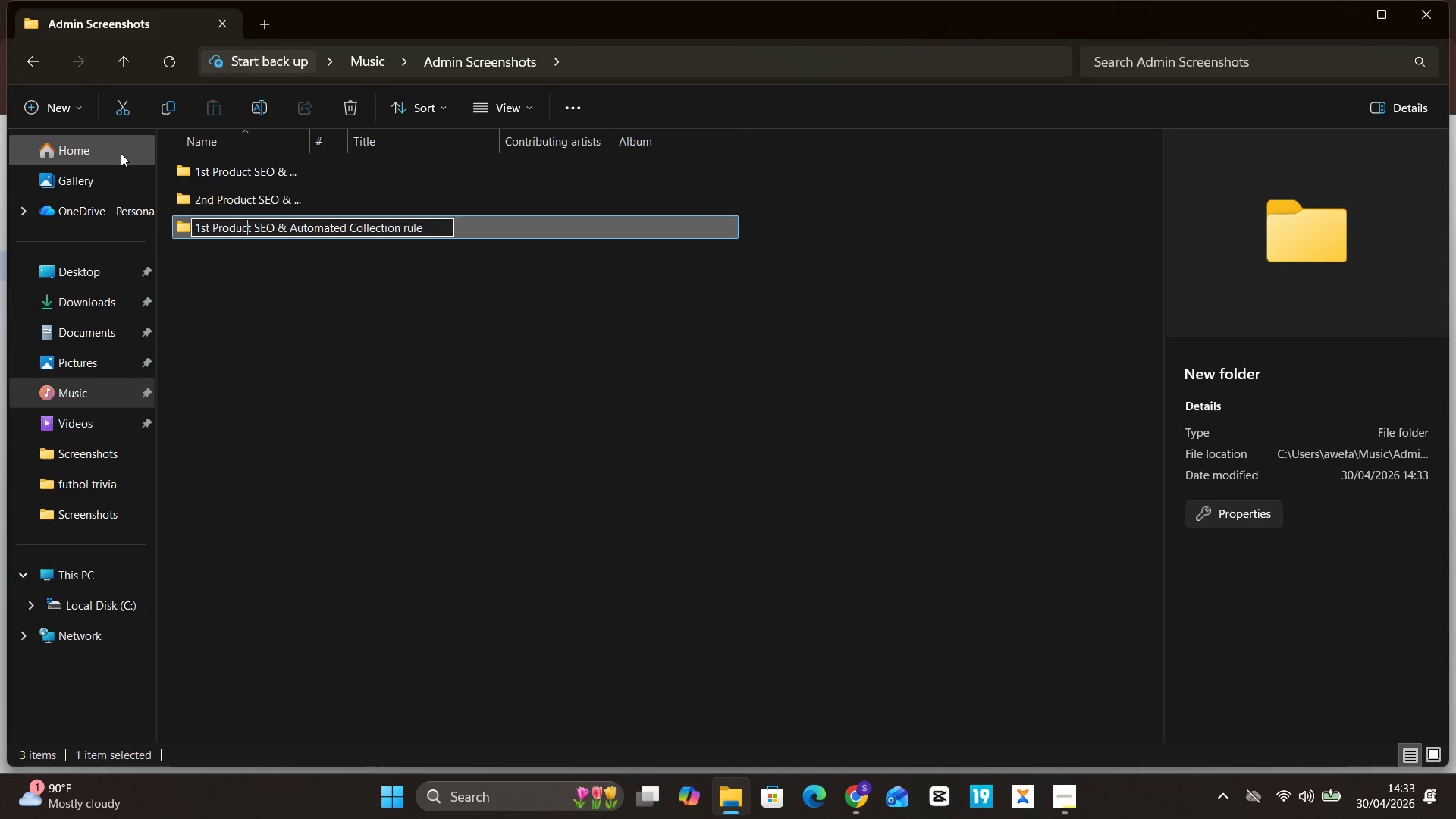 
key(Unknown)
 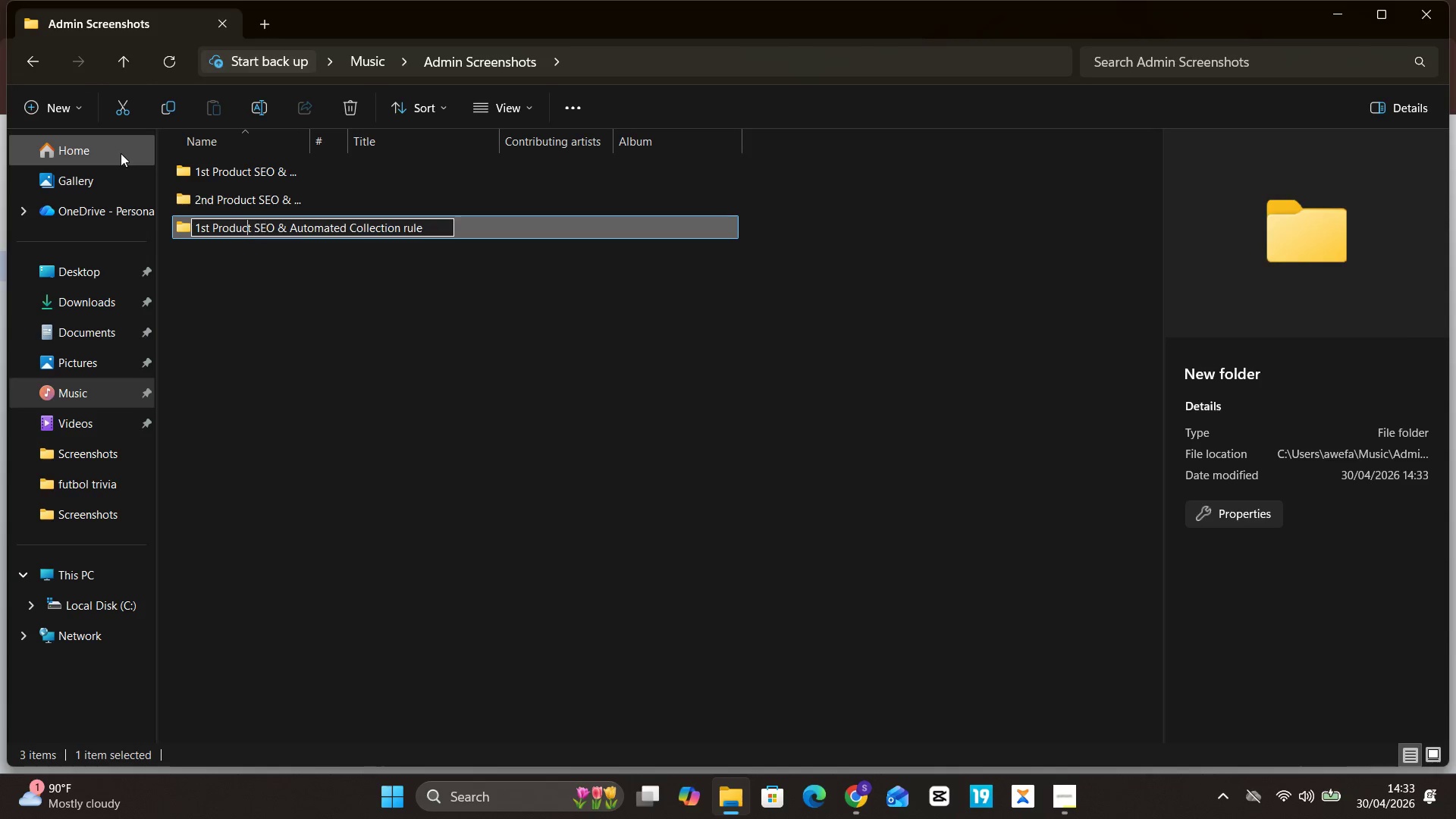 
key(ArrowLeft)
 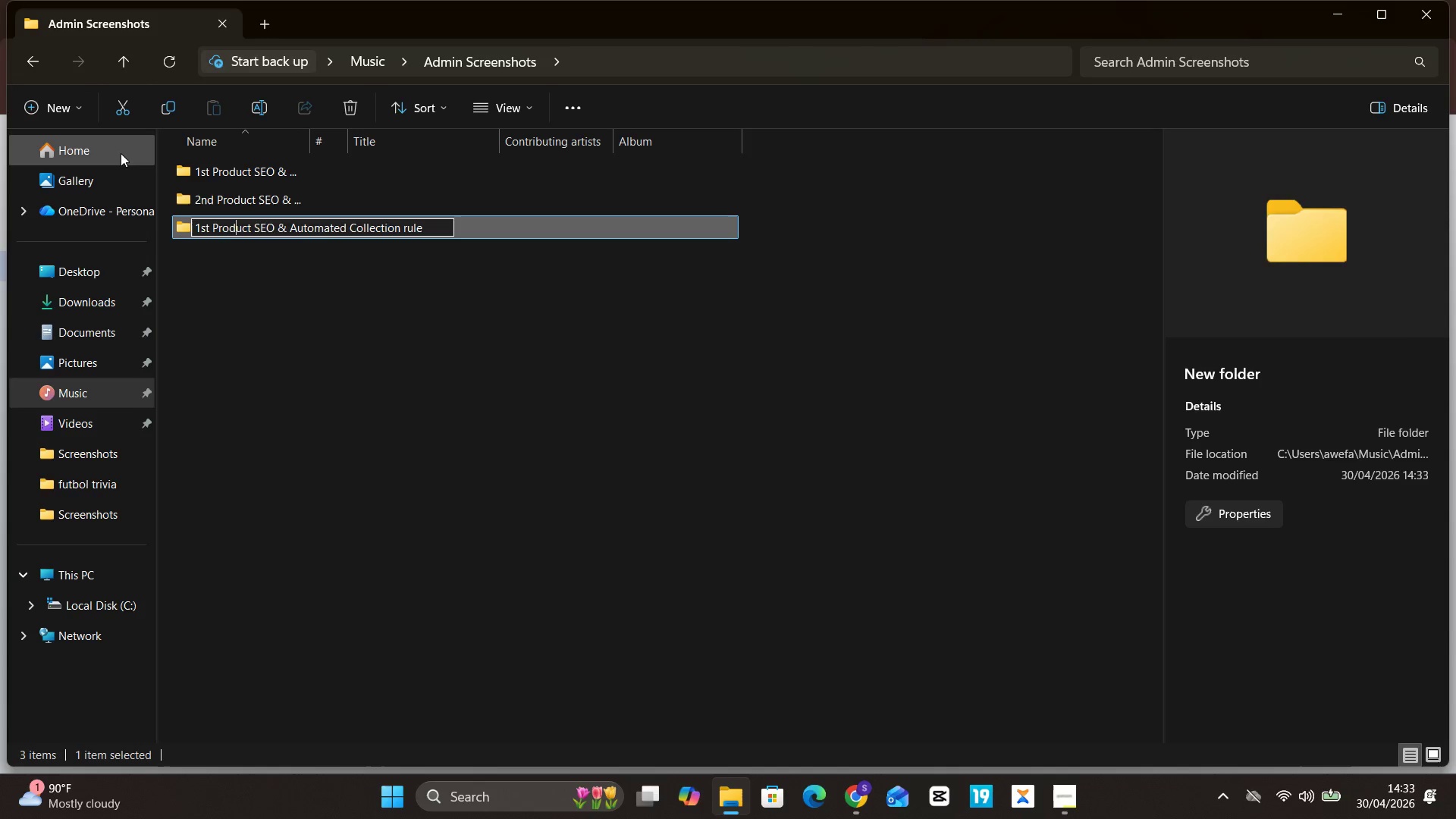 
key(ArrowLeft)
 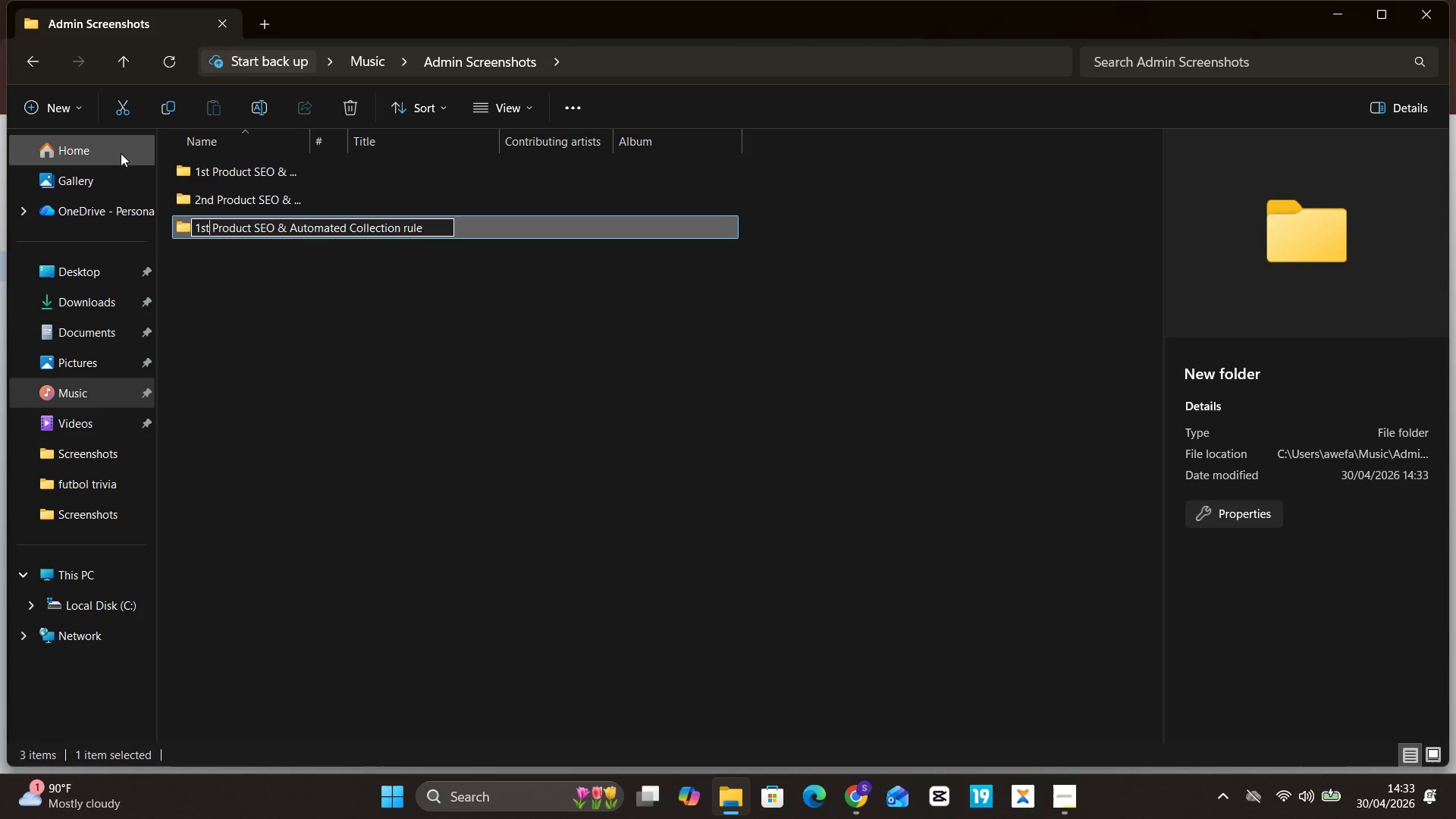 
key(Unknown)
 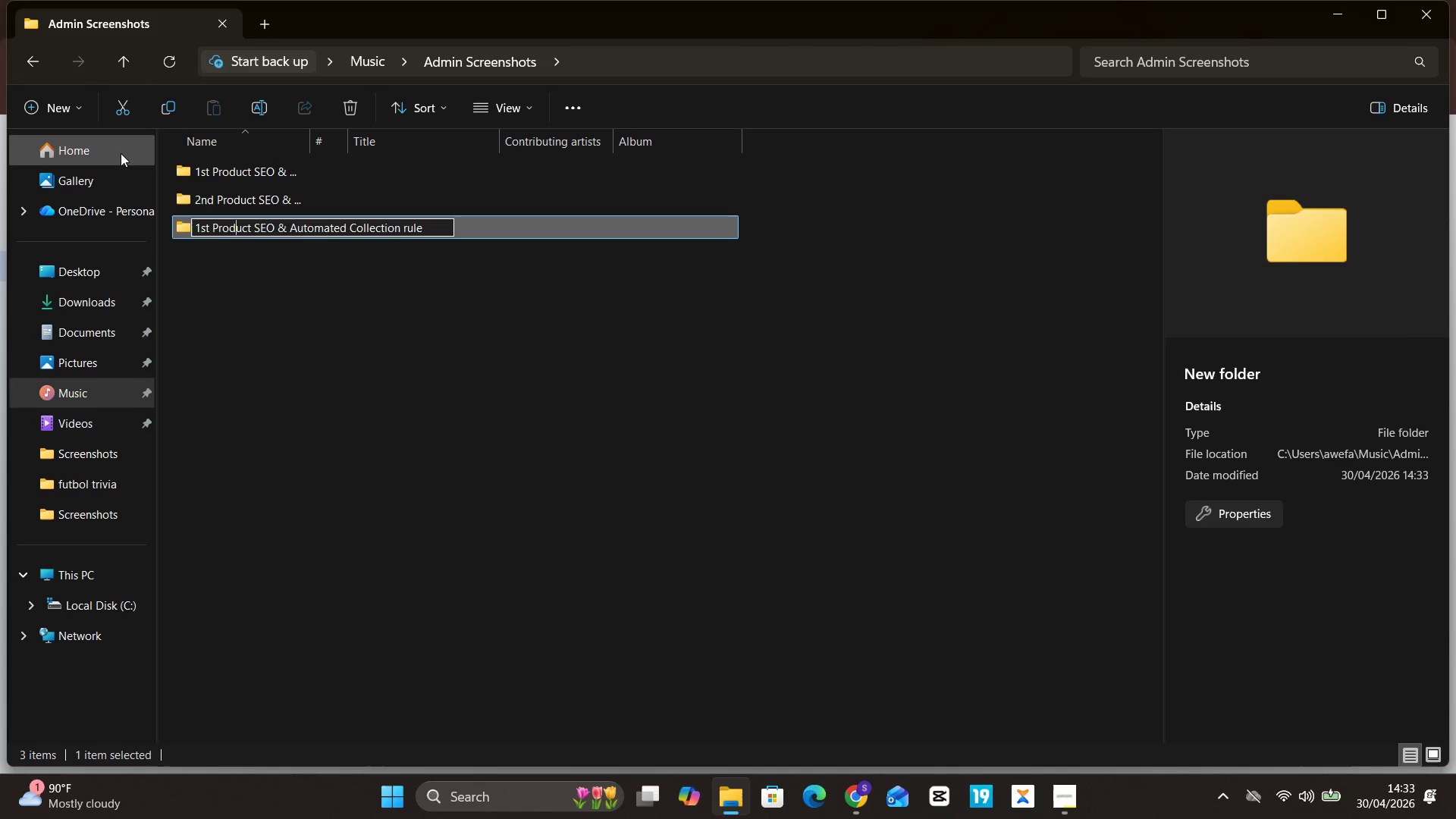 
key(Unknown)
 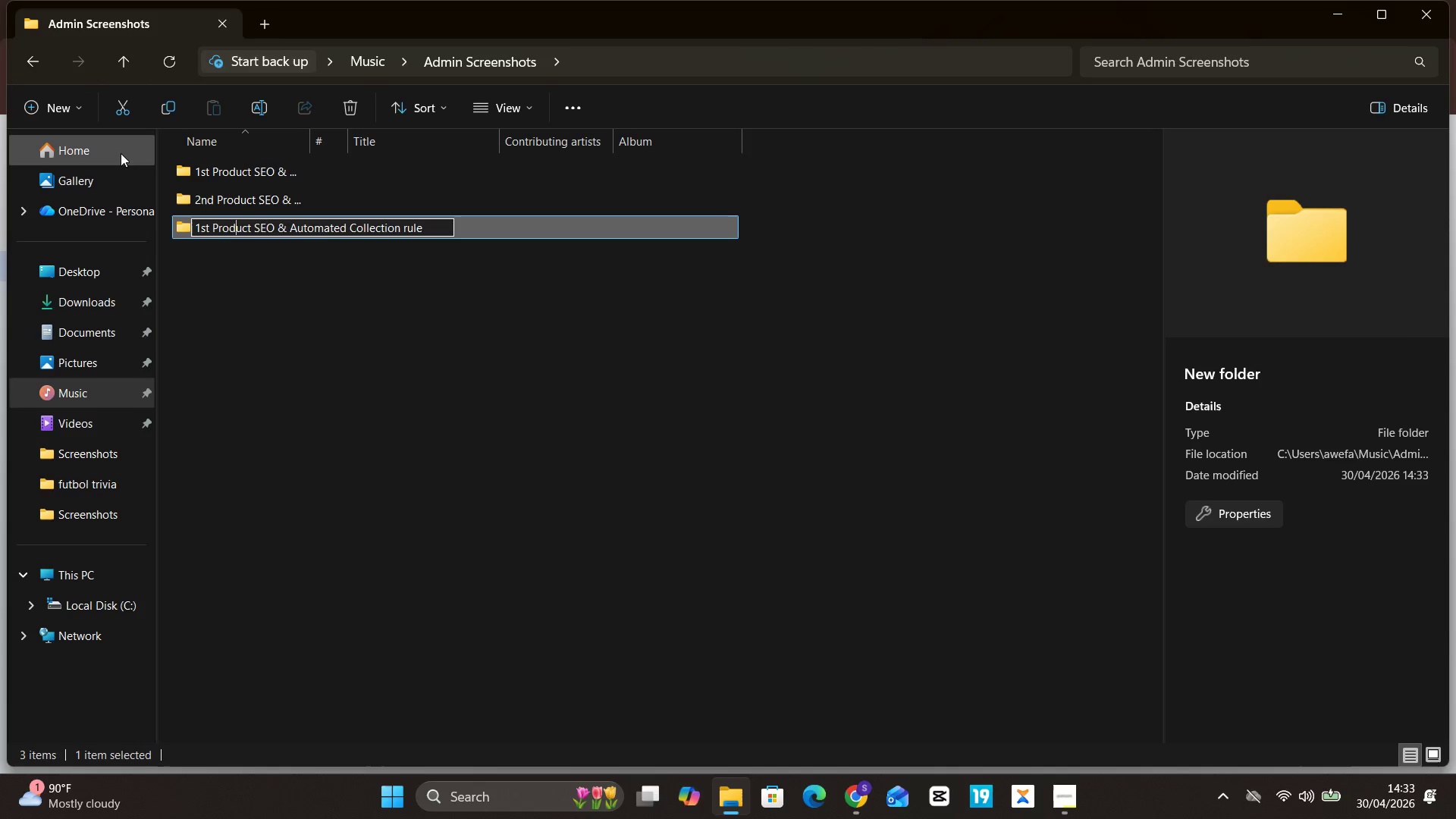 
key(ArrowLeft)
 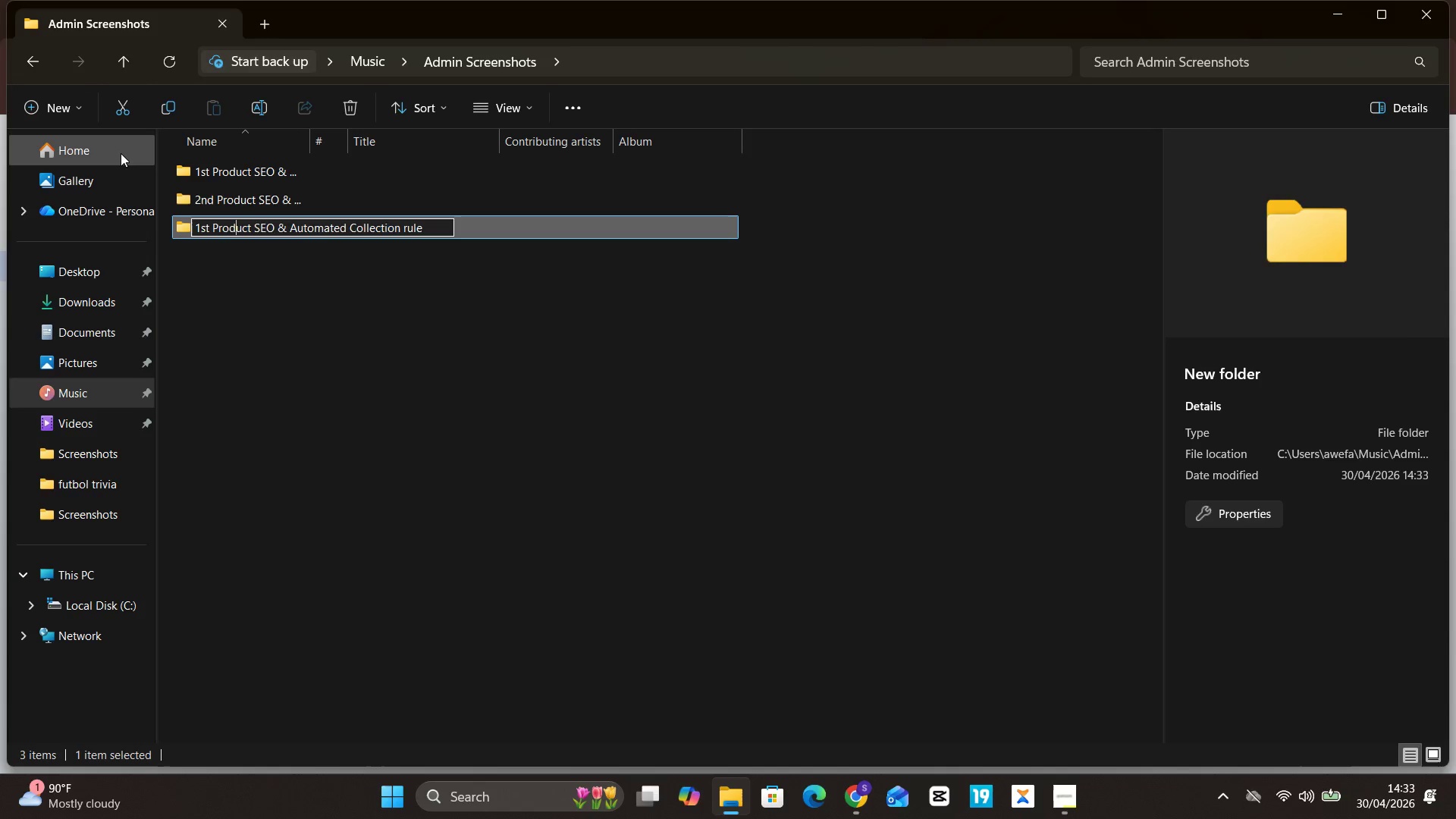 
key(Unknown)
 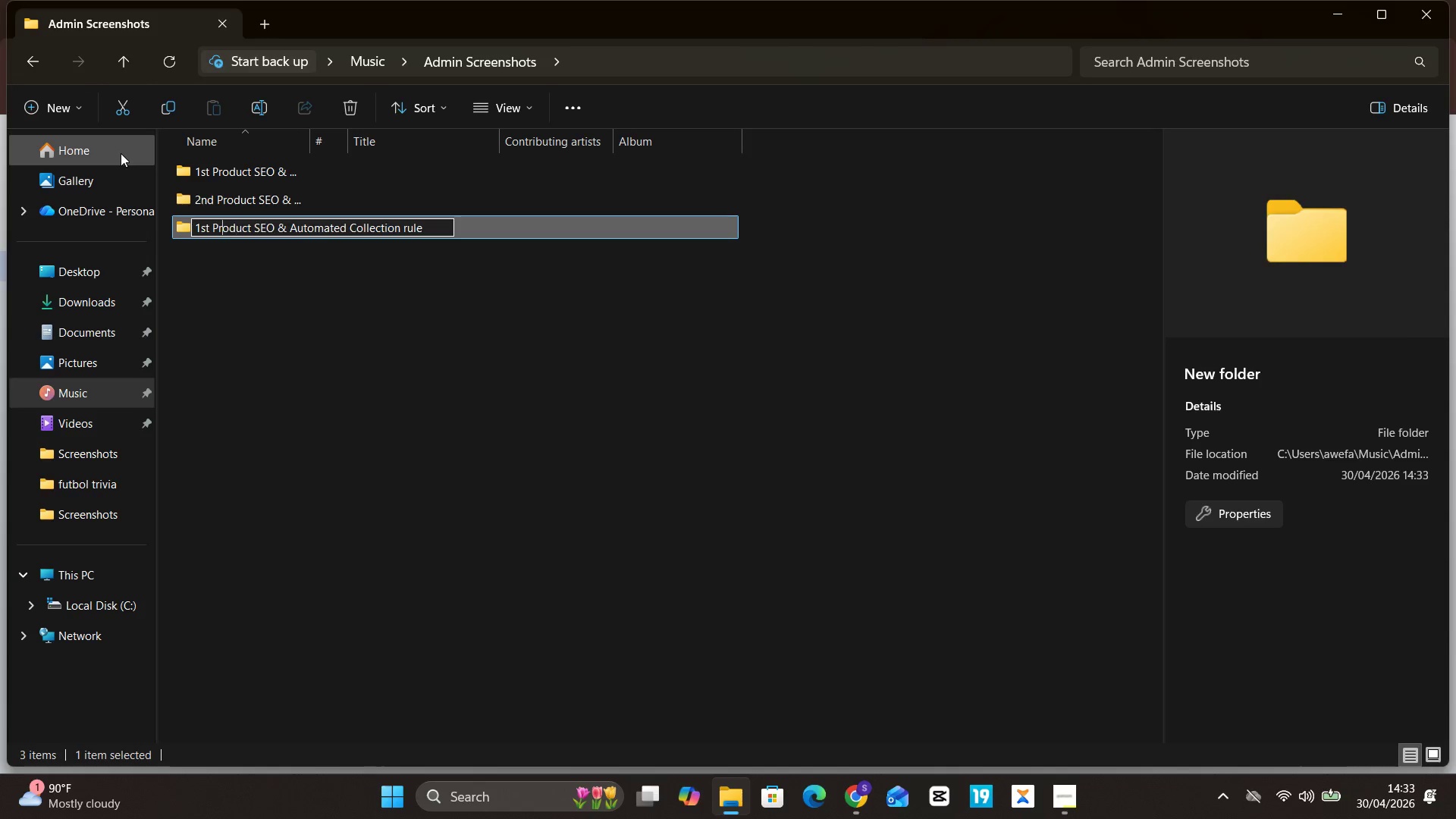 
key(ArrowLeft)
 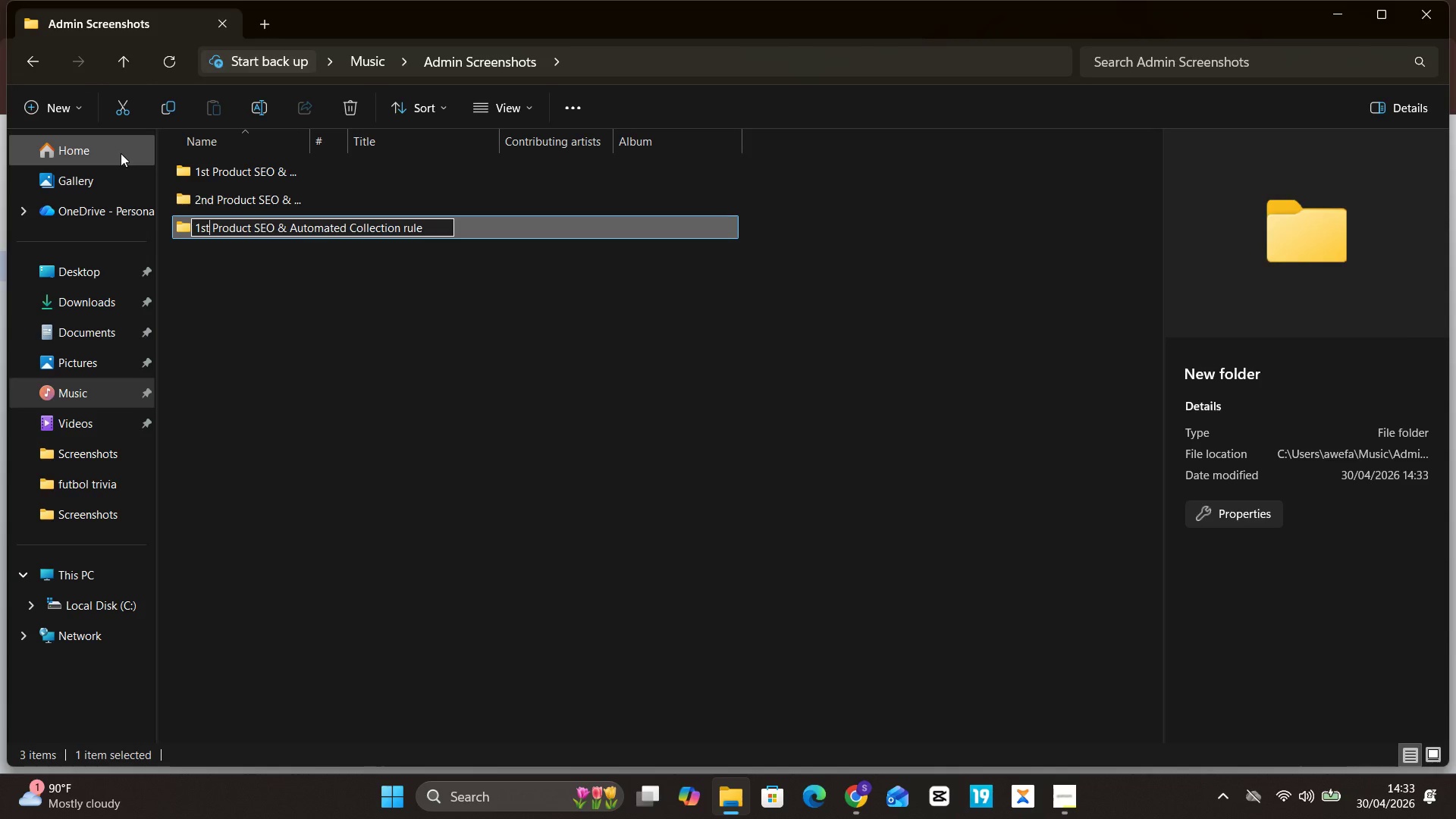 
key(ArrowLeft)
 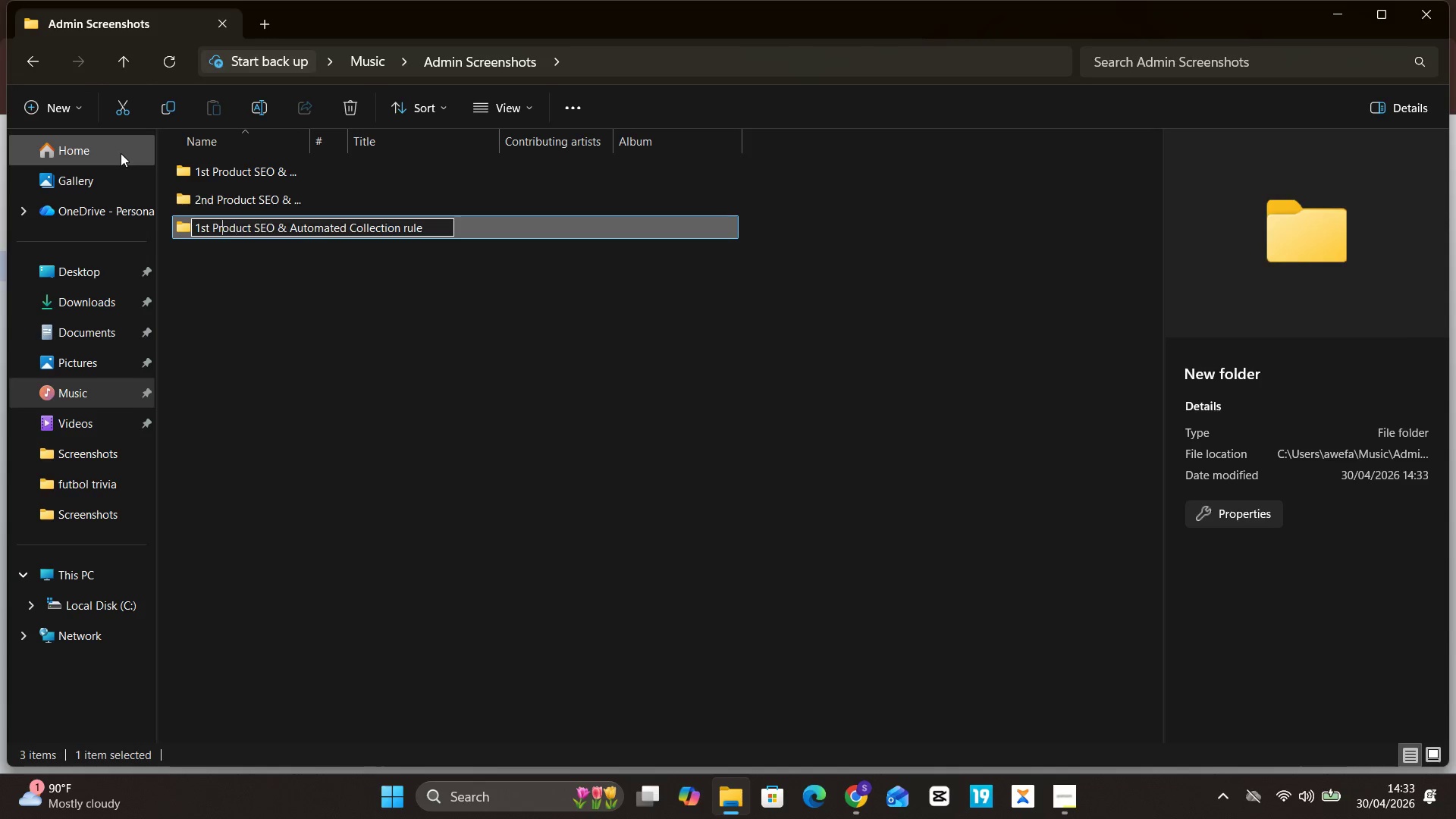 
key(Unknown)
 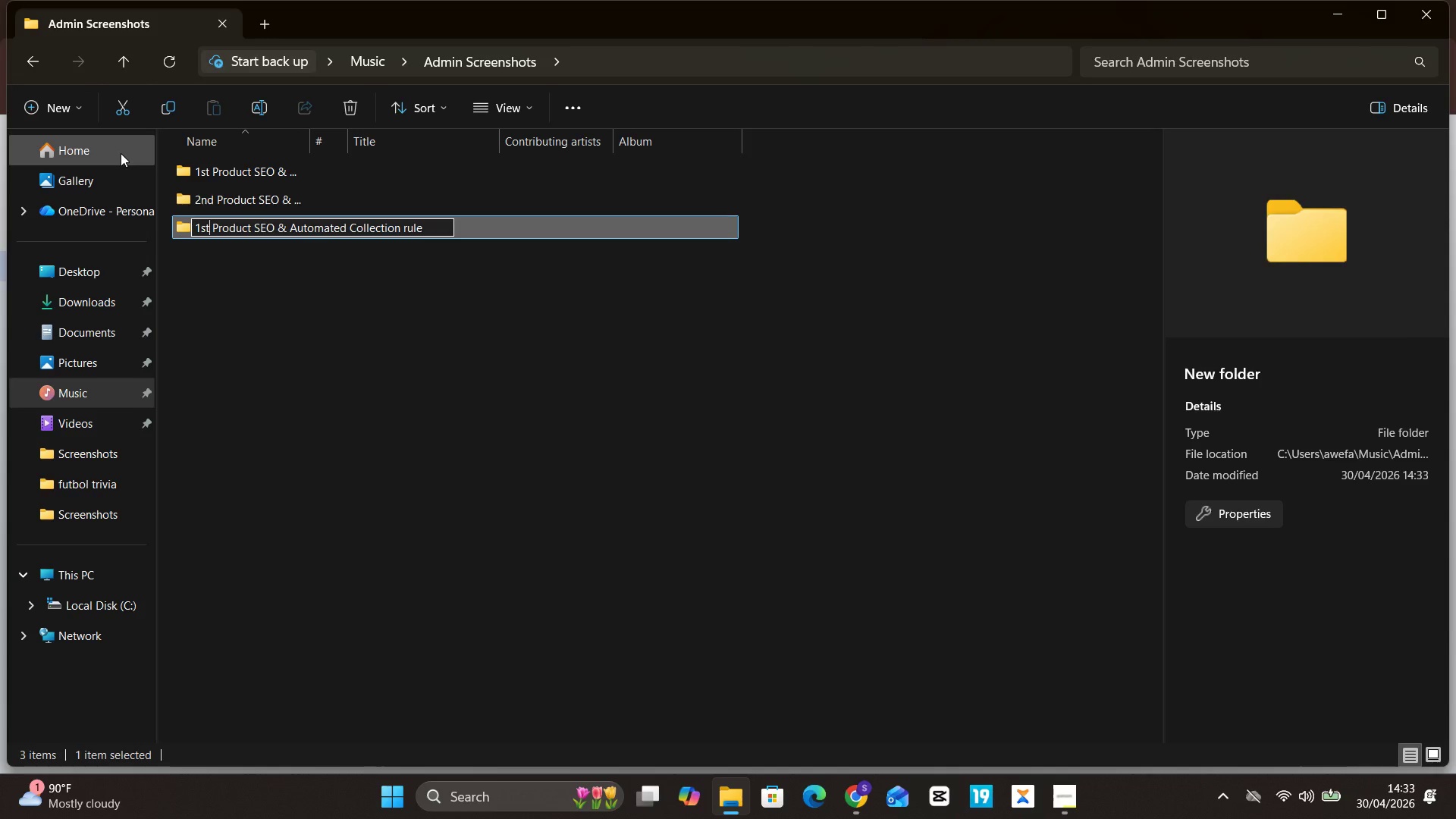 
key(Unknown)
 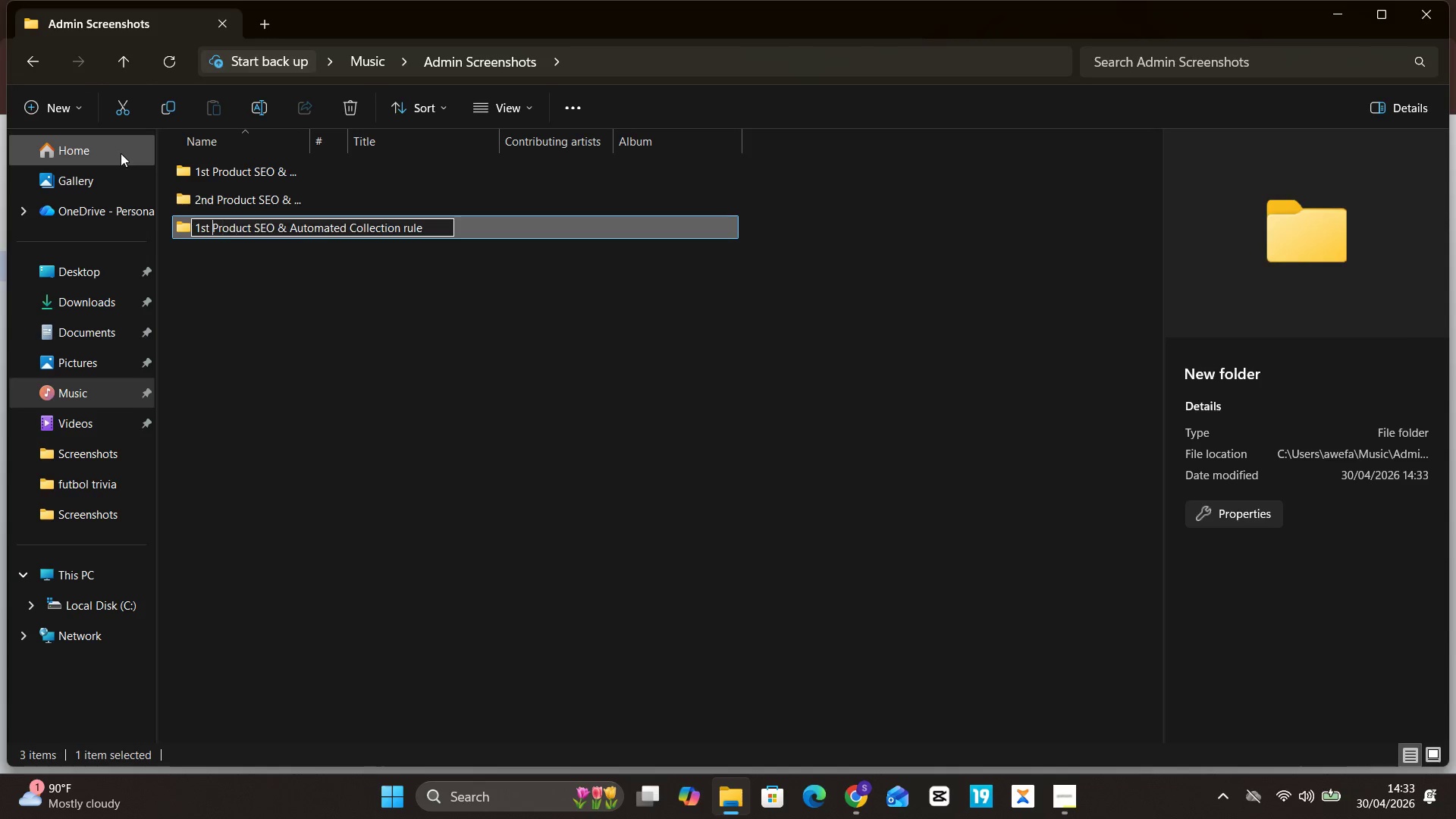 
key(ArrowLeft)
 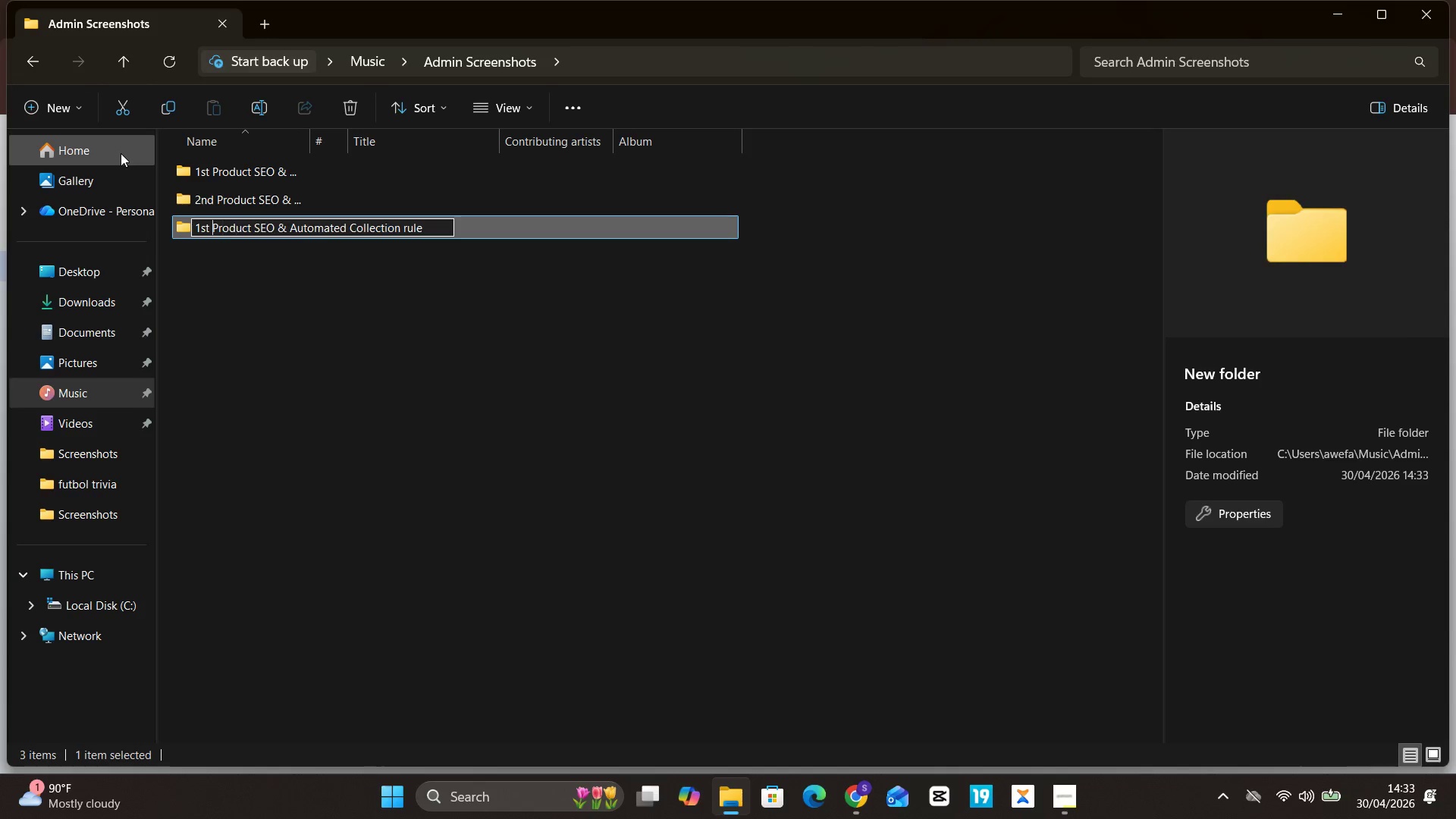 
key(Unknown)
 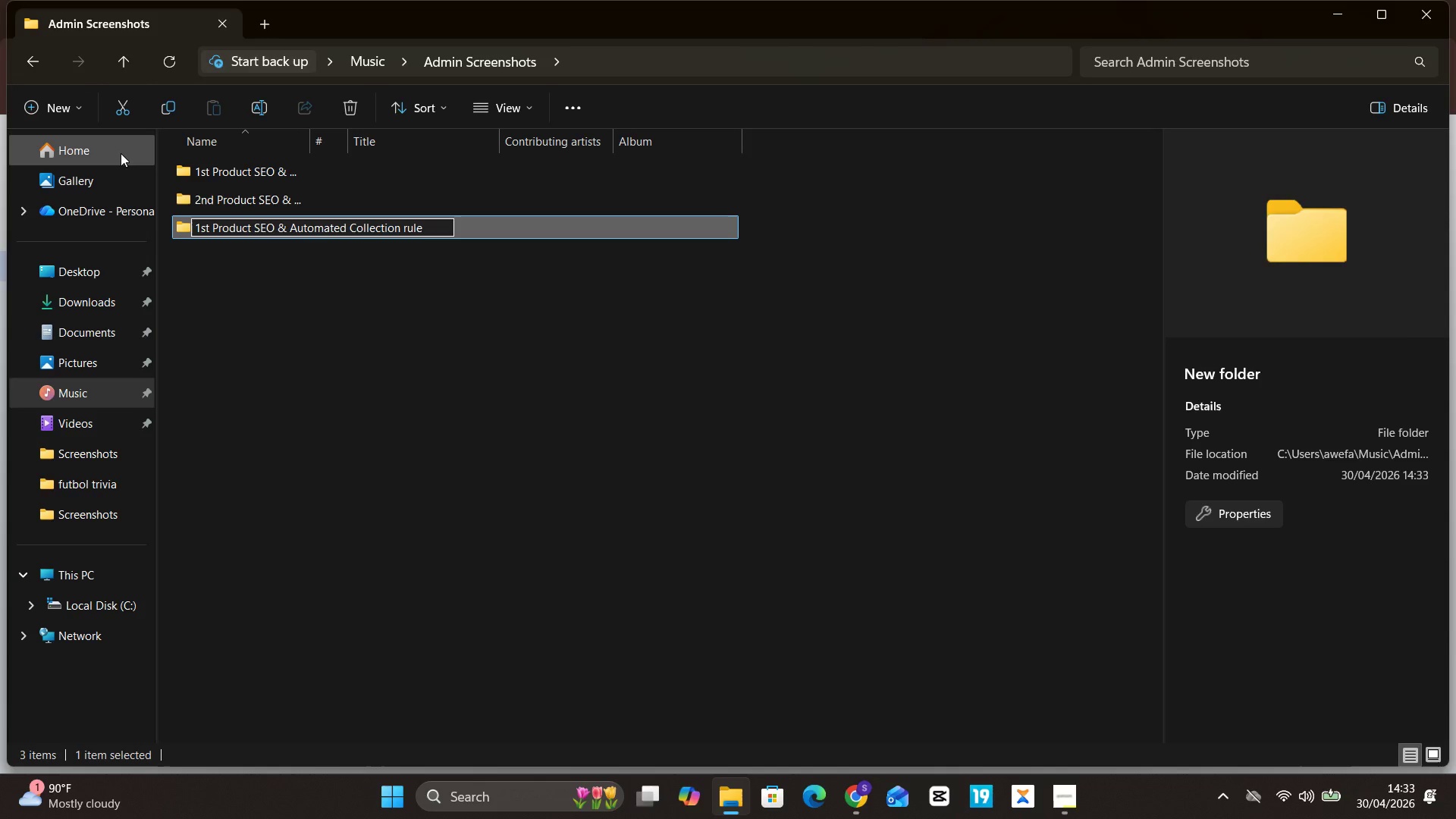 
key(ArrowLeft)
 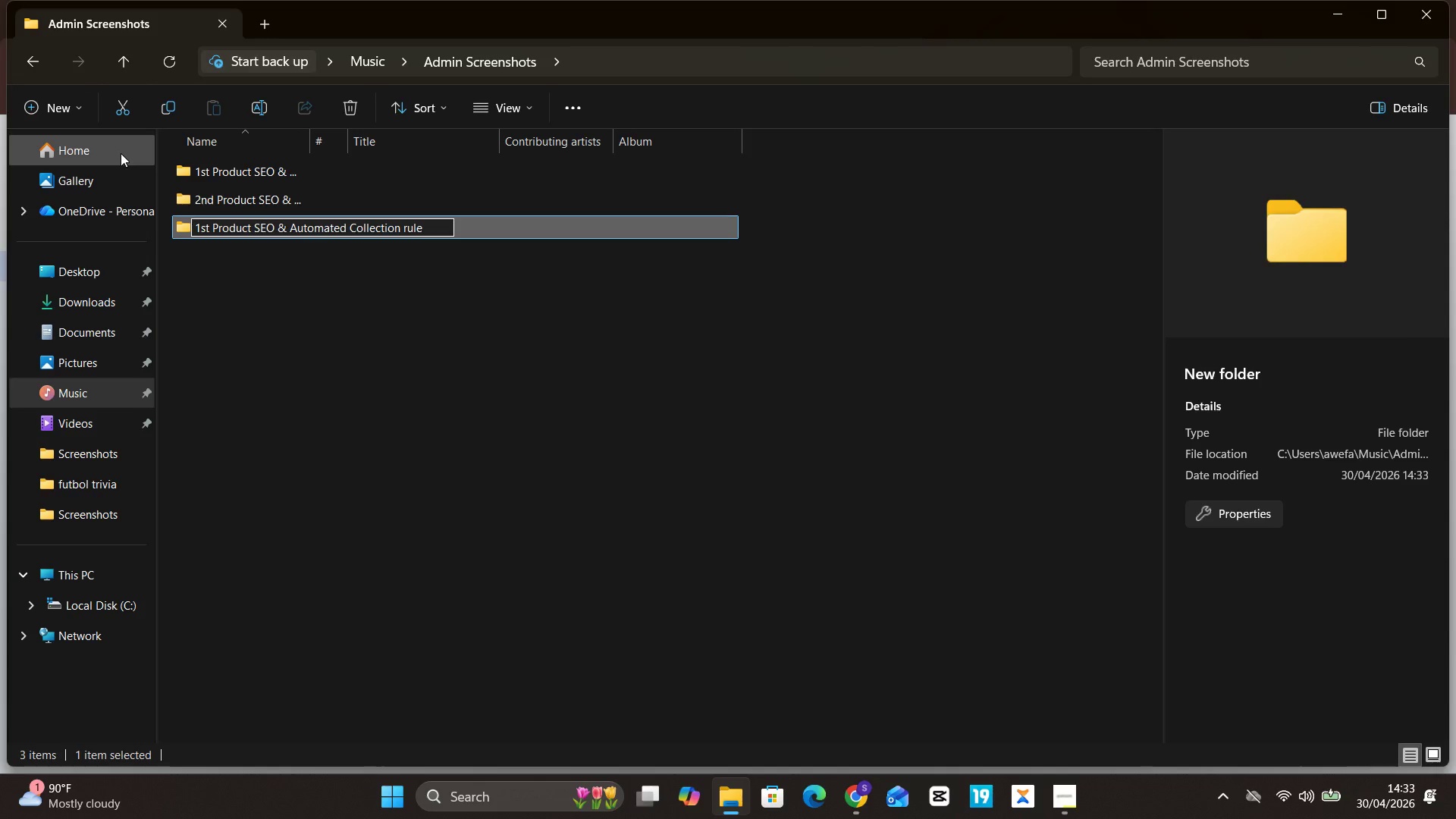 
key(Backspace)
key(Backspace)
key(Backspace)
type(3rd)
 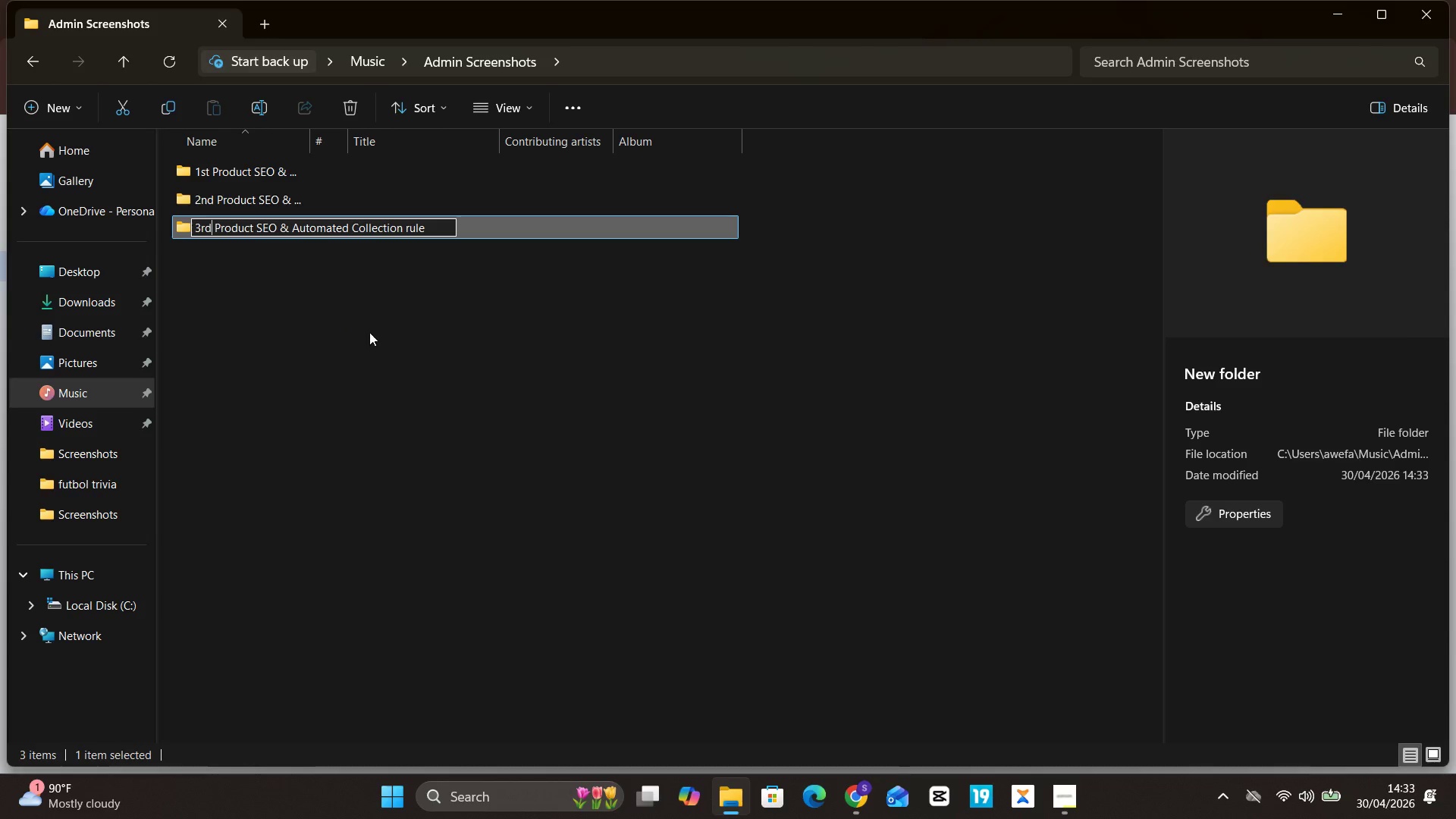 
left_click([372, 332])
 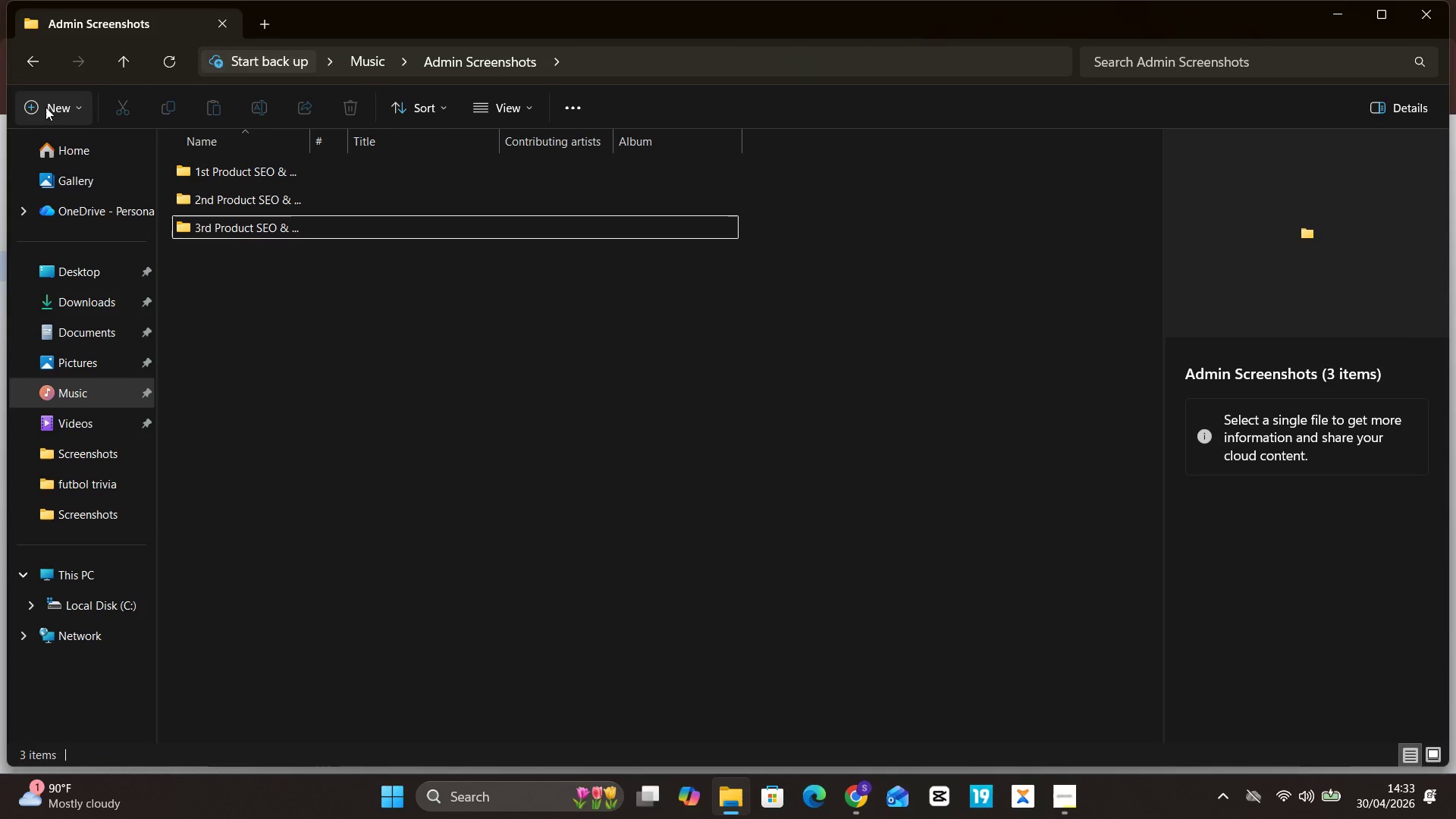 
left_click([33, 105])
 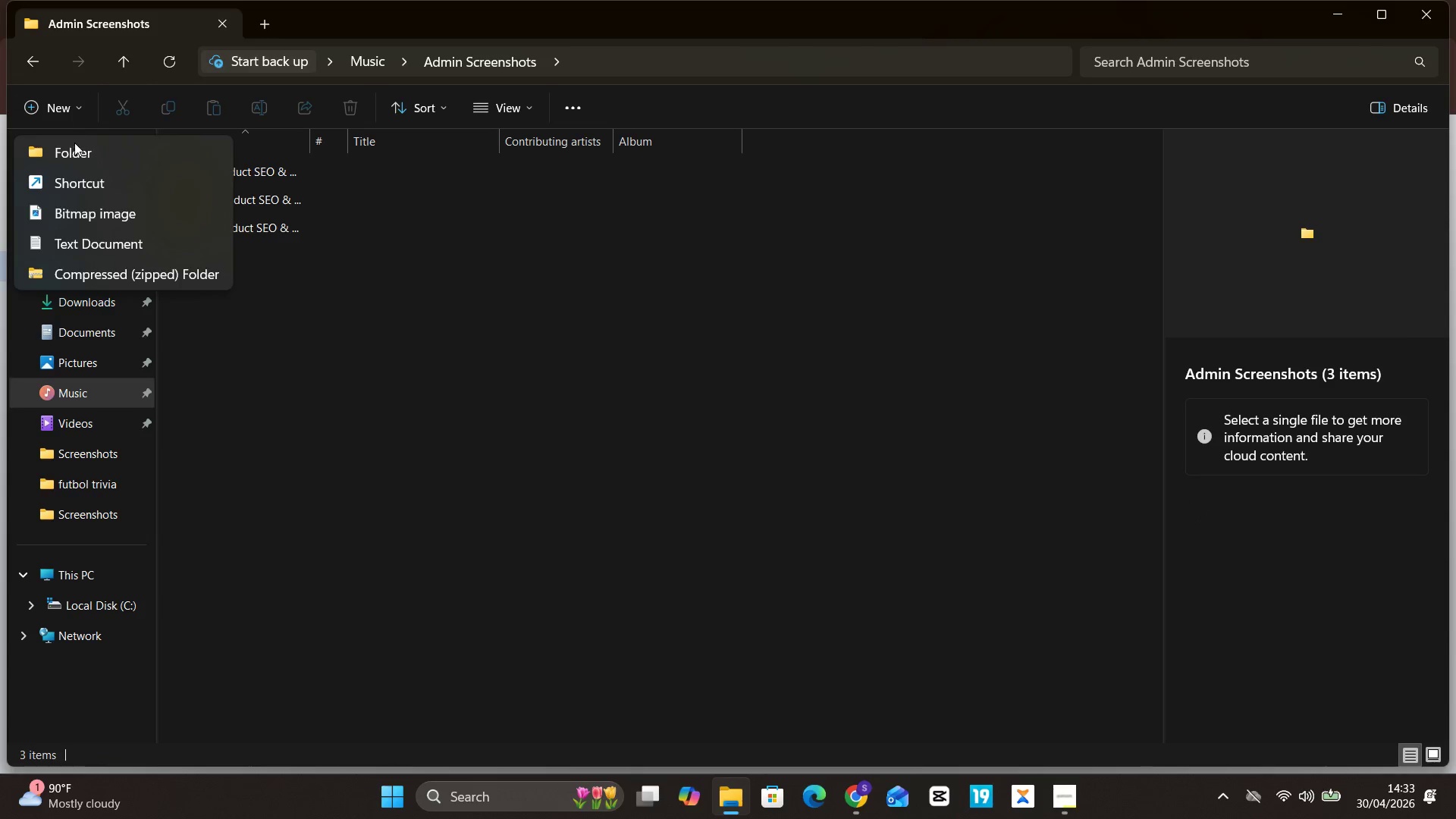 
left_click([79, 153])
 